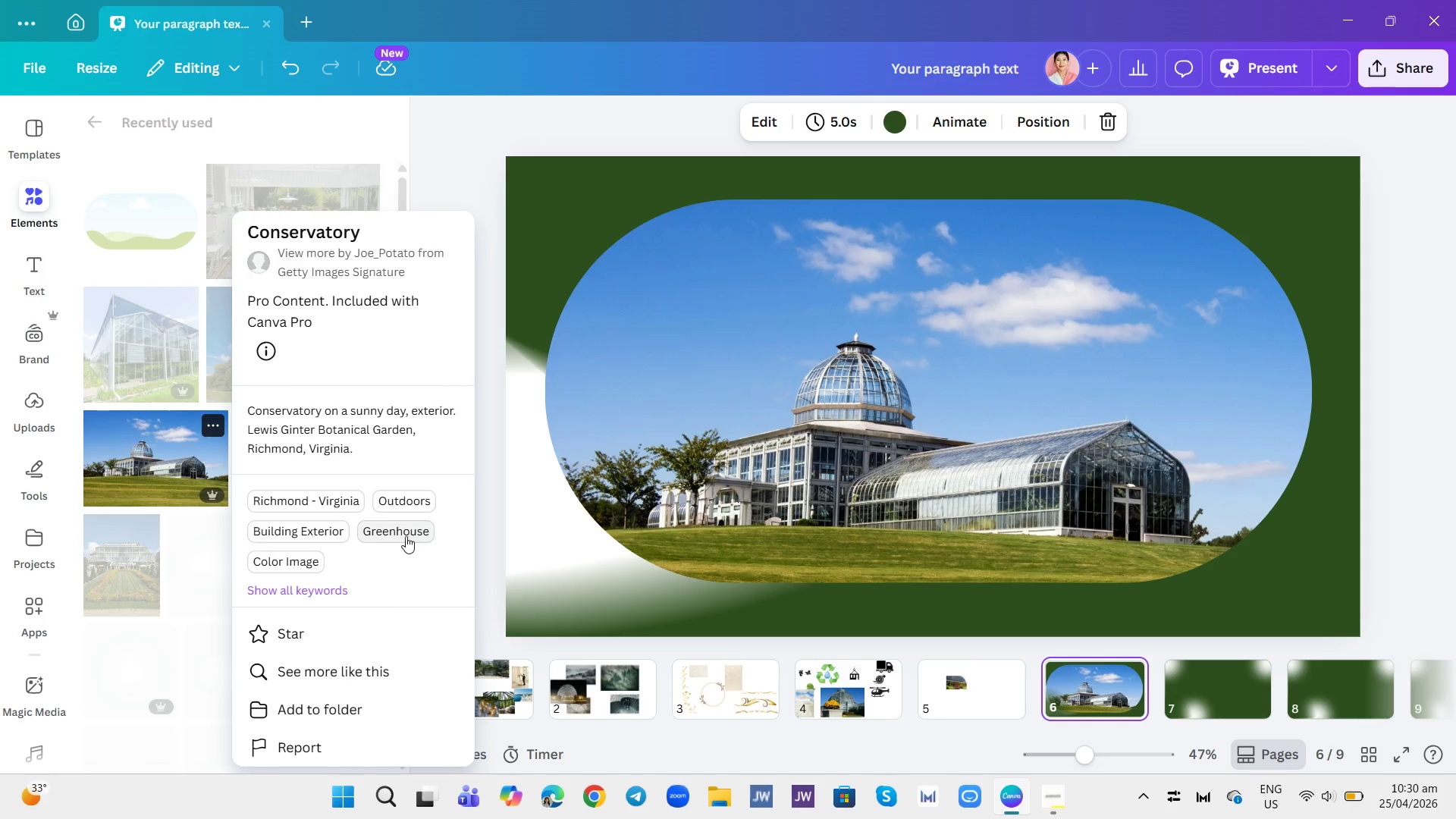 
left_click([391, 155])
 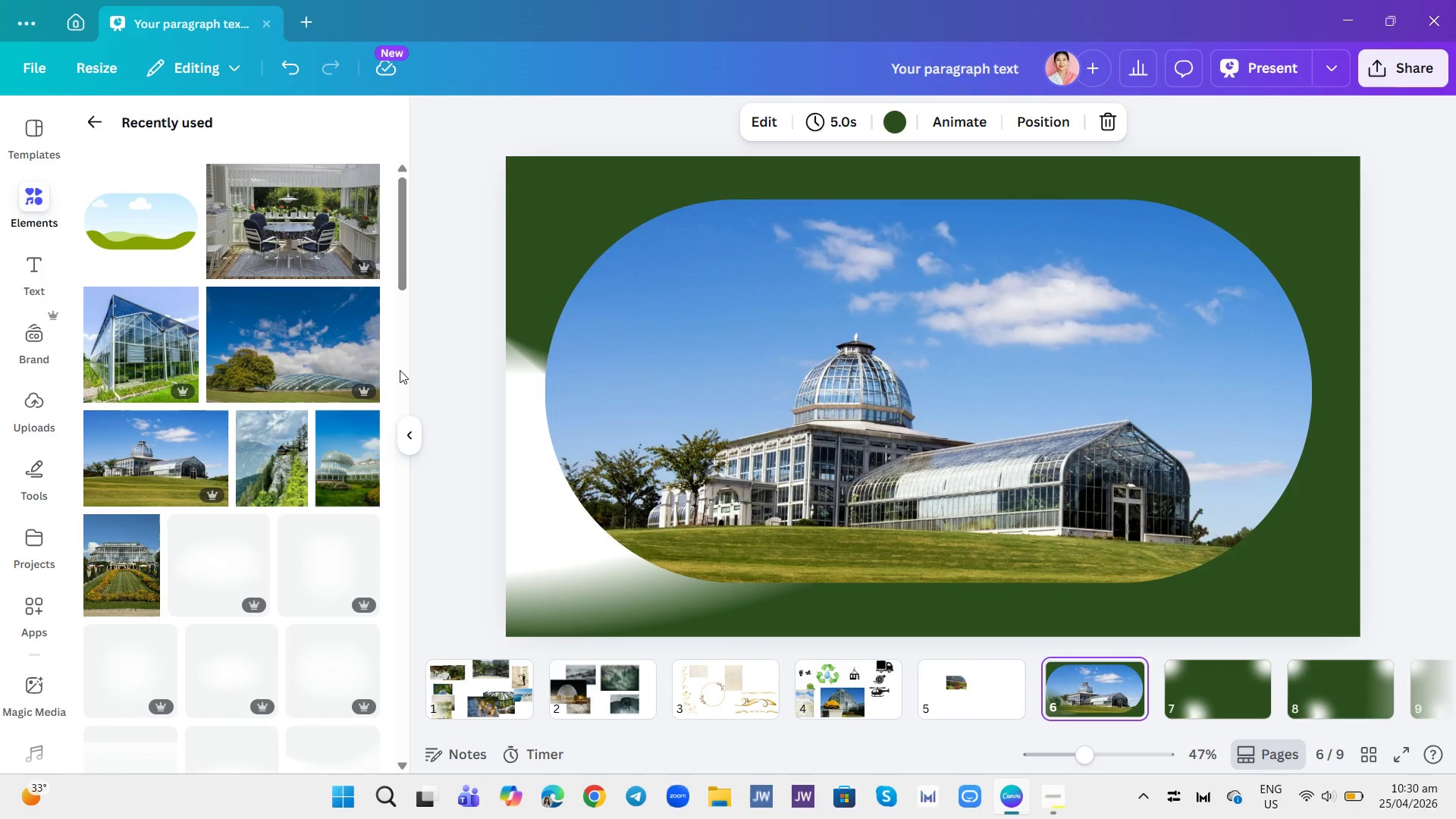 
left_click([28, 271])
 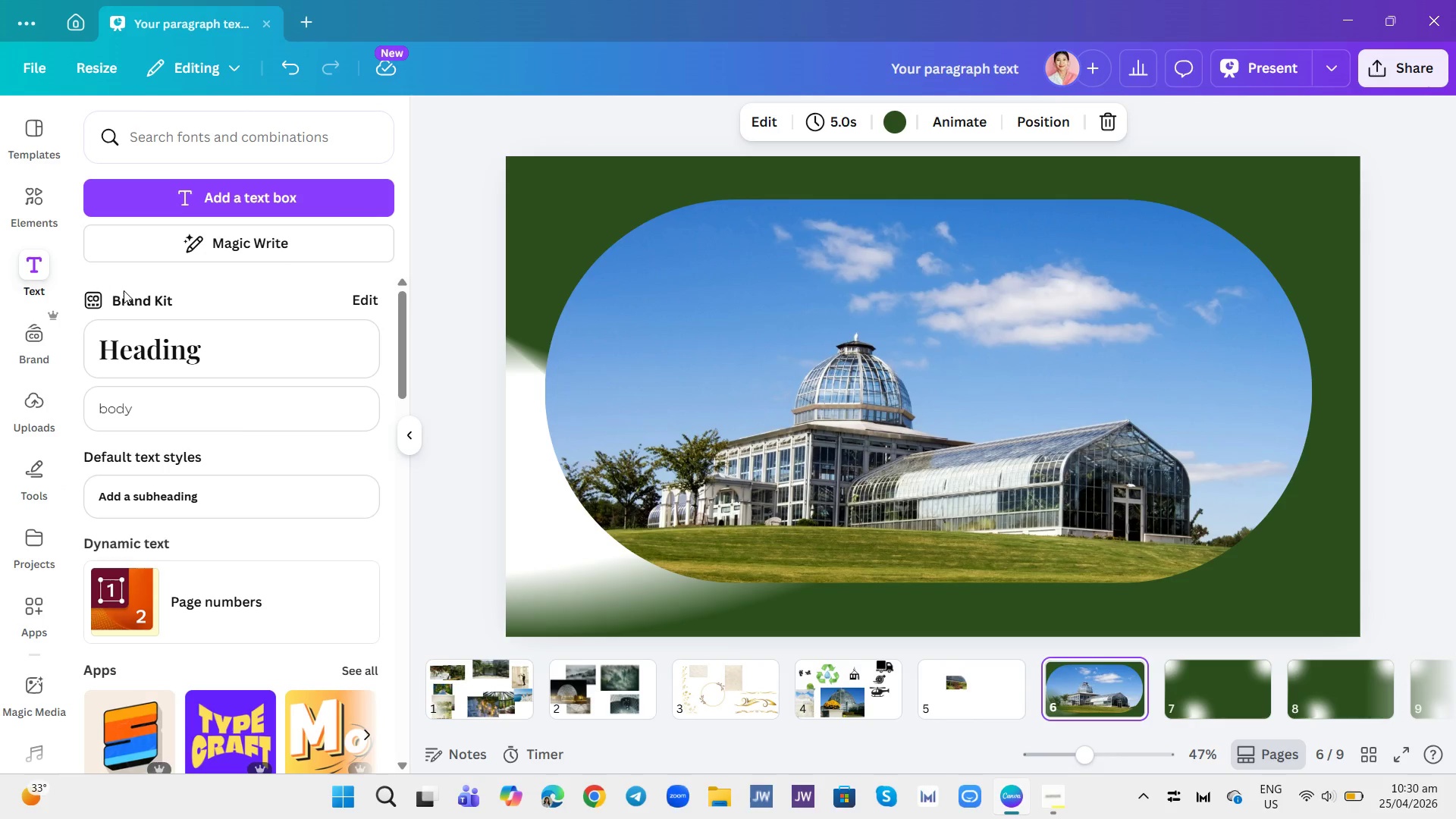 
wait(5.36)
 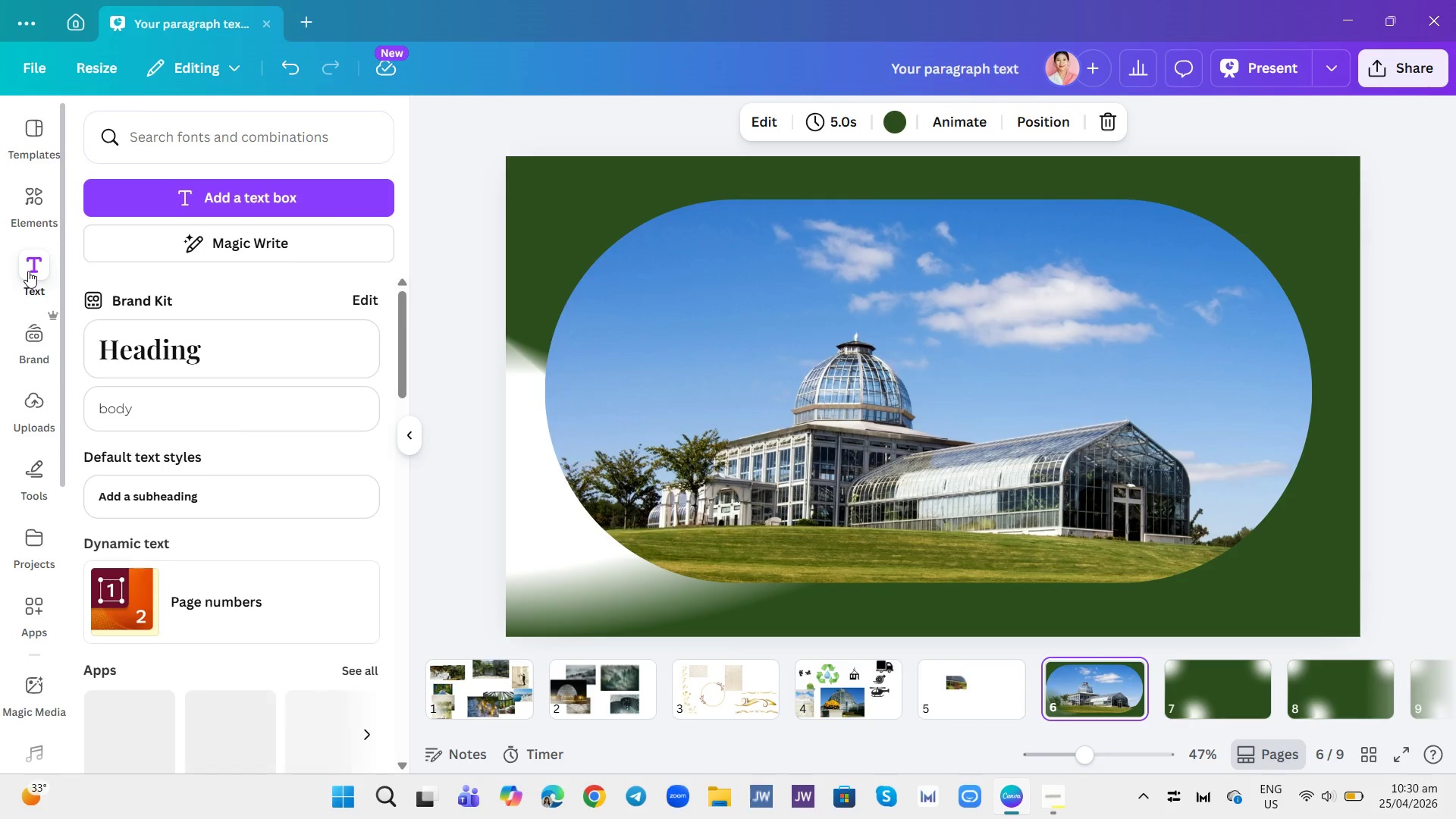 
left_click([694, 284])
 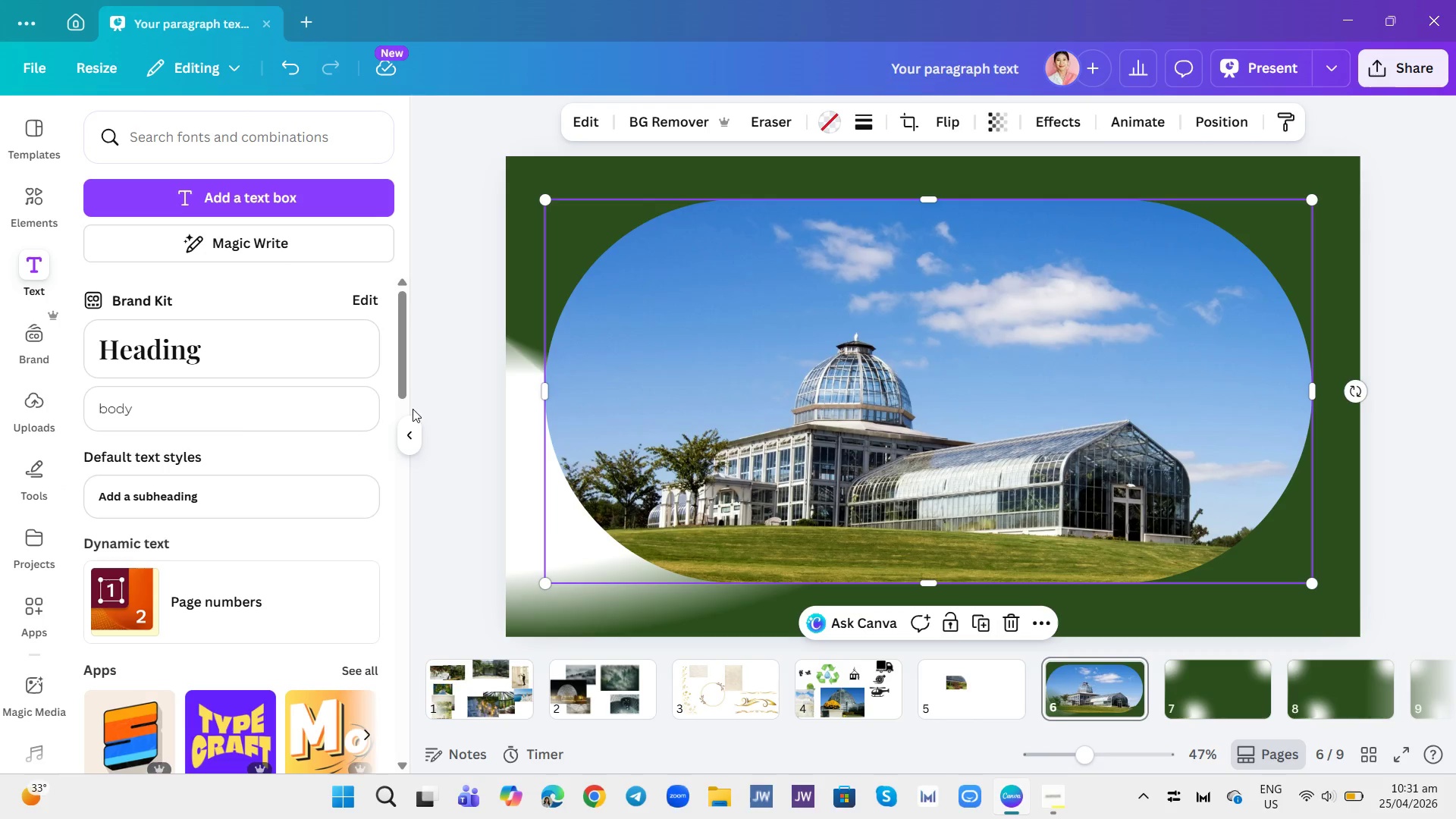 
left_click([297, 361])
 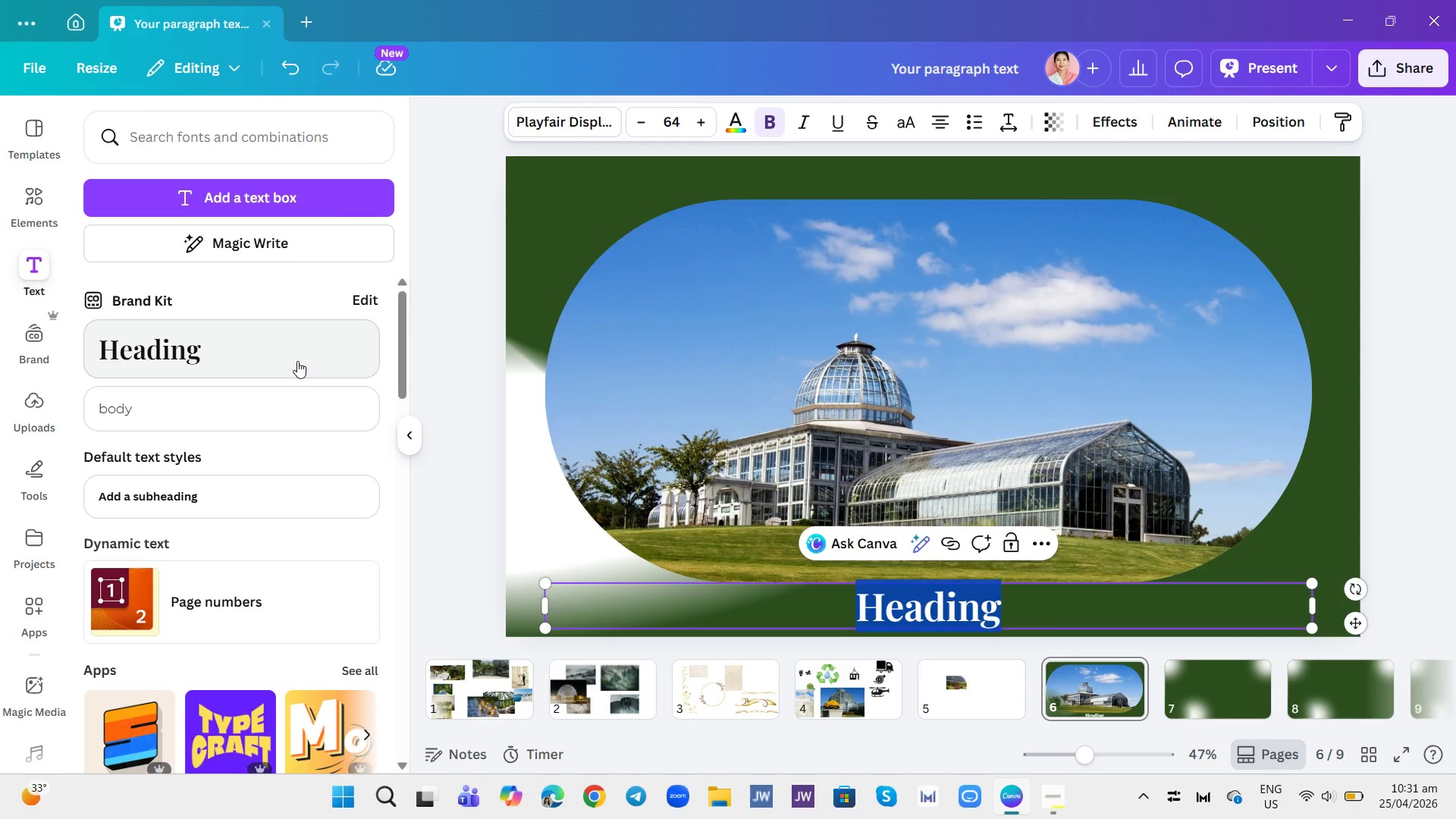 
type(VERIDIAN VOWS)
 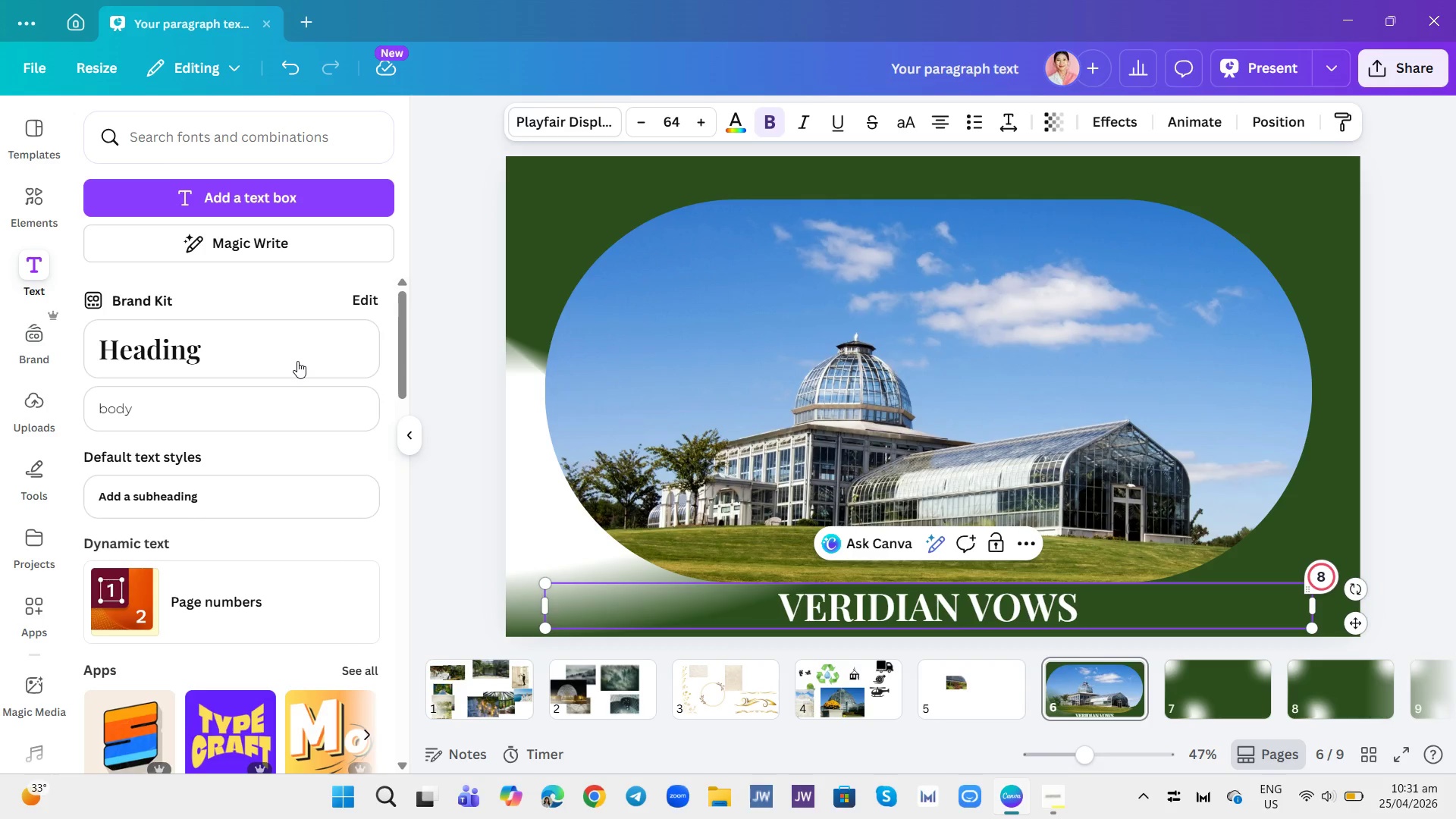 
key(Control+A)
 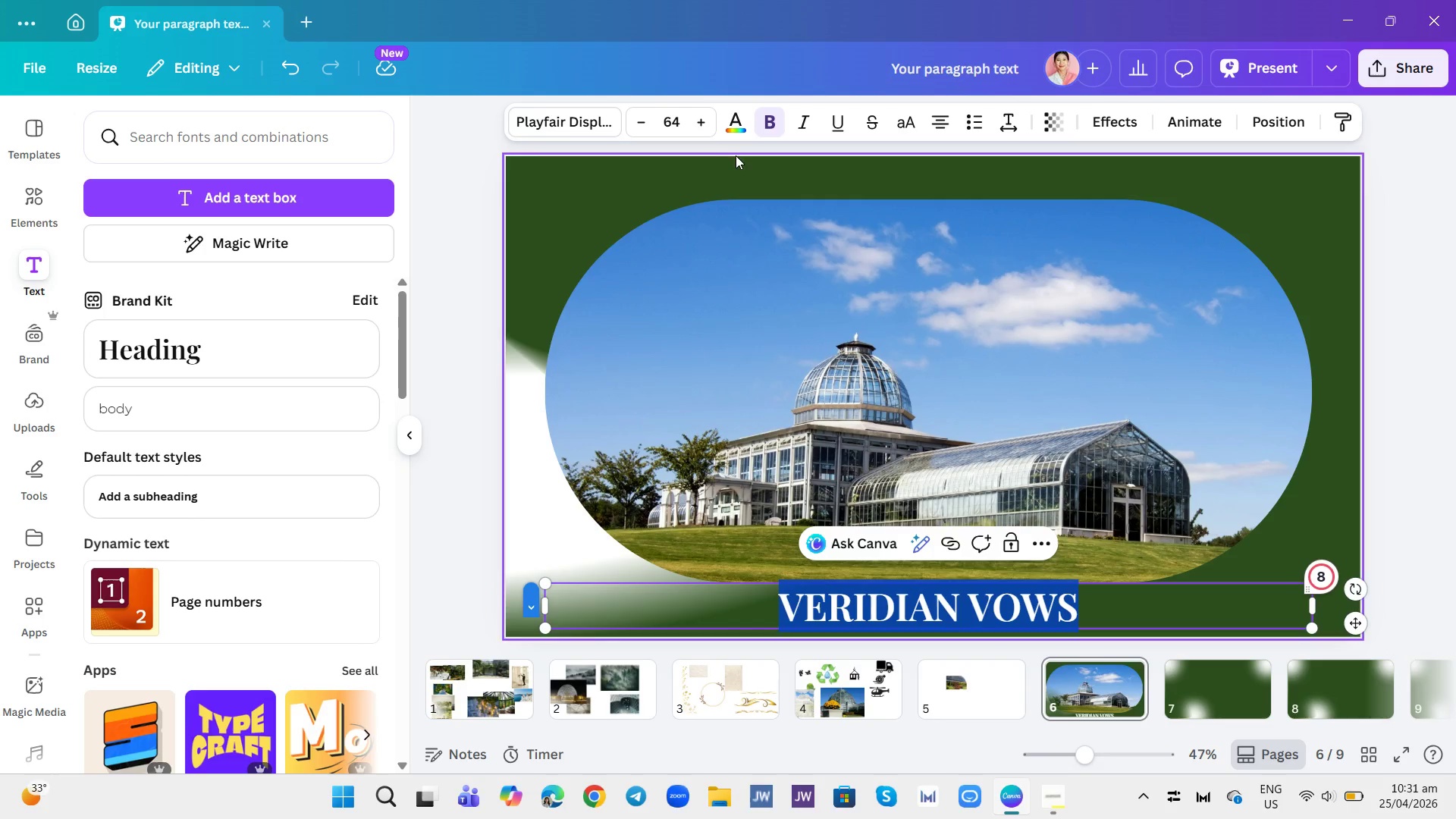 
left_click([733, 121])
 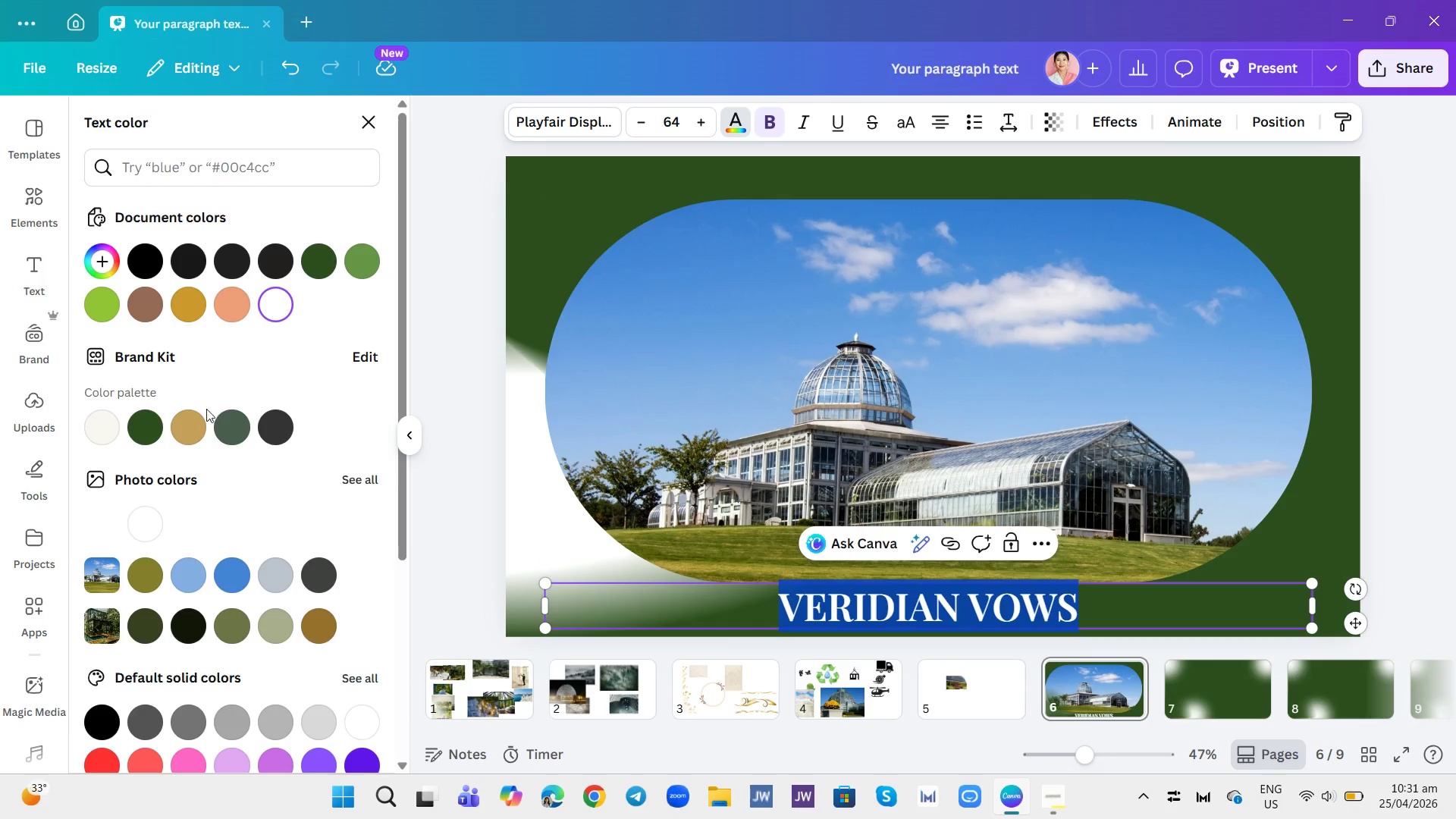 
left_click([197, 418])
 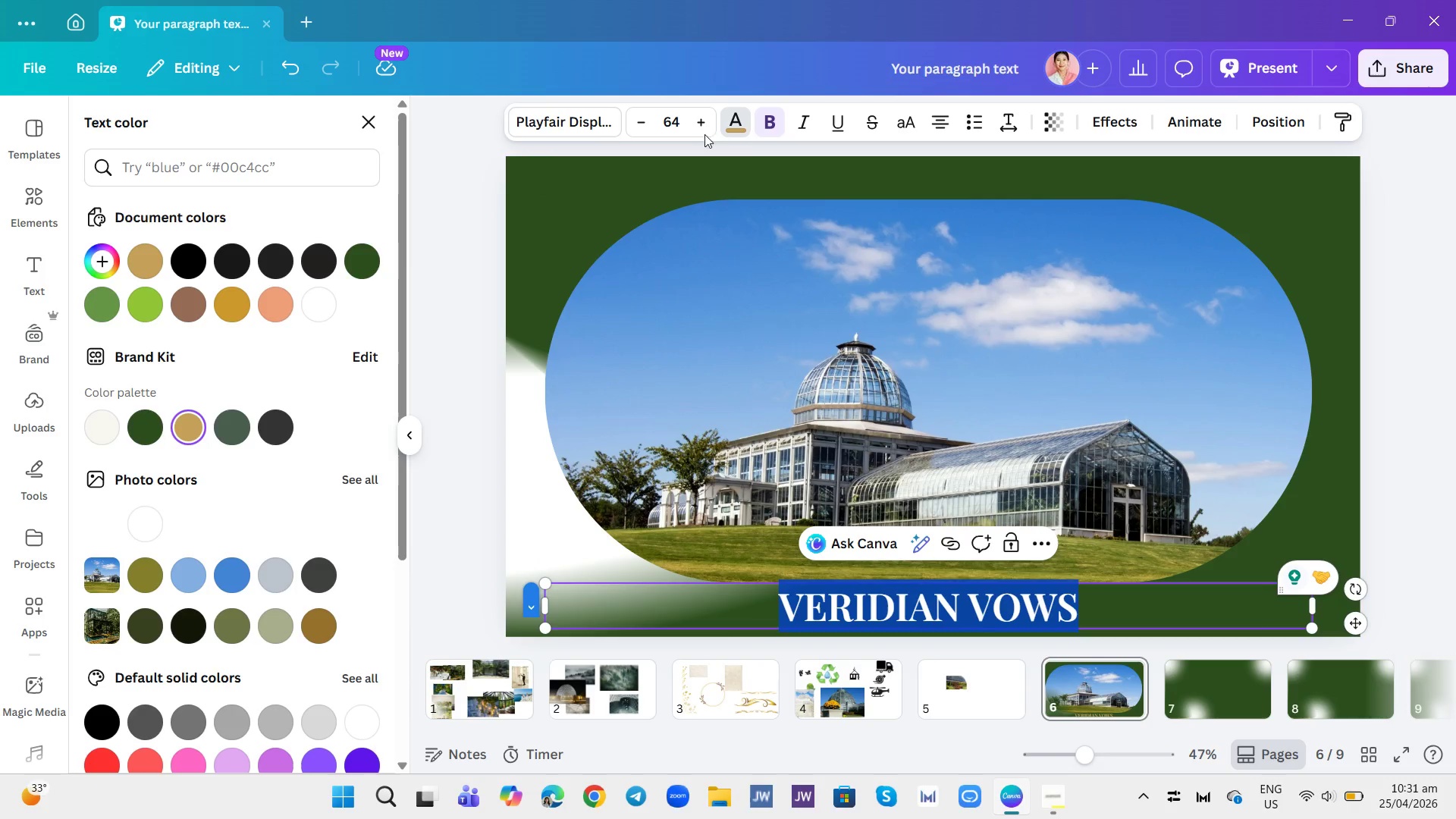 
left_click([673, 127])
 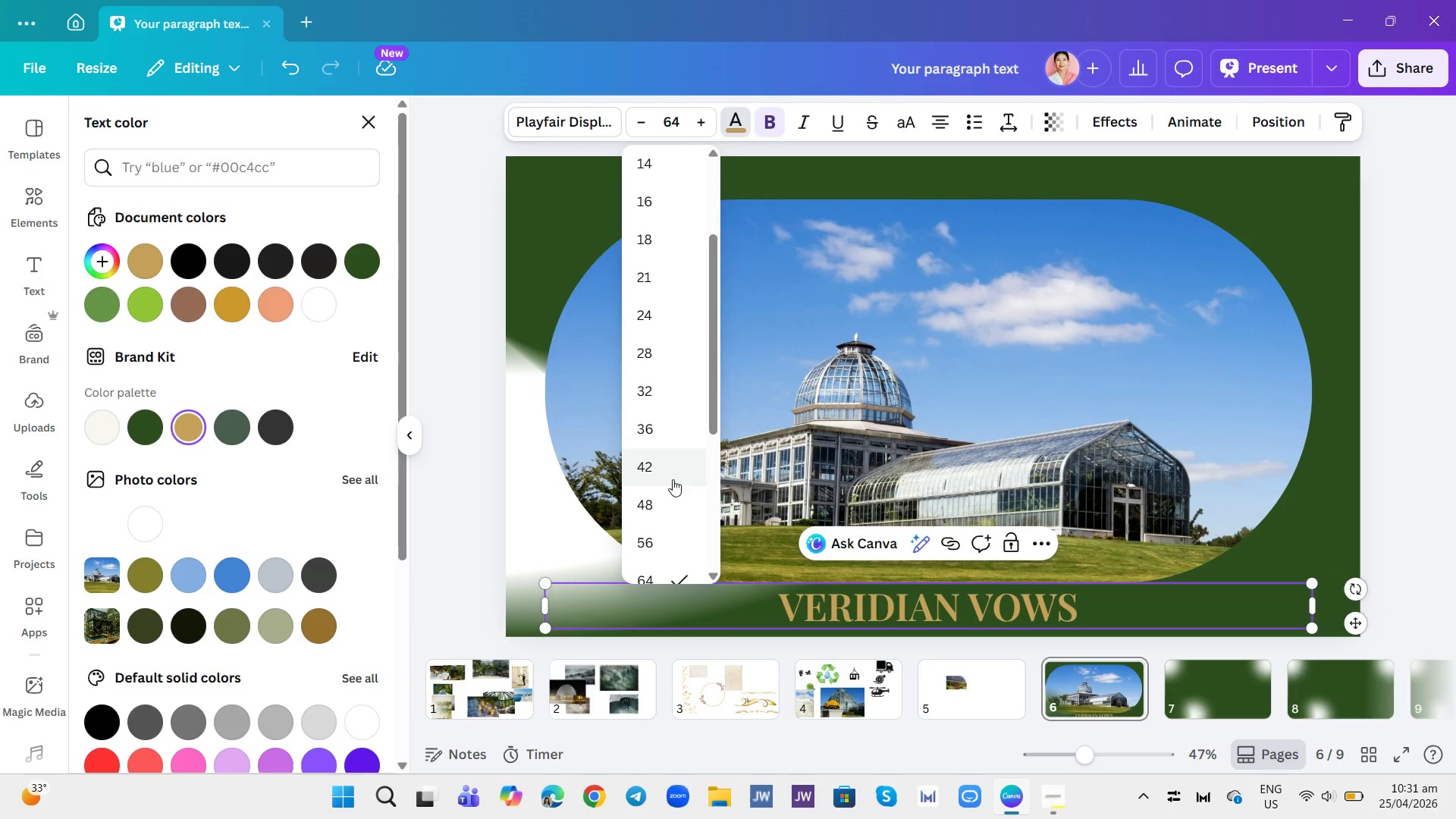 
scroll: coordinate [694, 463], scroll_direction: down, amount: 2.0
 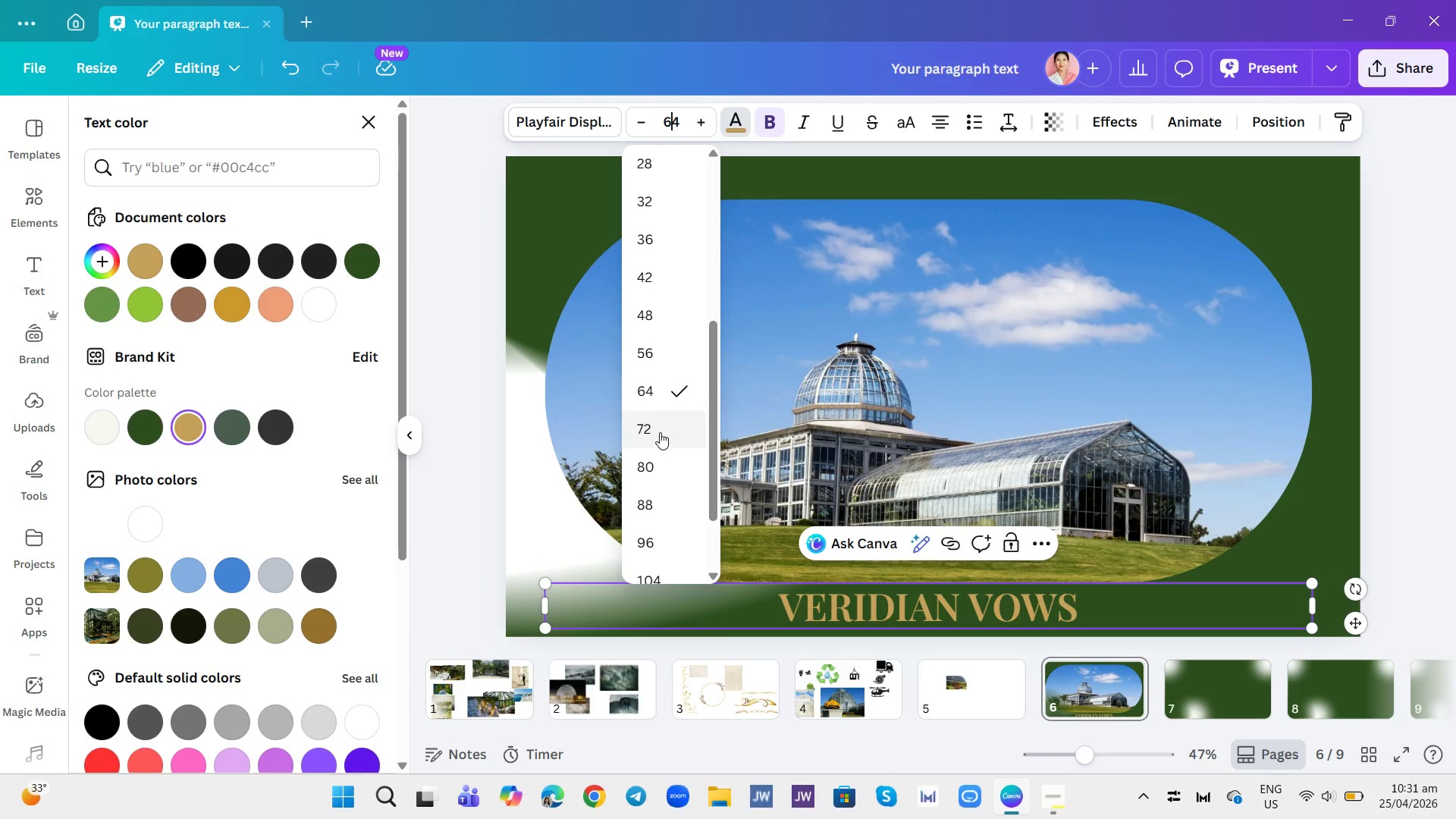 
left_click([639, 427])
 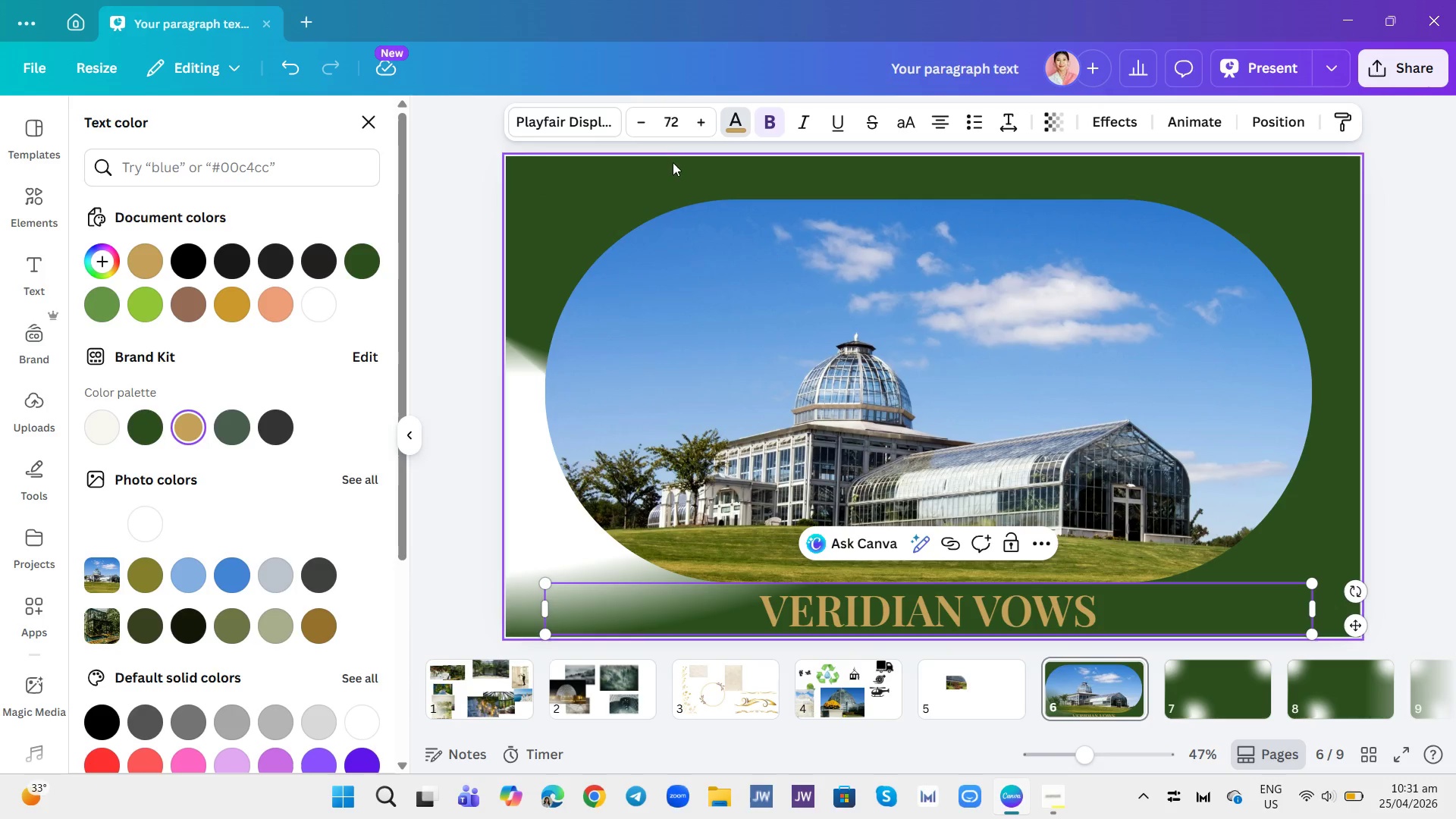 
left_click([668, 120])
 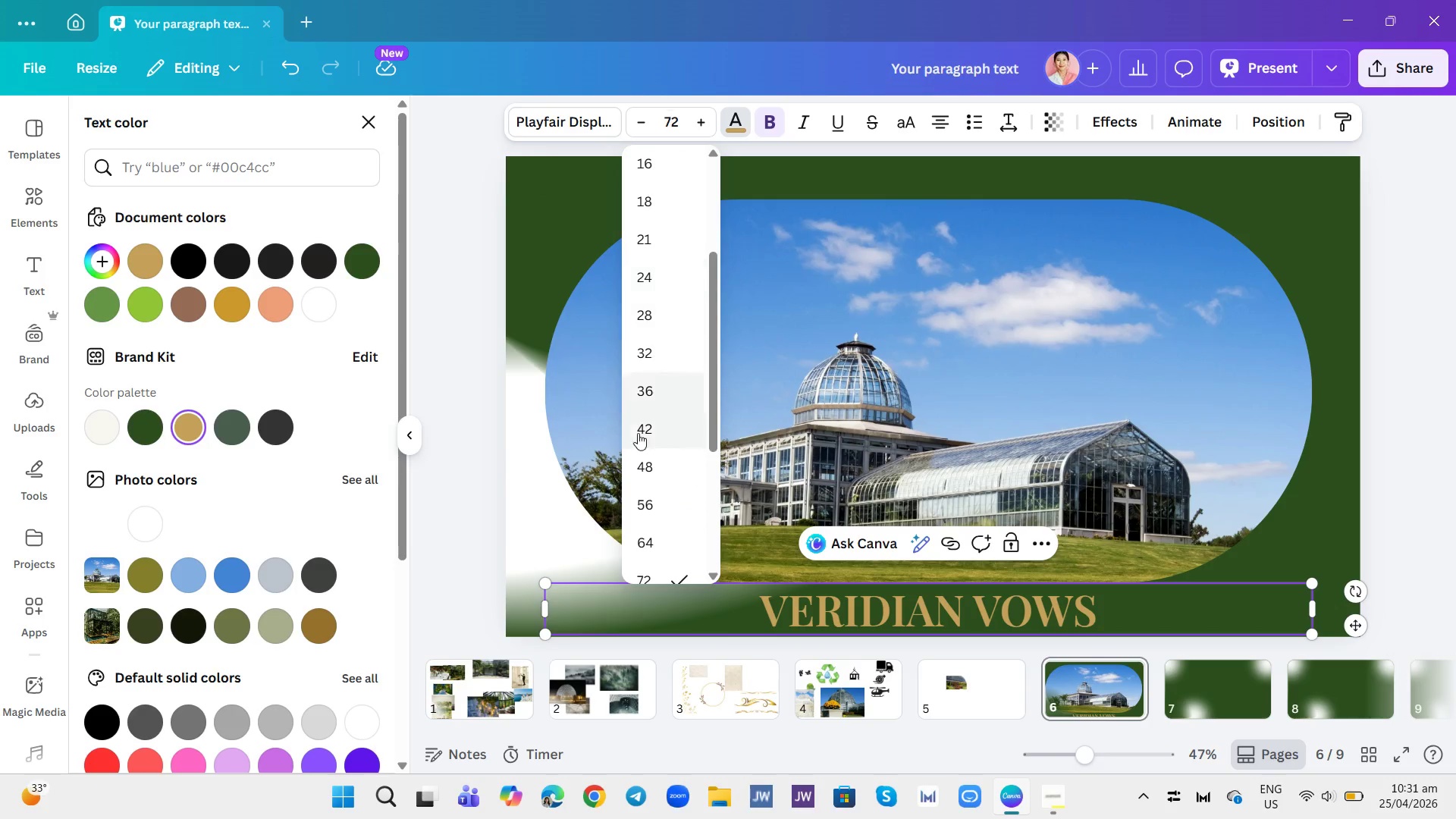 
scroll: coordinate [638, 454], scroll_direction: down, amount: 4.0
 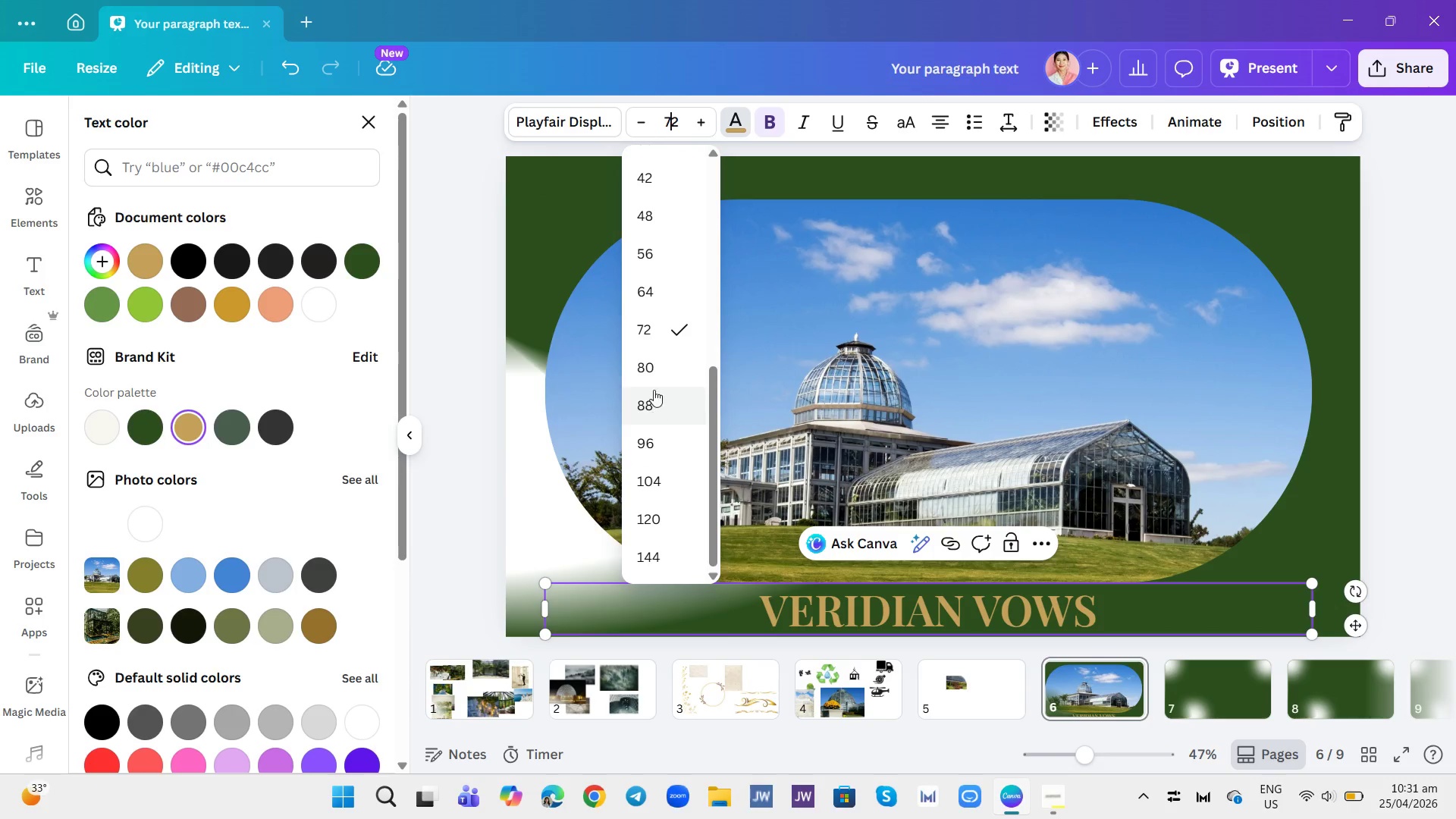 
left_click([648, 370])
 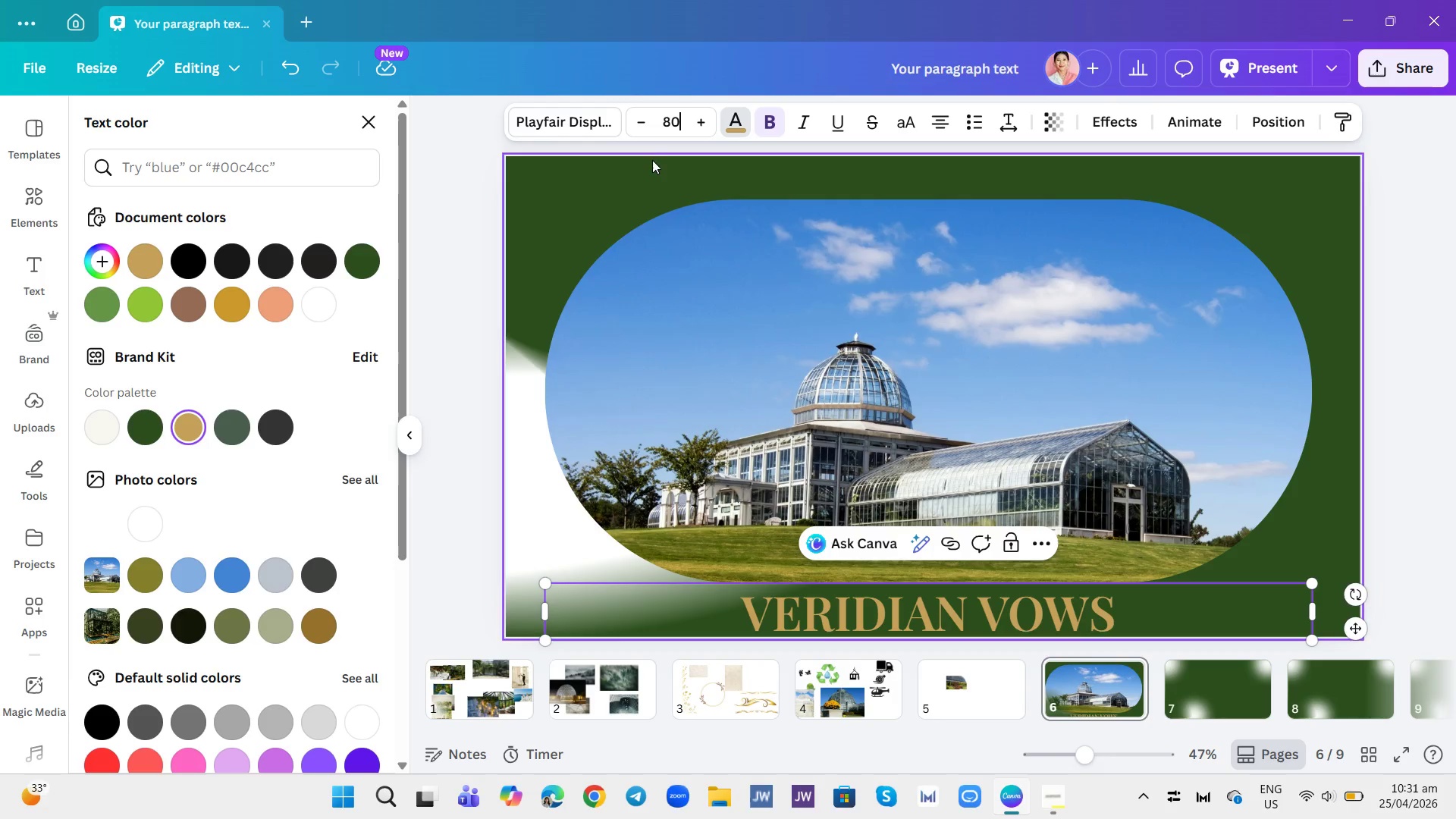 
left_click([670, 120])
 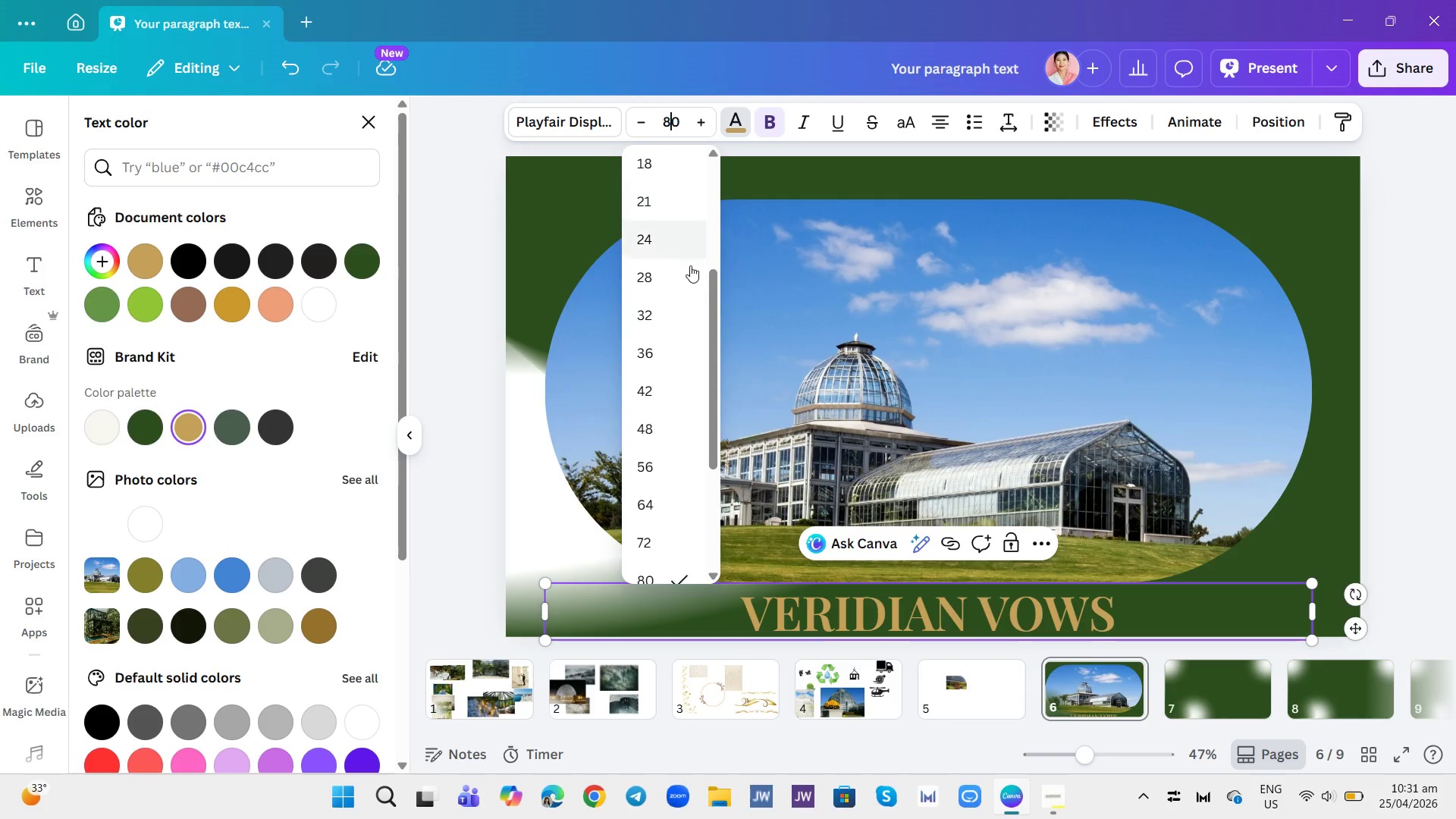 
scroll: coordinate [683, 312], scroll_direction: down, amount: 1.0
 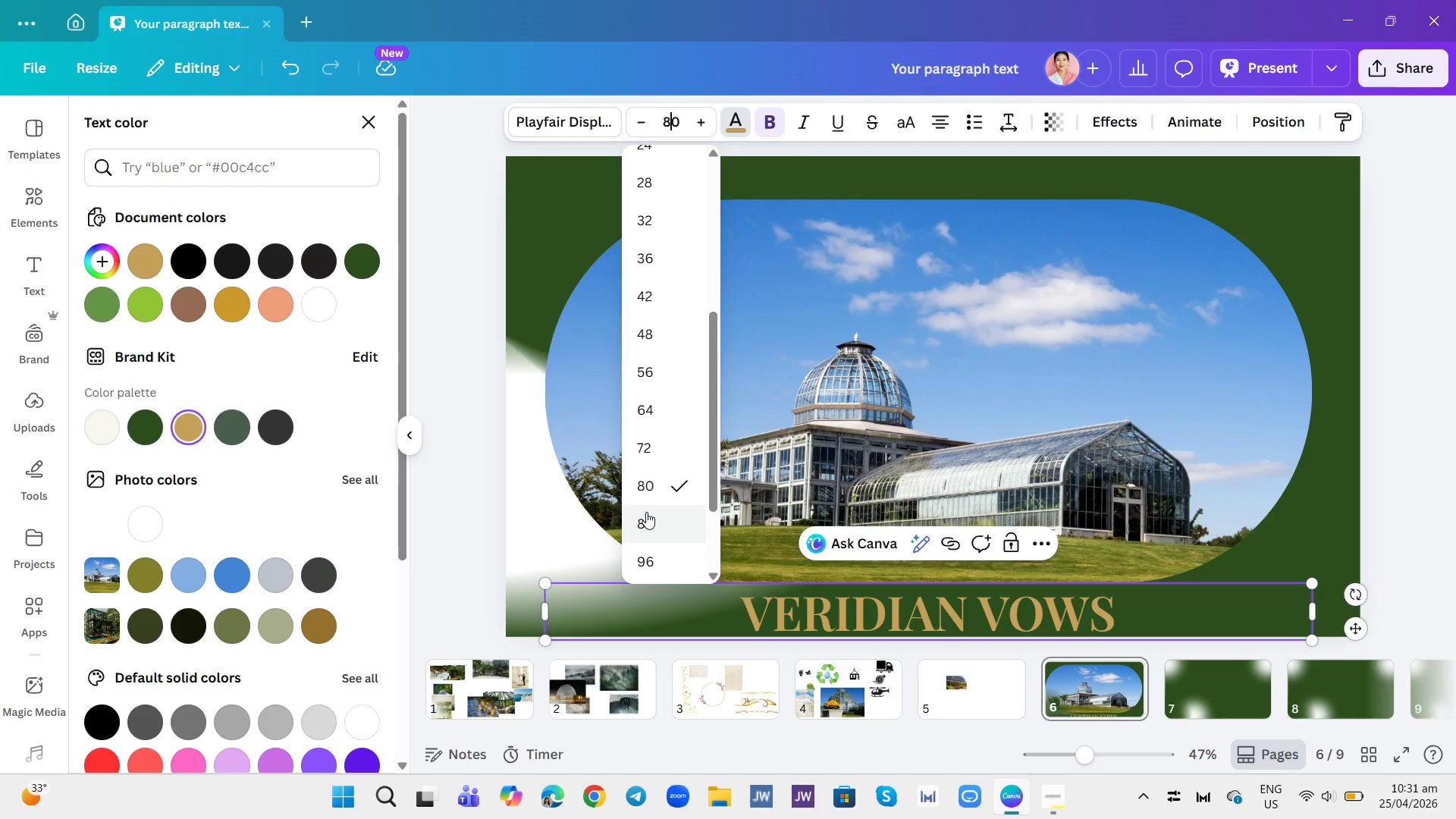 
left_click([646, 521])
 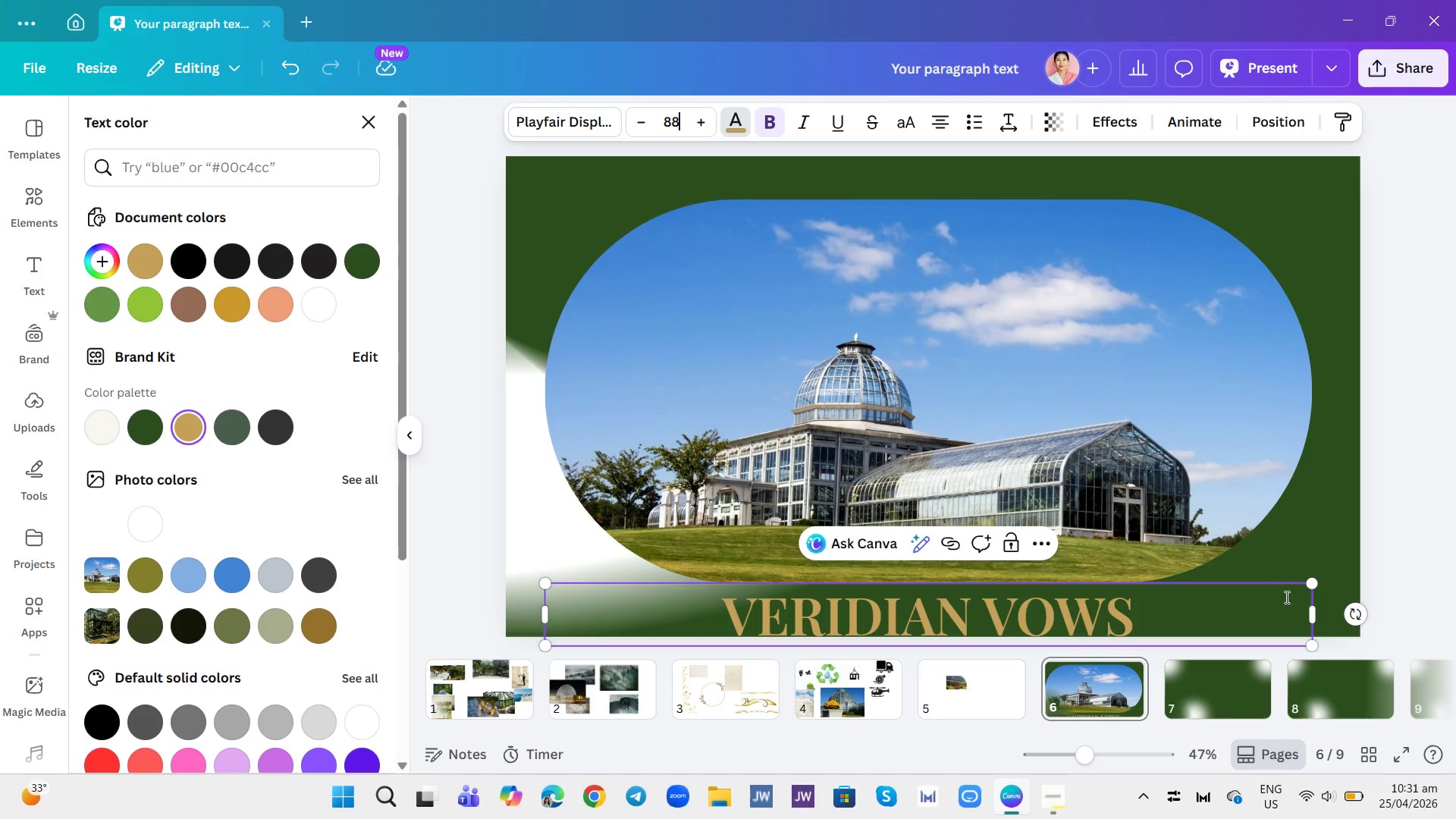 
left_click([1335, 516])
 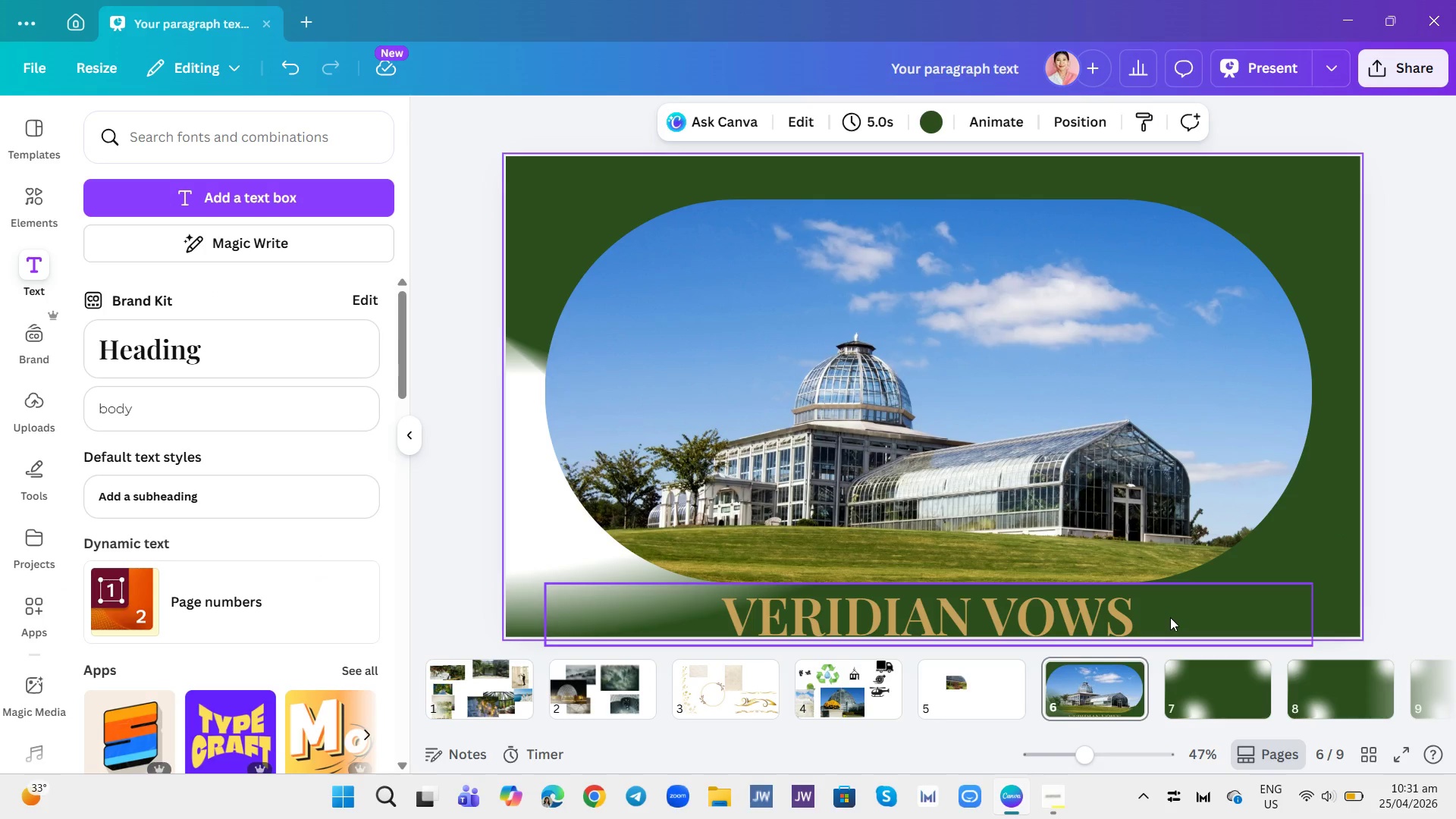 
left_click_drag(start_coordinate=[1170, 617], to_coordinate=[1160, 252])
 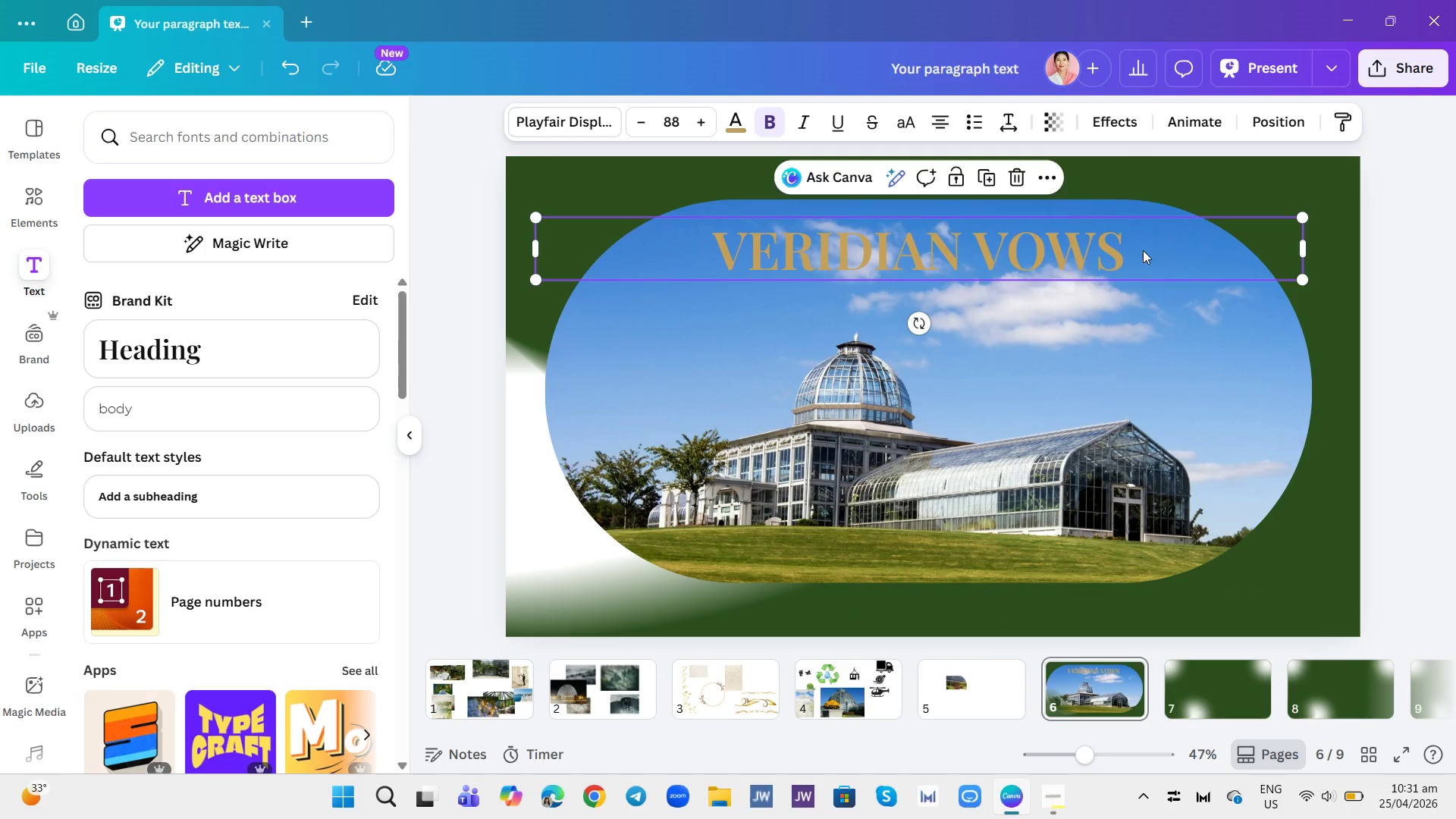 
left_click([1143, 250])
 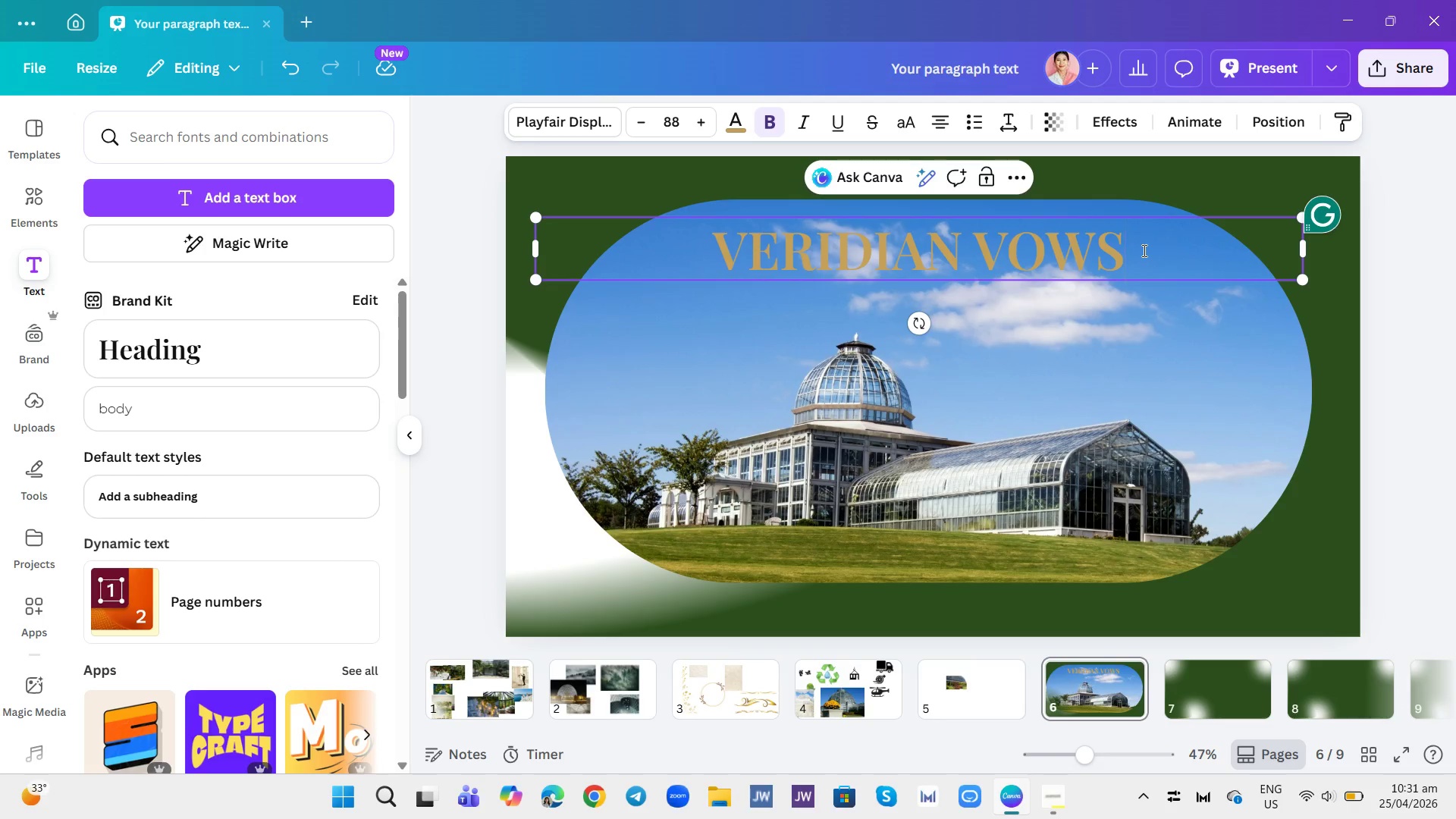 
key(Control+A)
 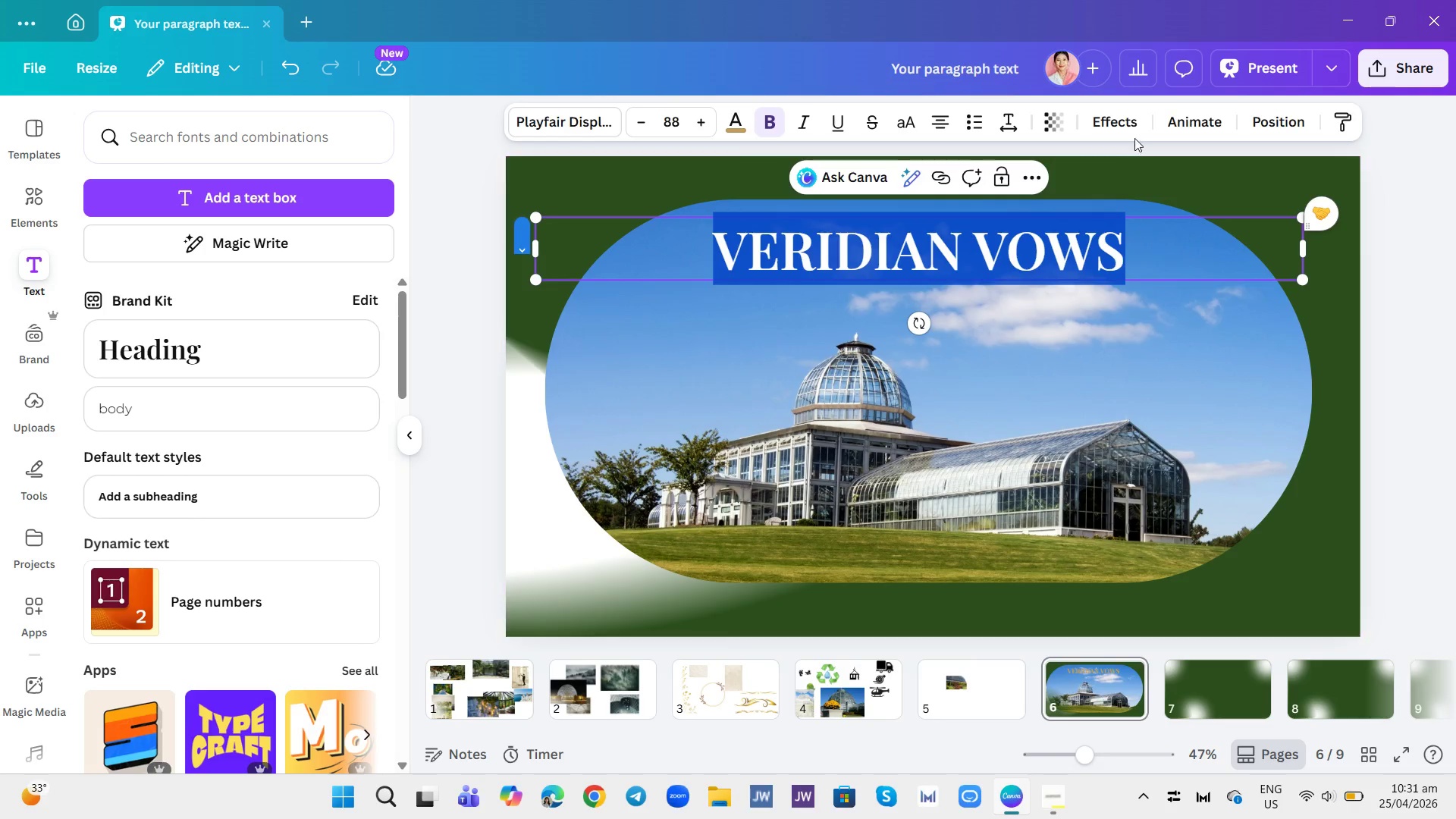 
left_click([1122, 115])
 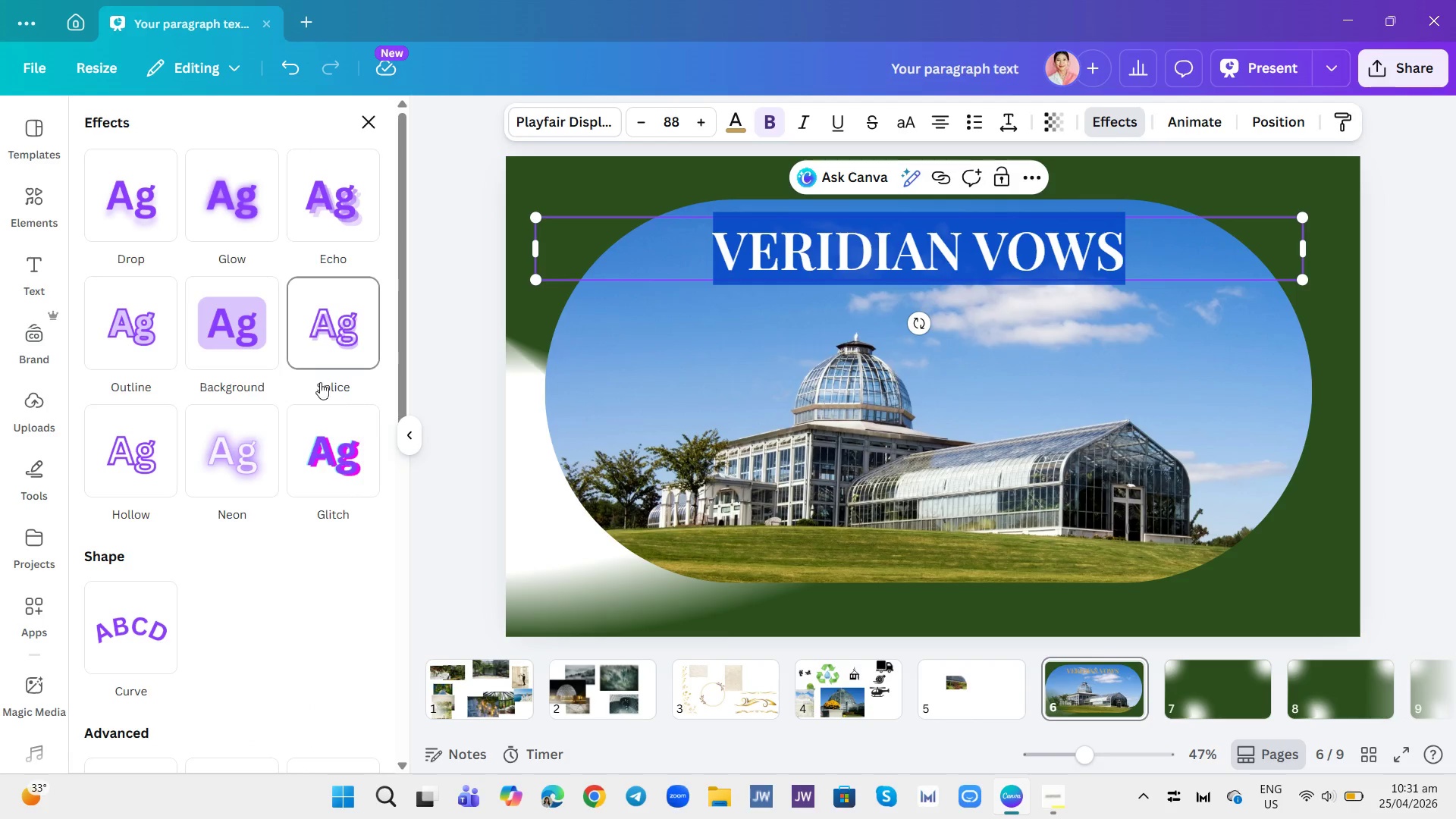 
scroll: coordinate [281, 440], scroll_direction: down, amount: 3.0
 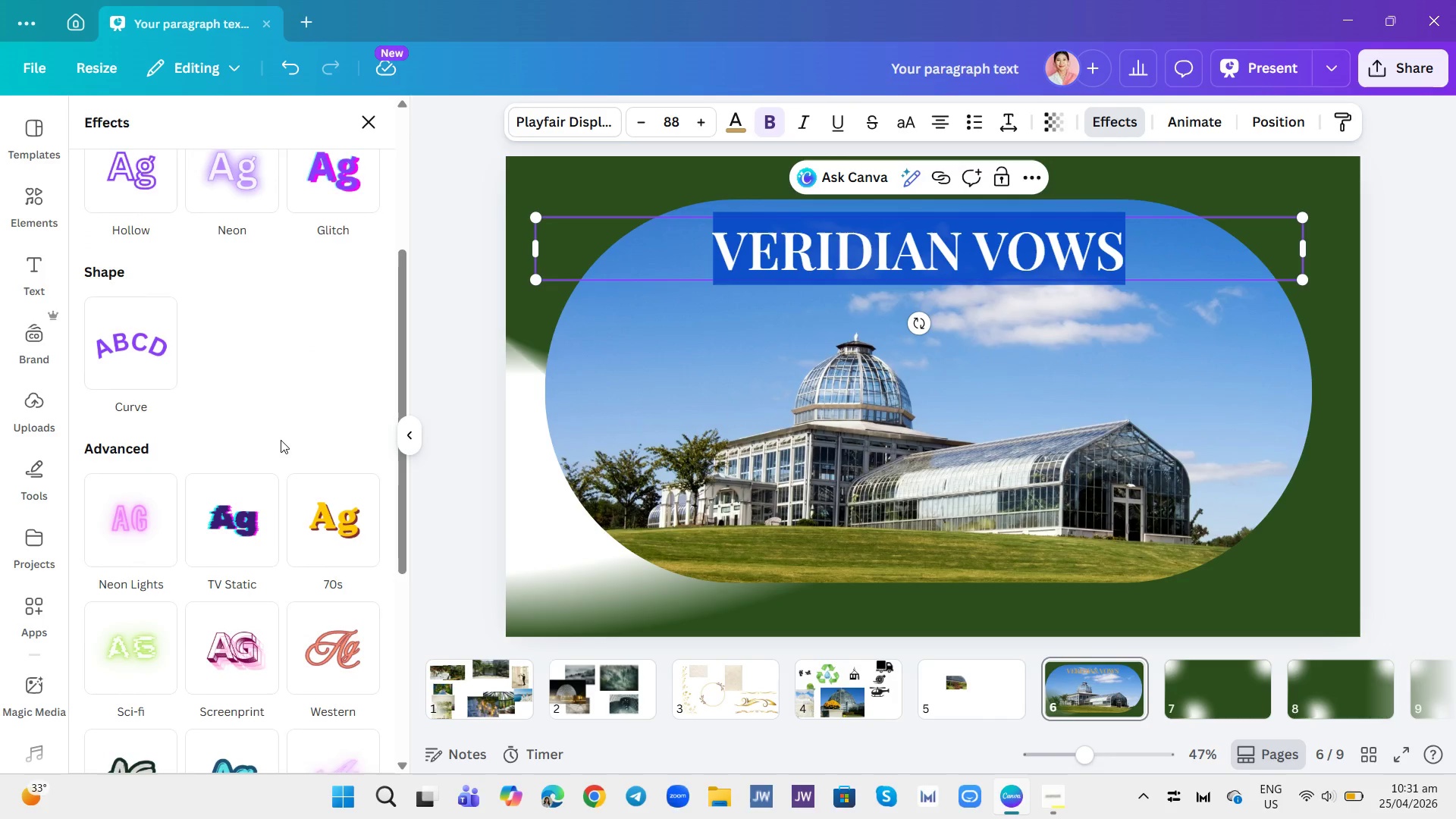 
scroll: coordinate [281, 440], scroll_direction: up, amount: 2.0
 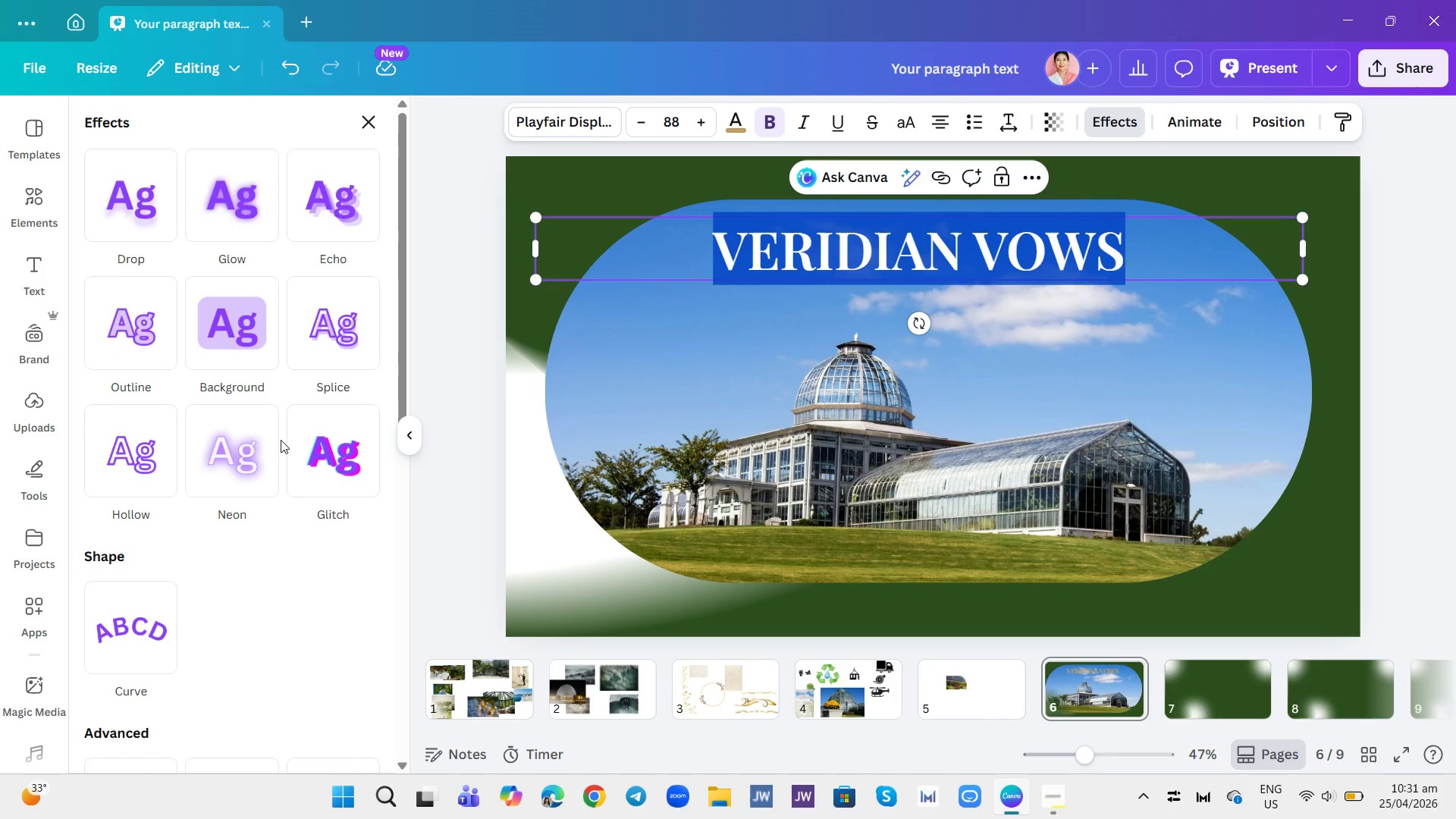 
scroll: coordinate [281, 440], scroll_direction: down, amount: 1.0
 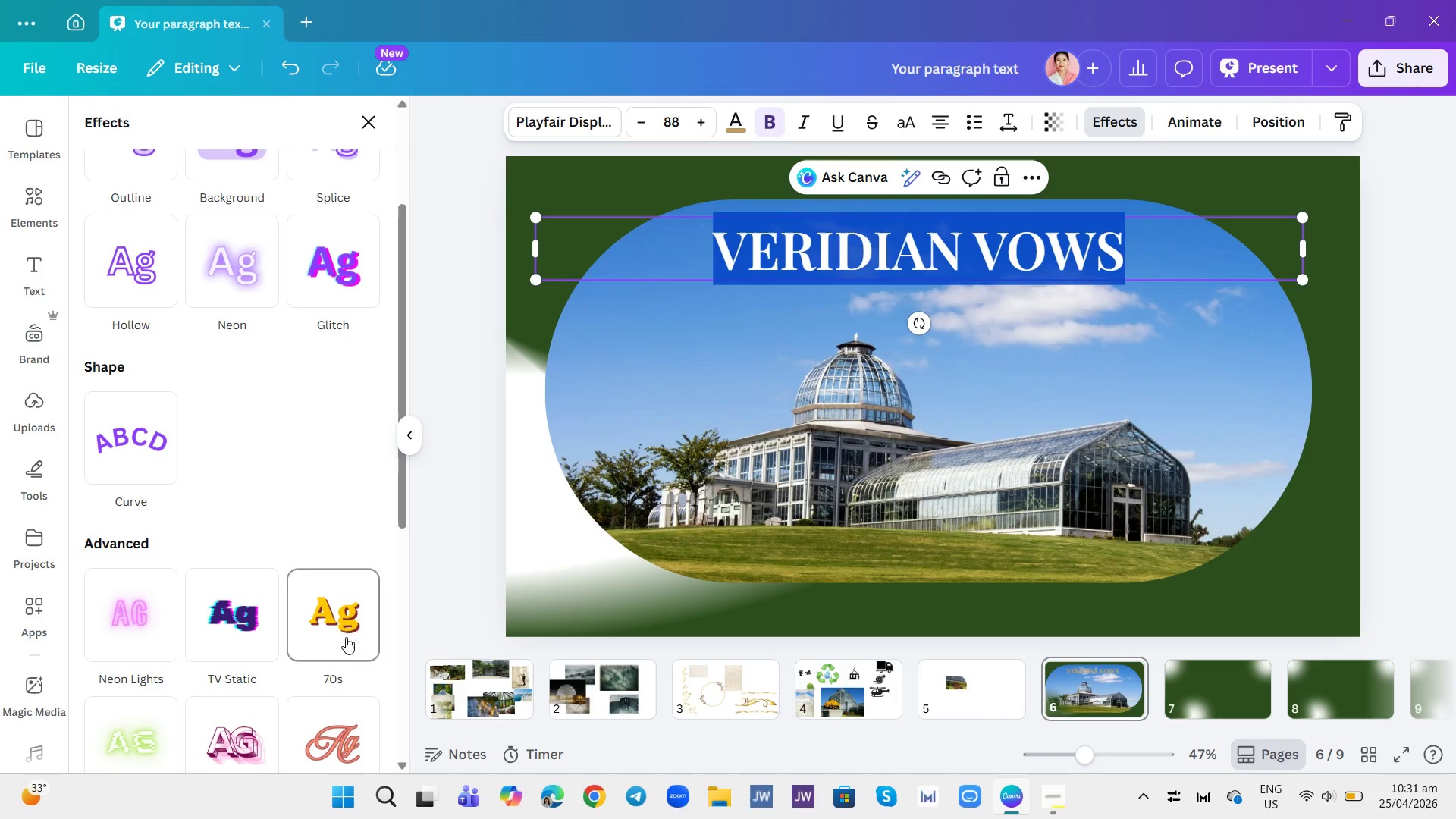 
left_click([344, 636])
 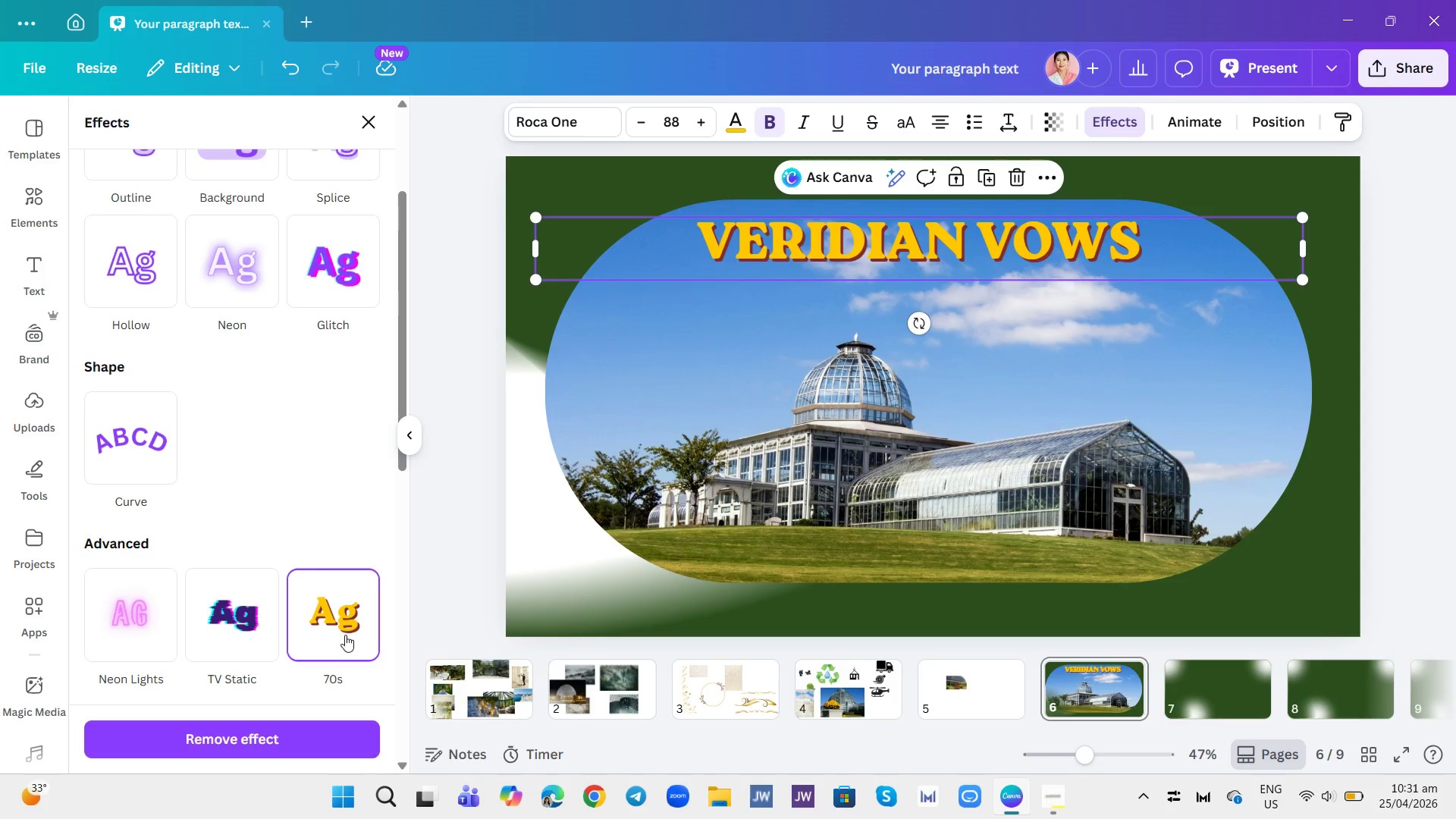 
scroll: coordinate [349, 631], scroll_direction: down, amount: 2.0
 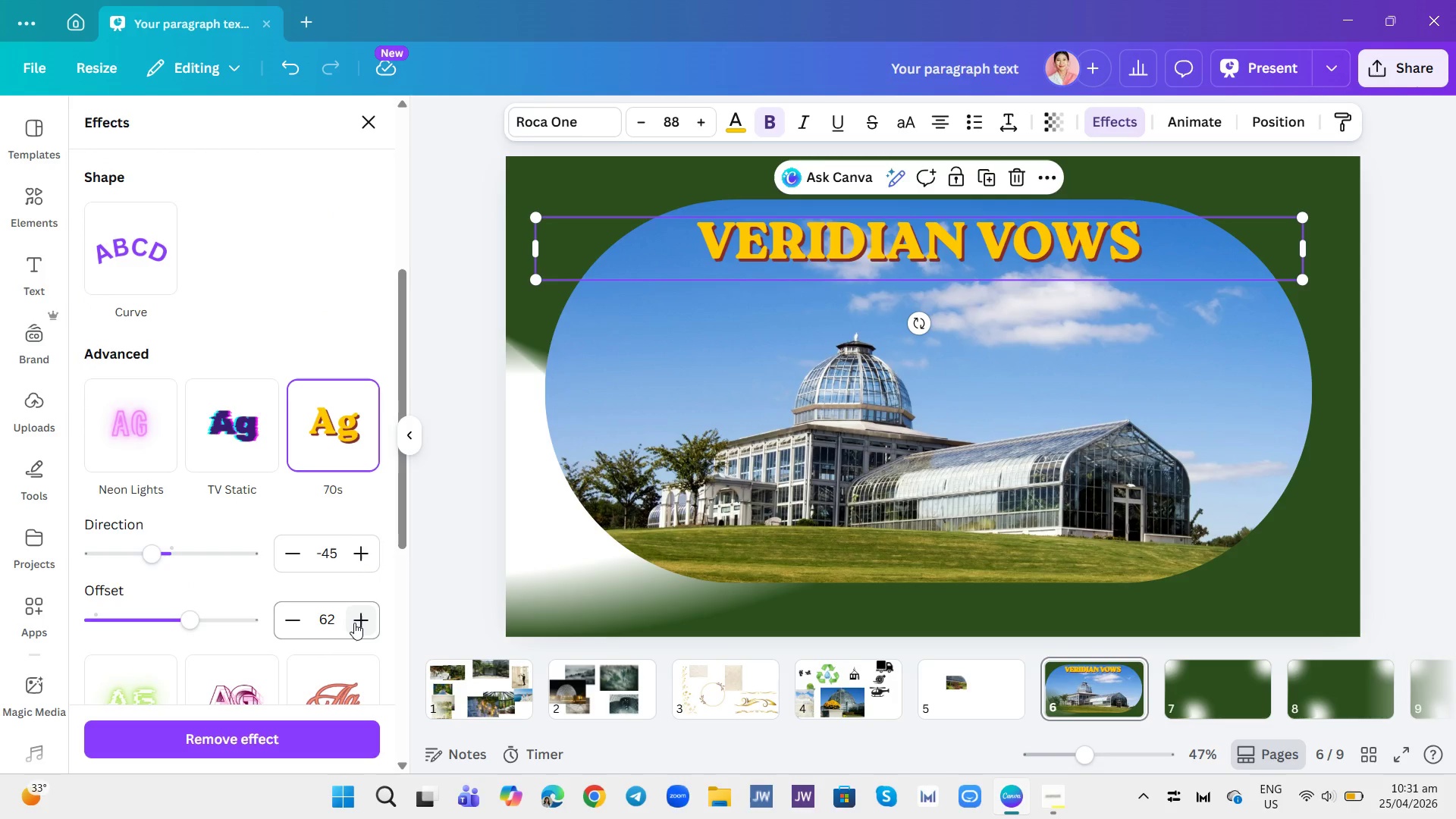 
scroll: coordinate [309, 507], scroll_direction: up, amount: 5.0
 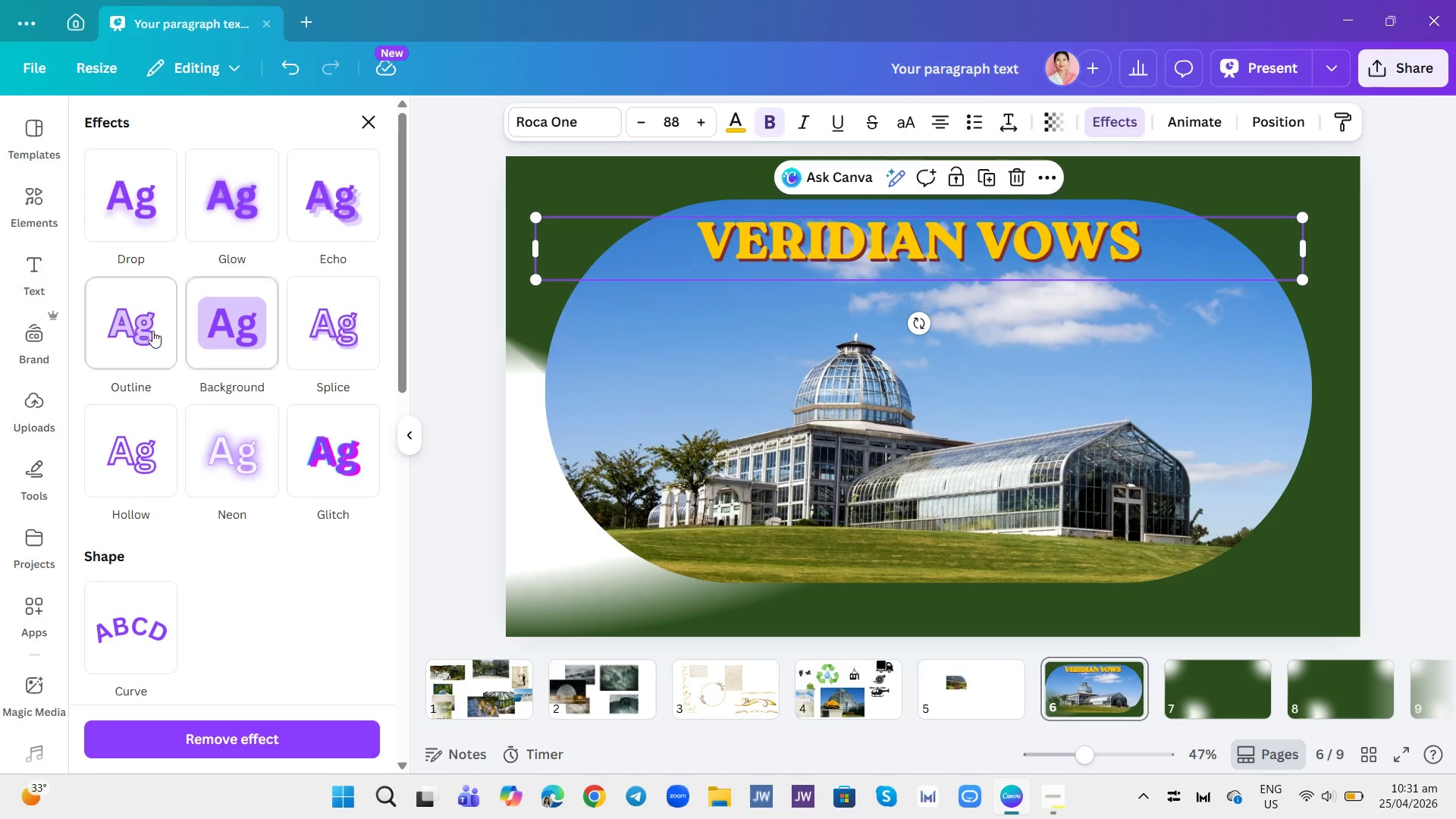 
left_click([141, 325])
 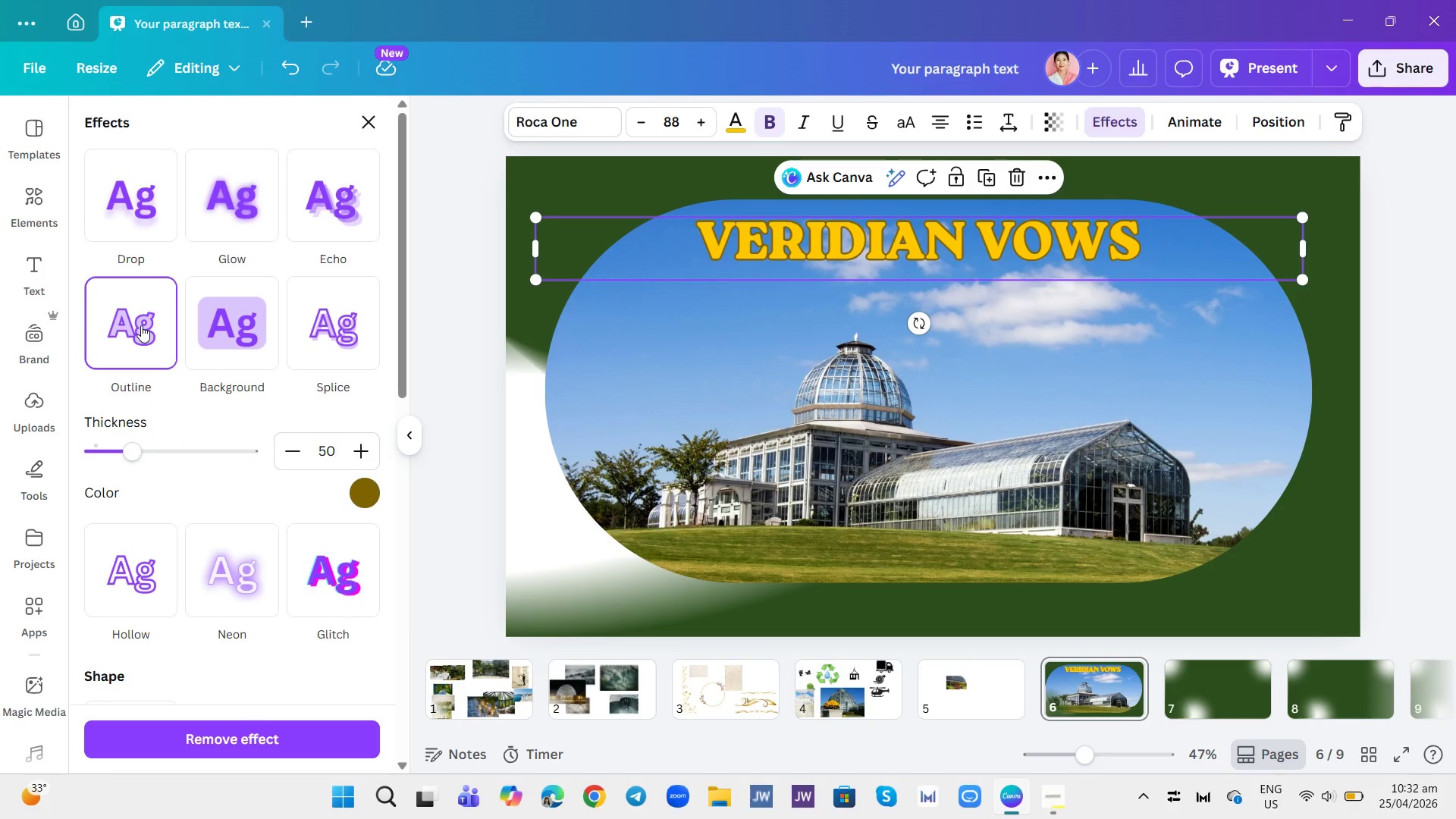 
left_click([141, 325])
 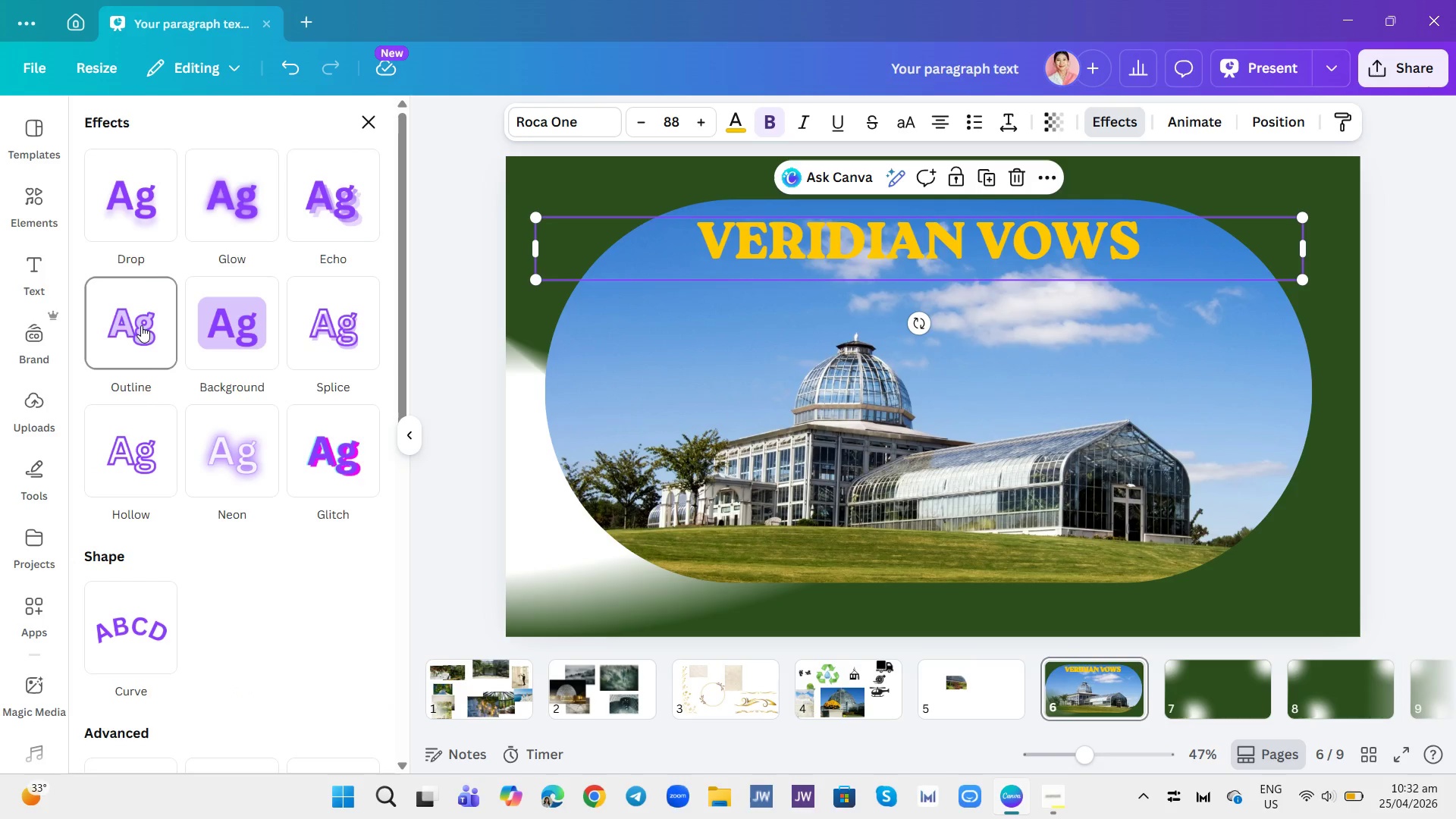 
left_click([141, 325])
 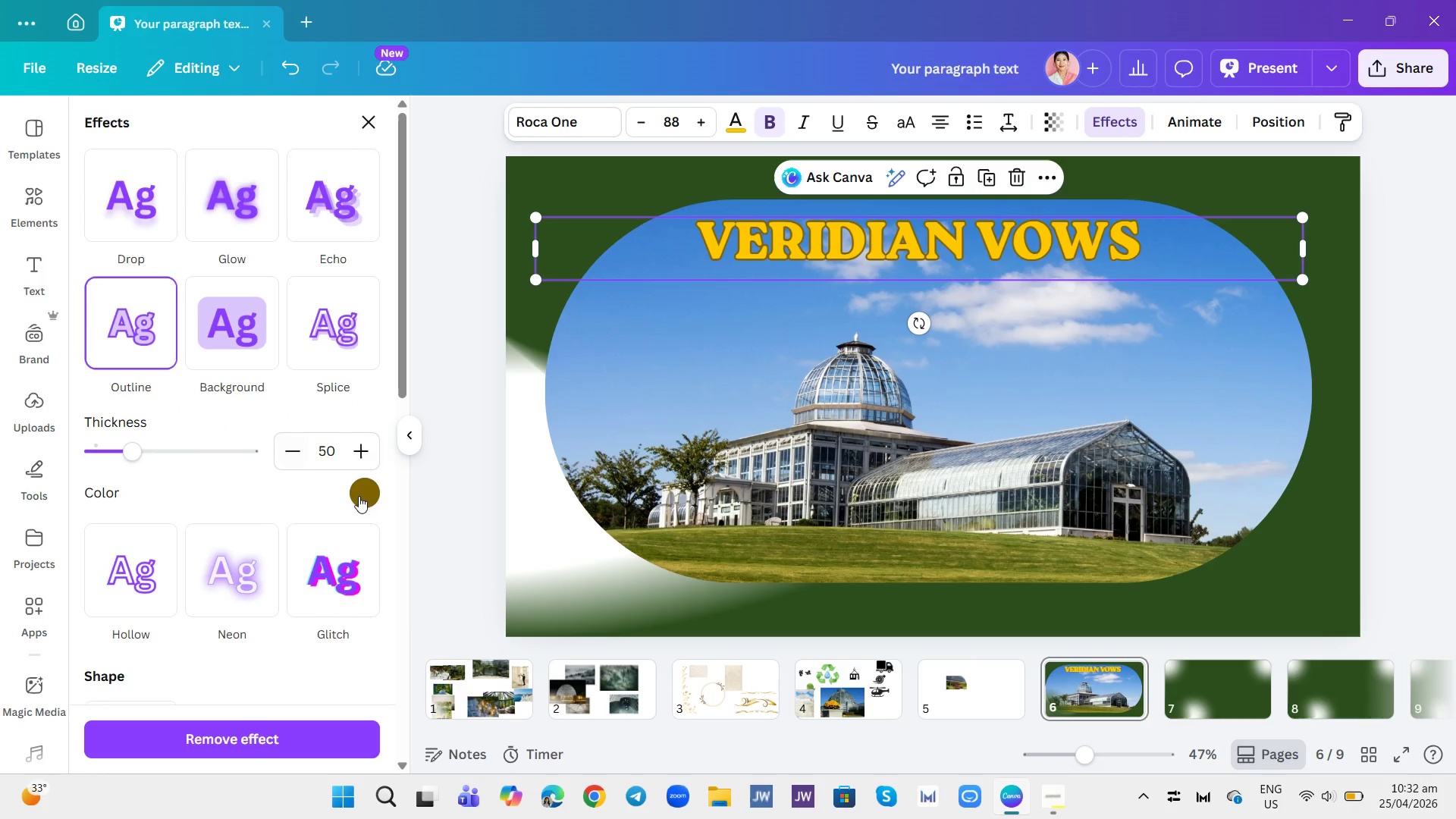 
left_click([364, 500])
 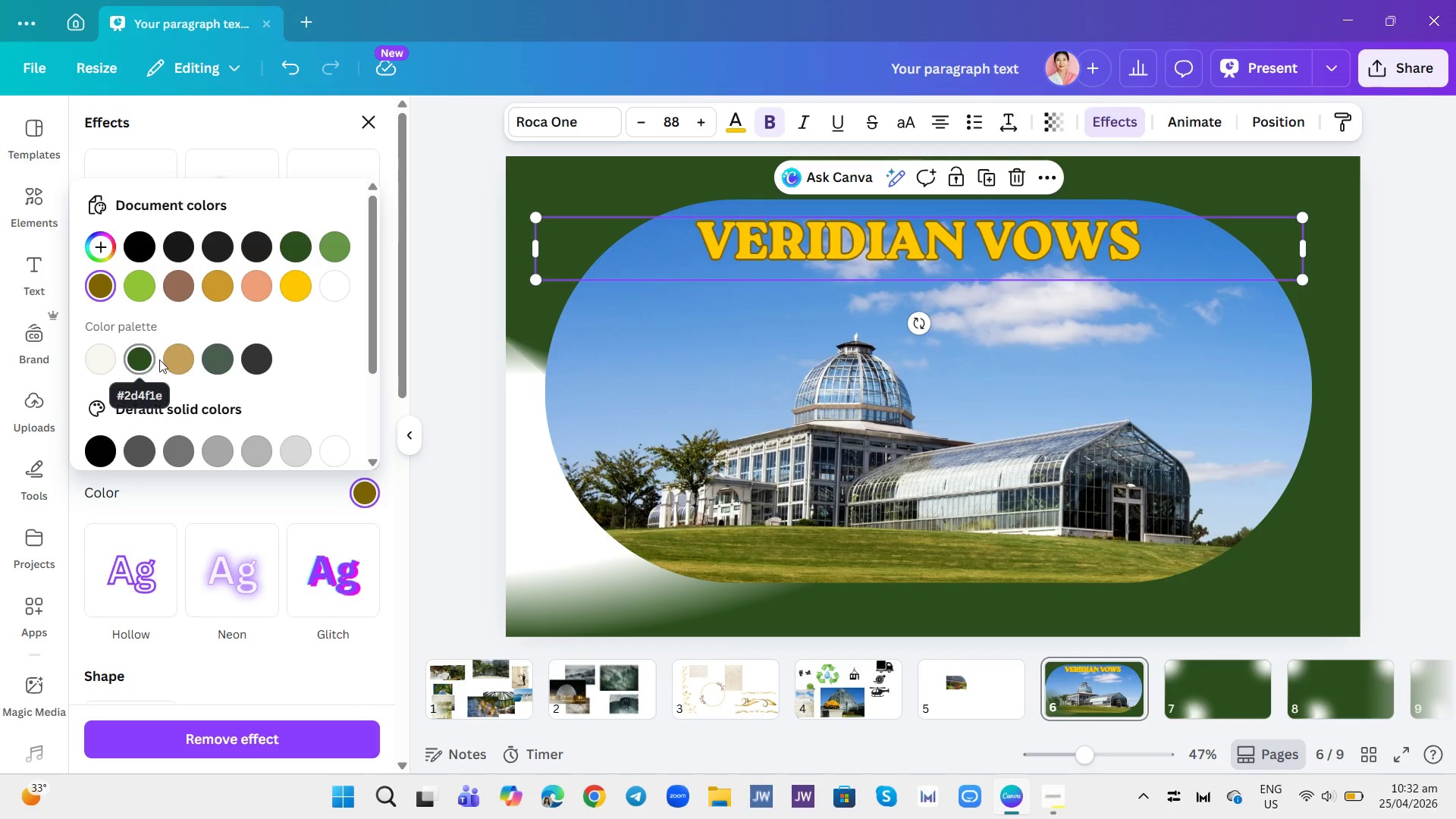 
left_click([215, 355])
 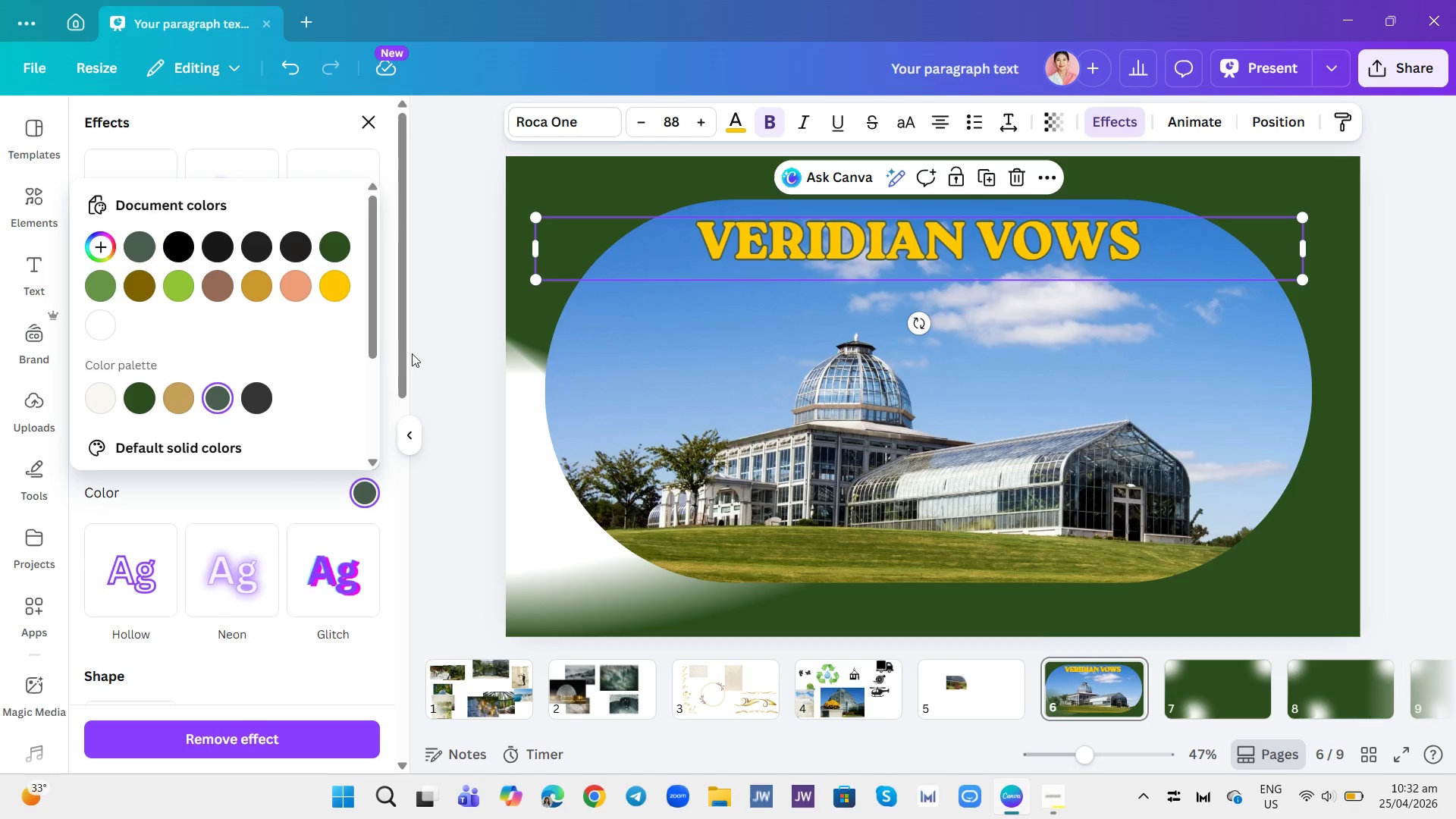 
left_click([591, 123])
 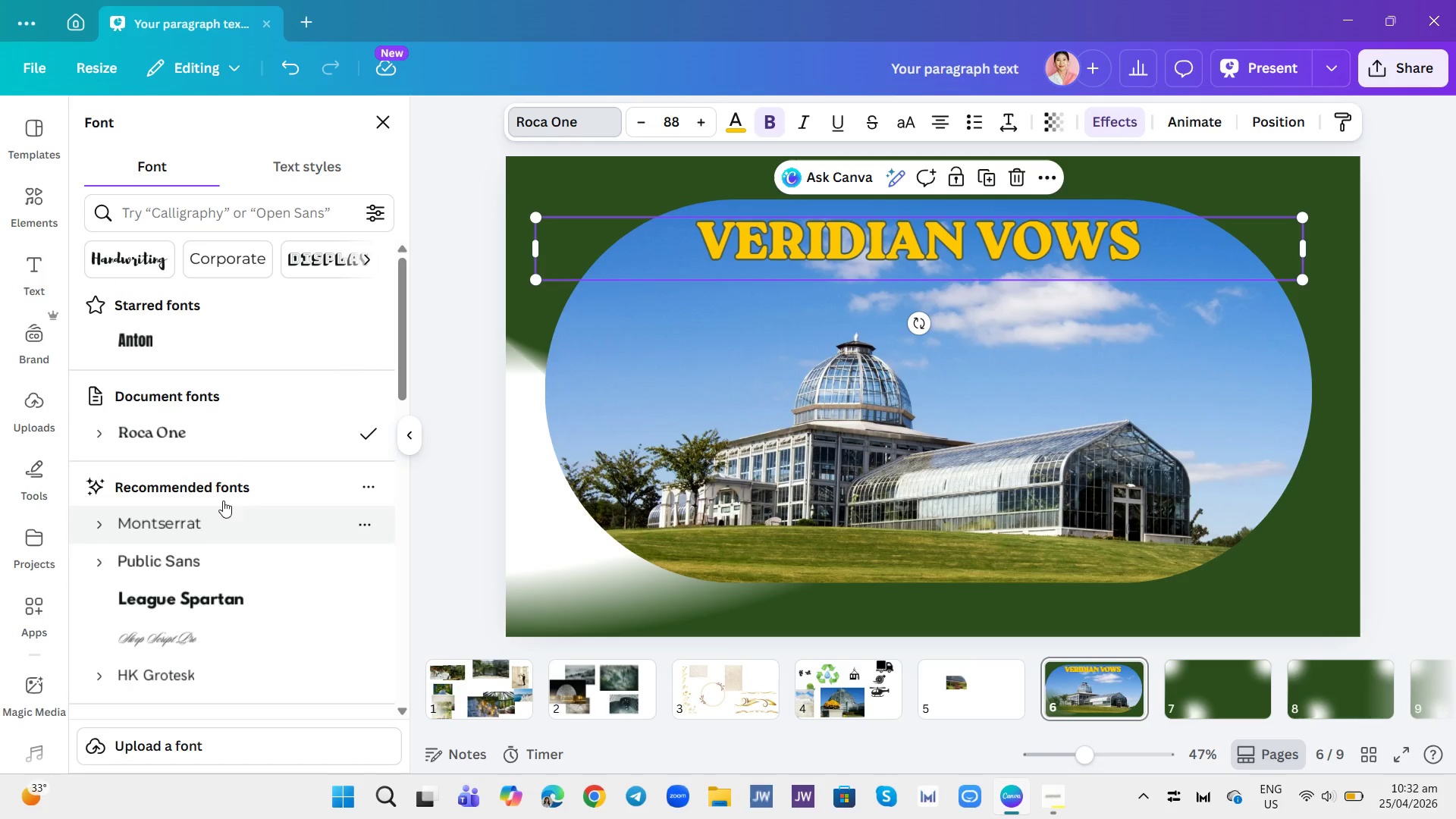 
scroll: coordinate [231, 395], scroll_direction: up, amount: 7.0
 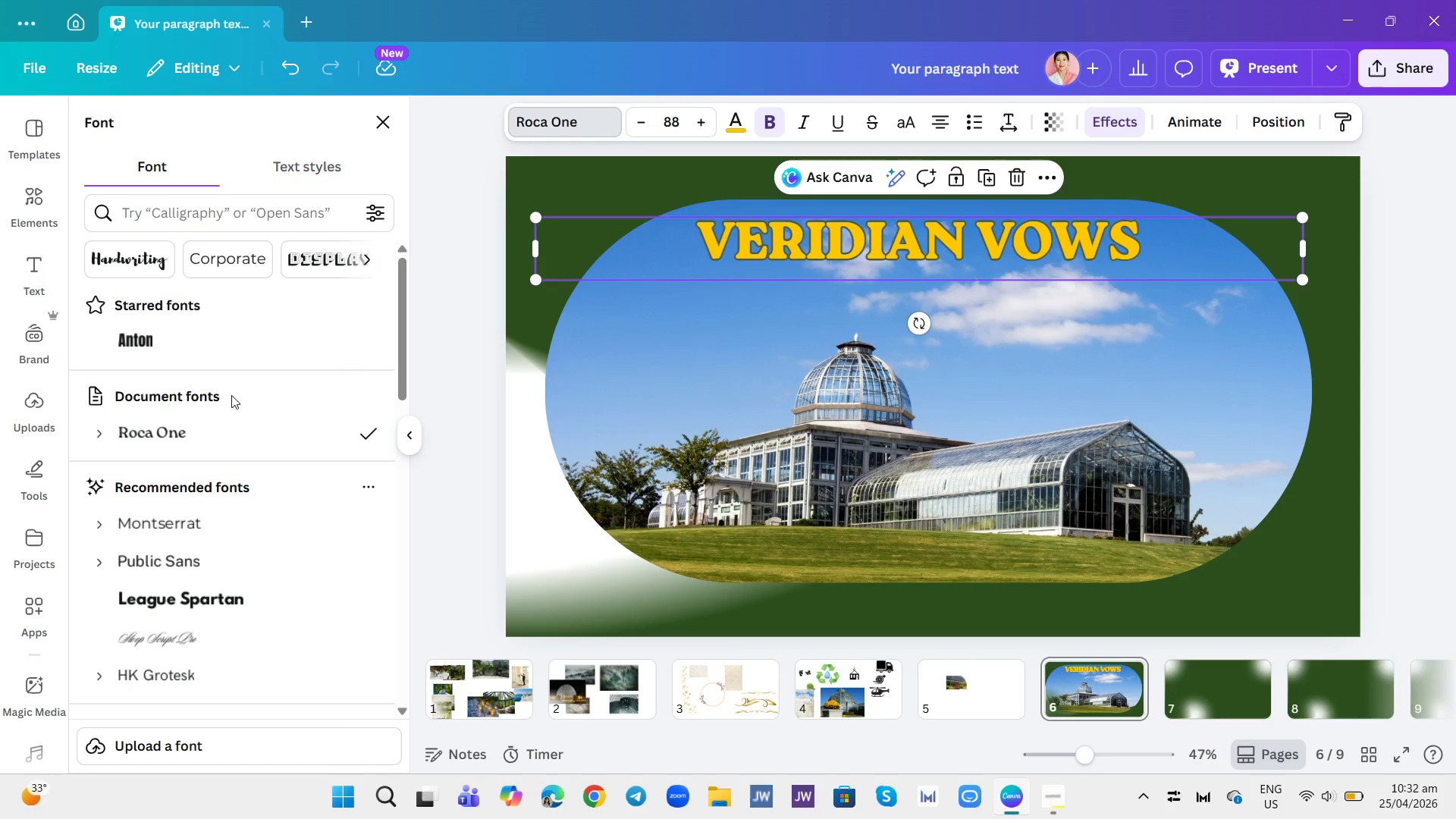 
scroll: coordinate [233, 397], scroll_direction: none, amount: 0.0
 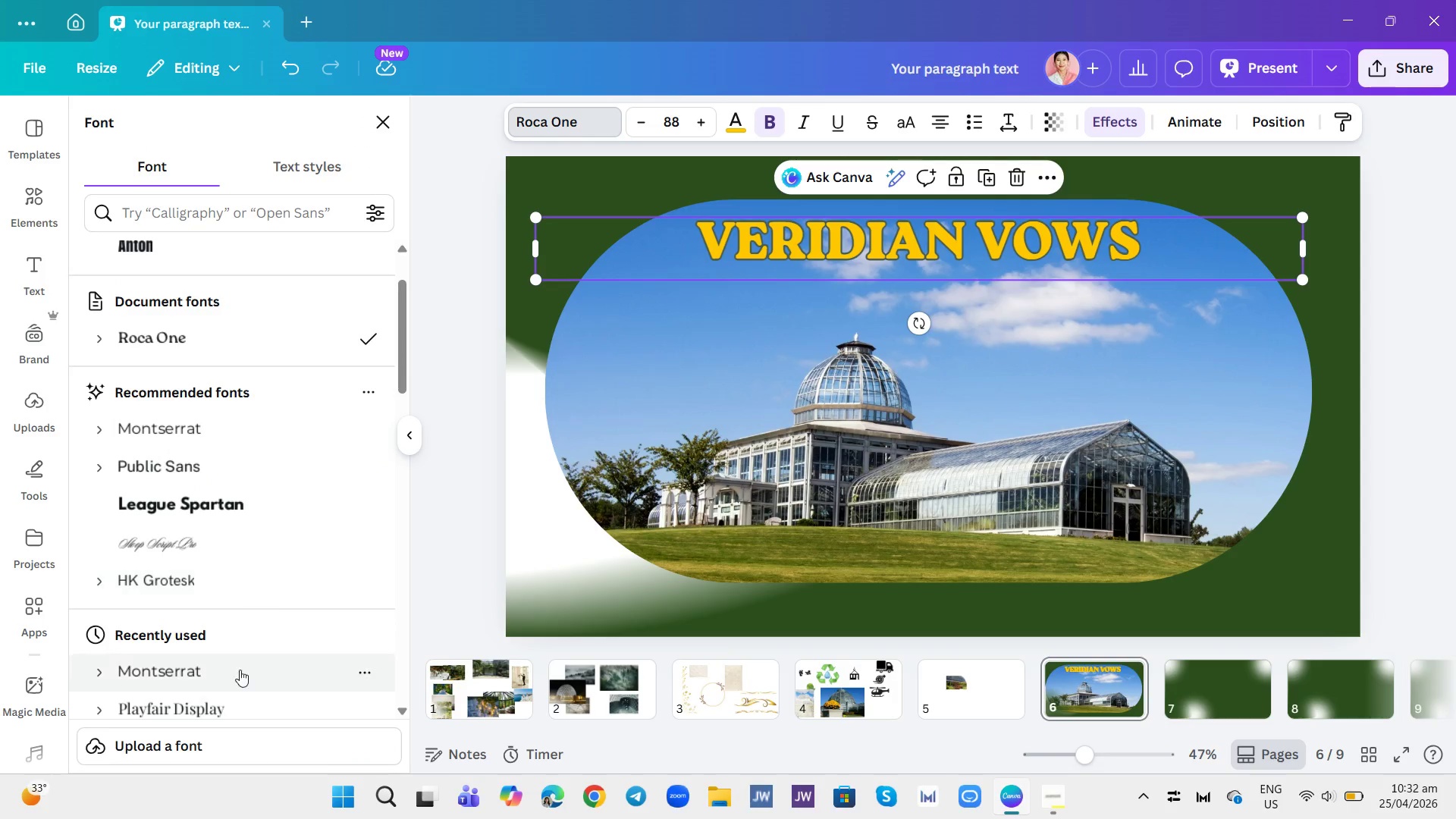 
left_click([207, 698])
 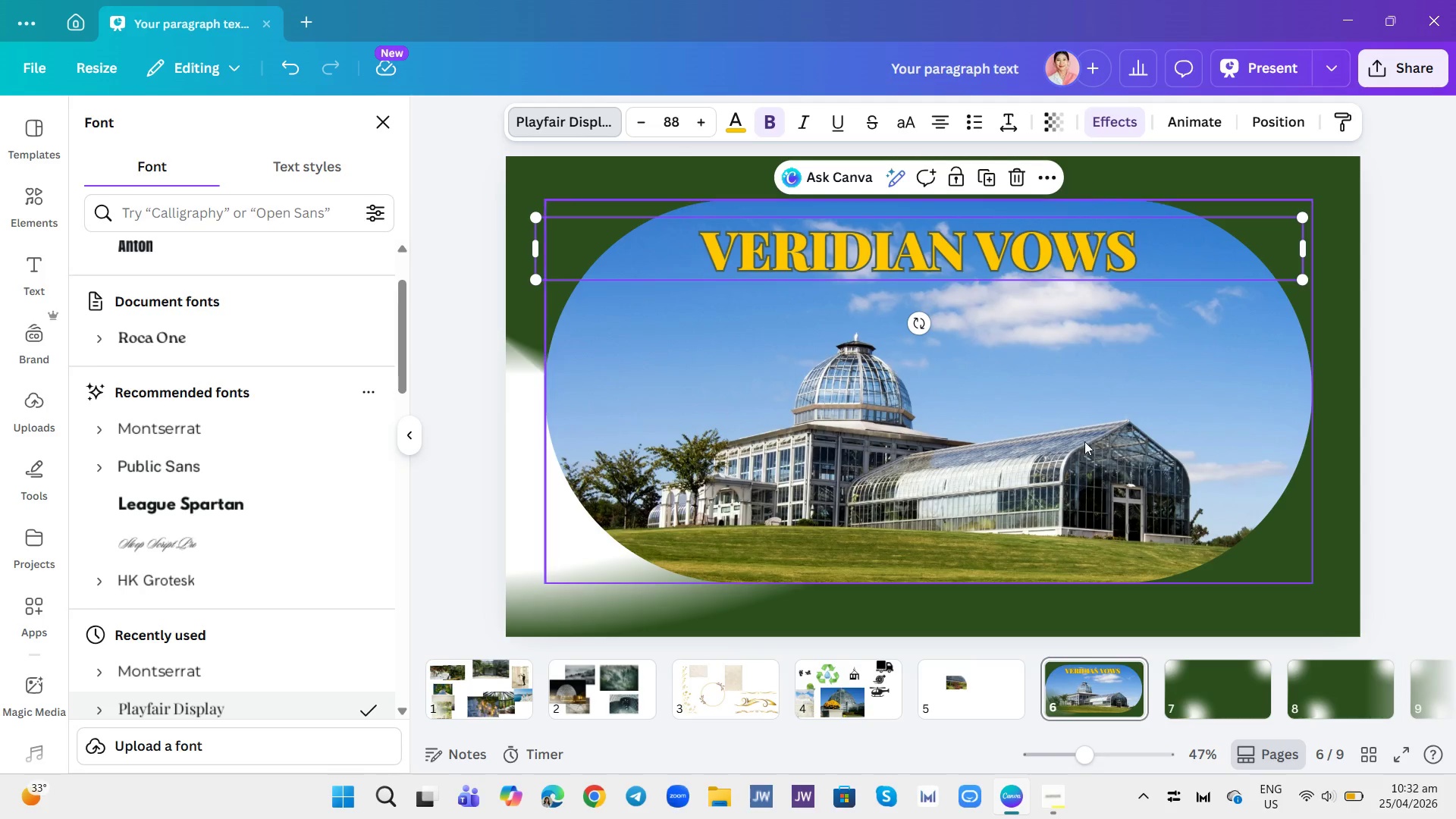 
left_click([1204, 466])
 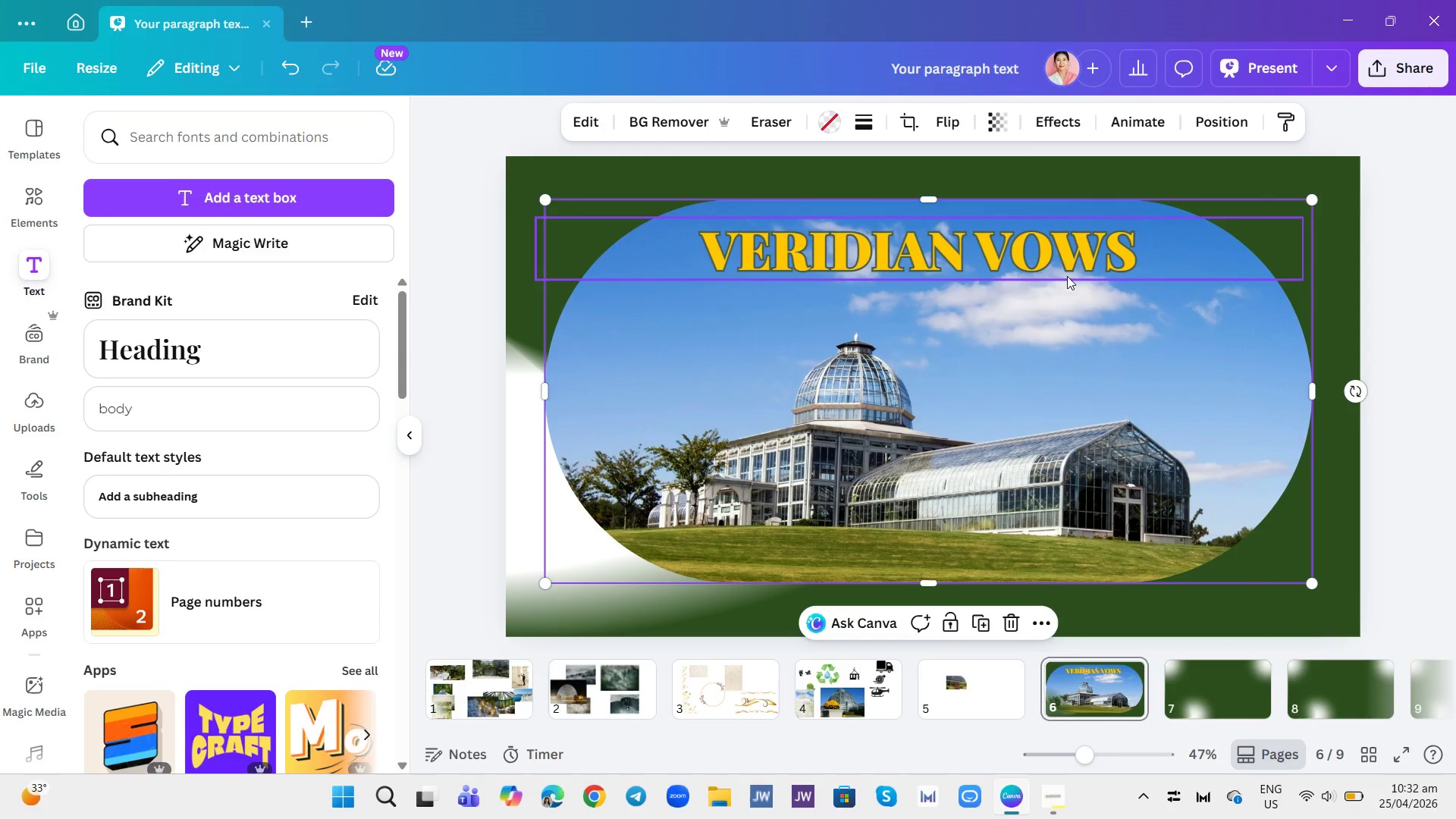 
left_click([1058, 257])
 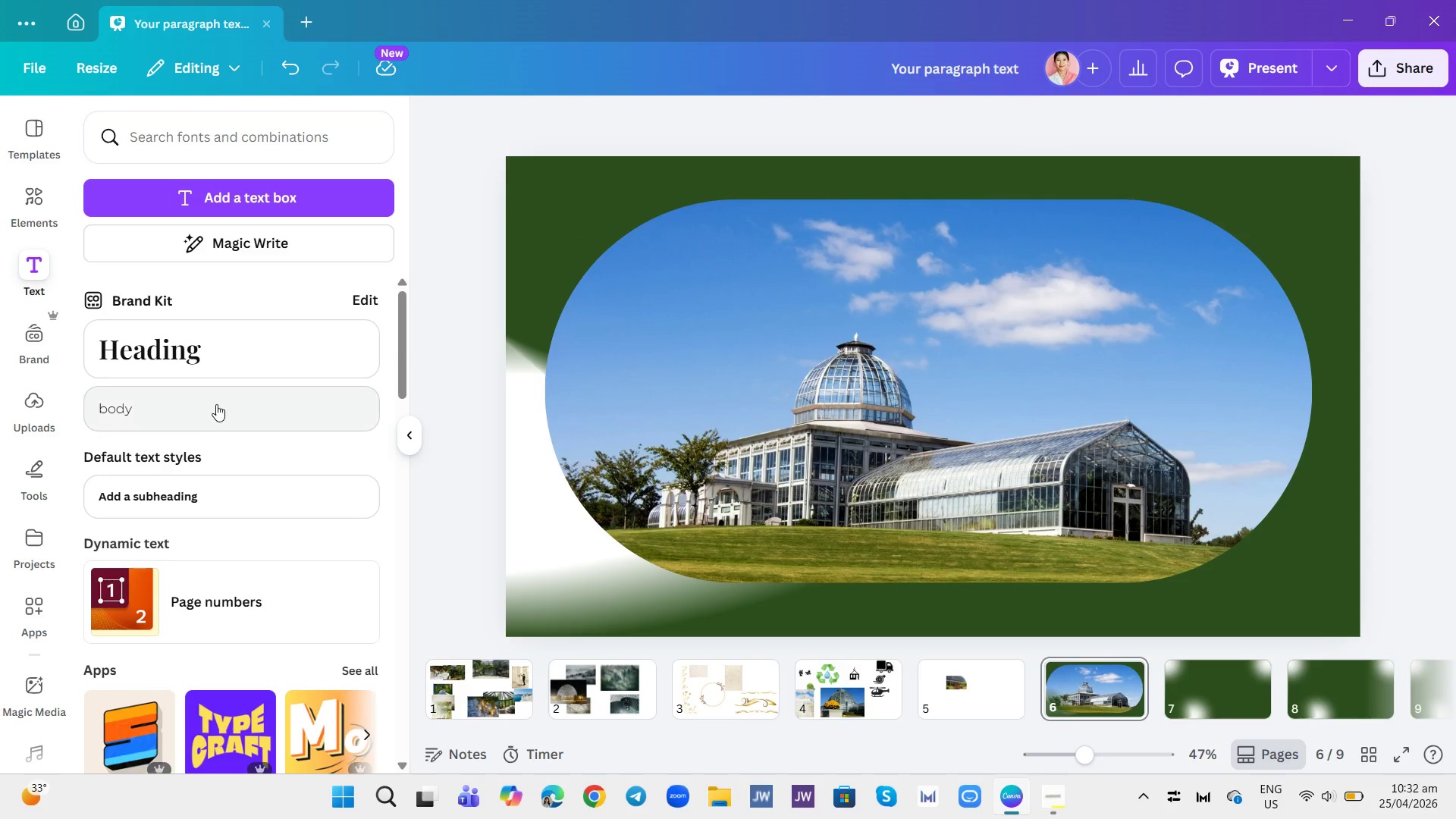 
left_click([206, 358])
 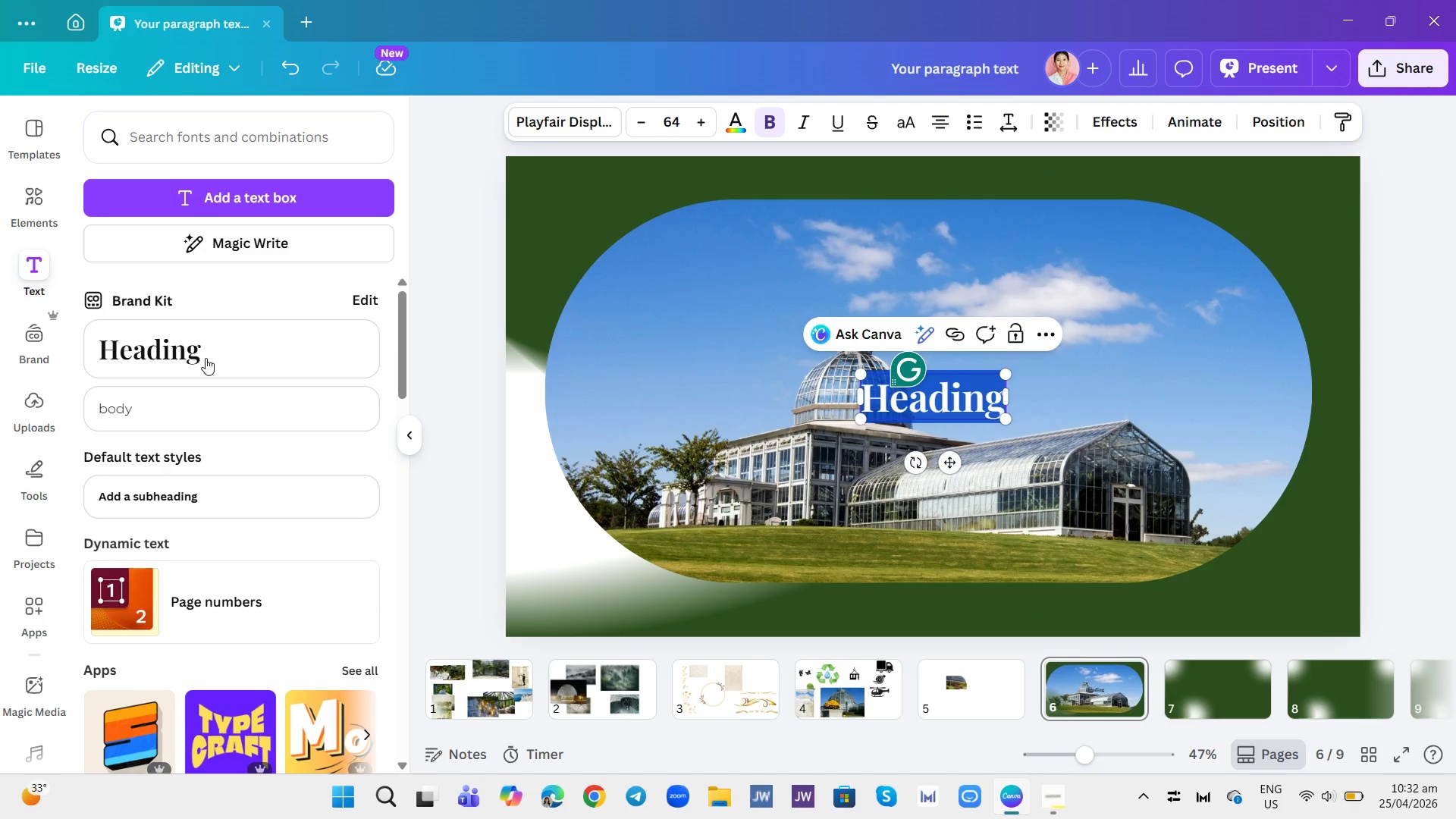 
type(VERIDIAN VOWS)
 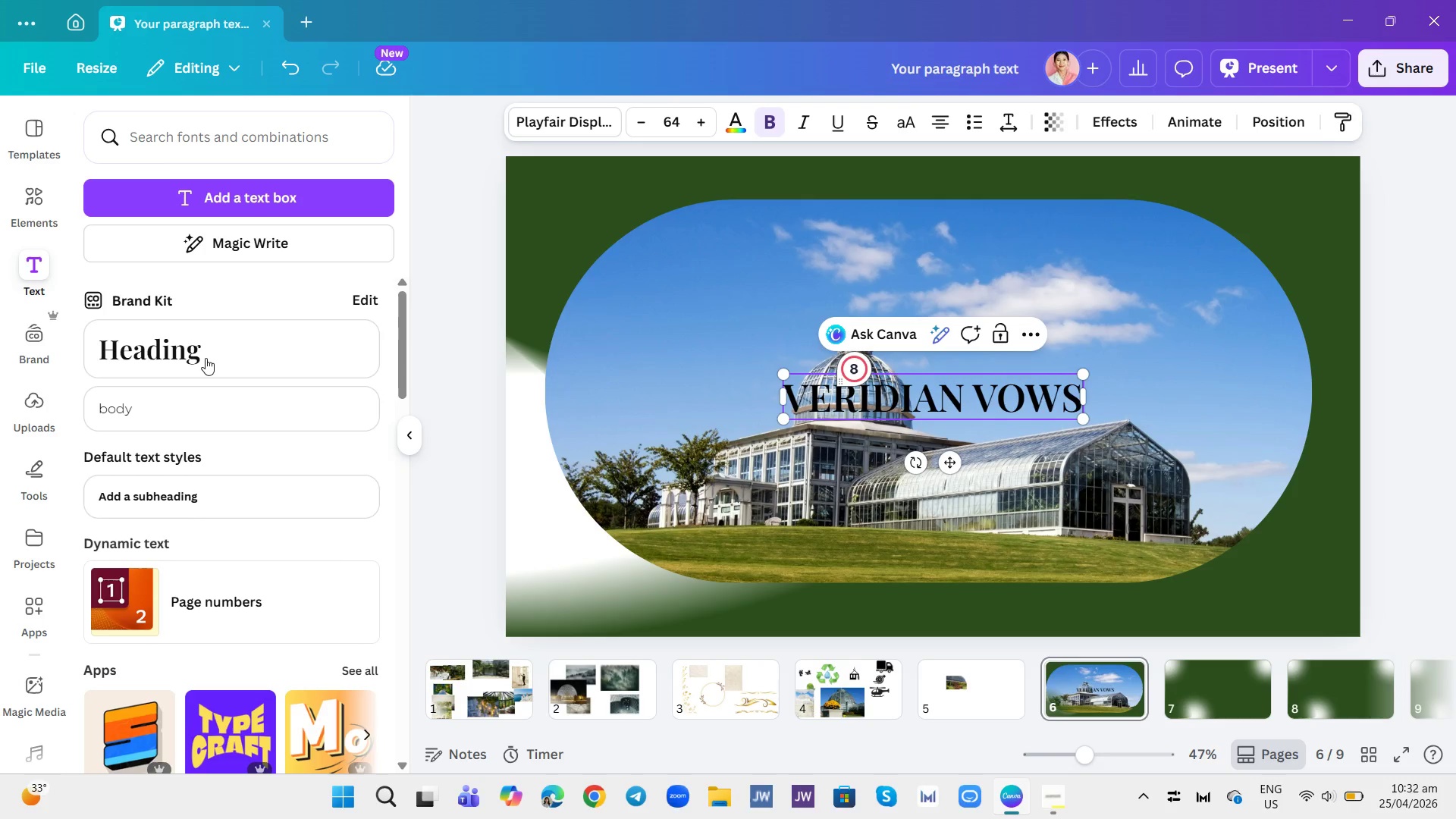 
key(Control+A)
 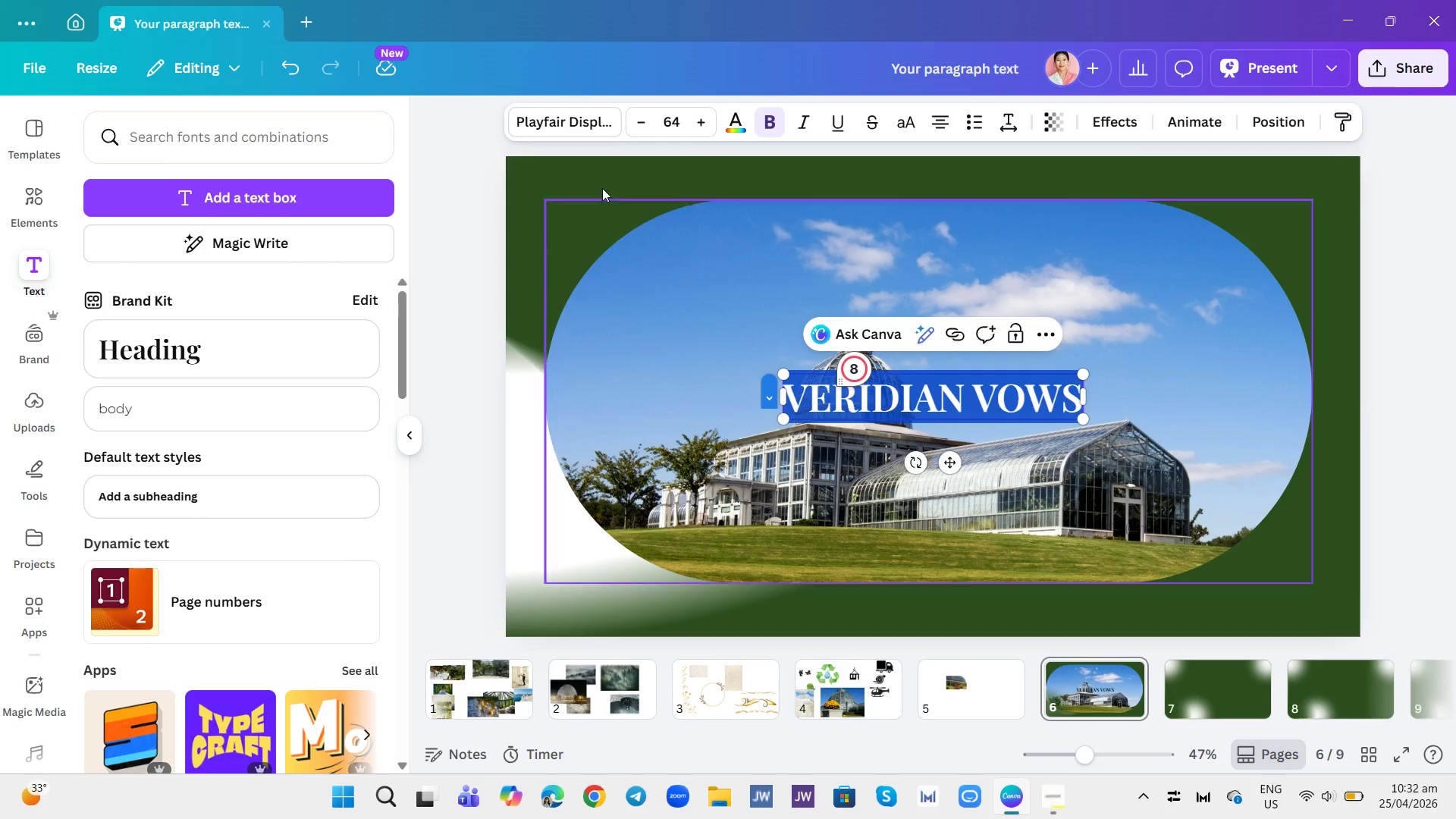 
left_click([735, 117])
 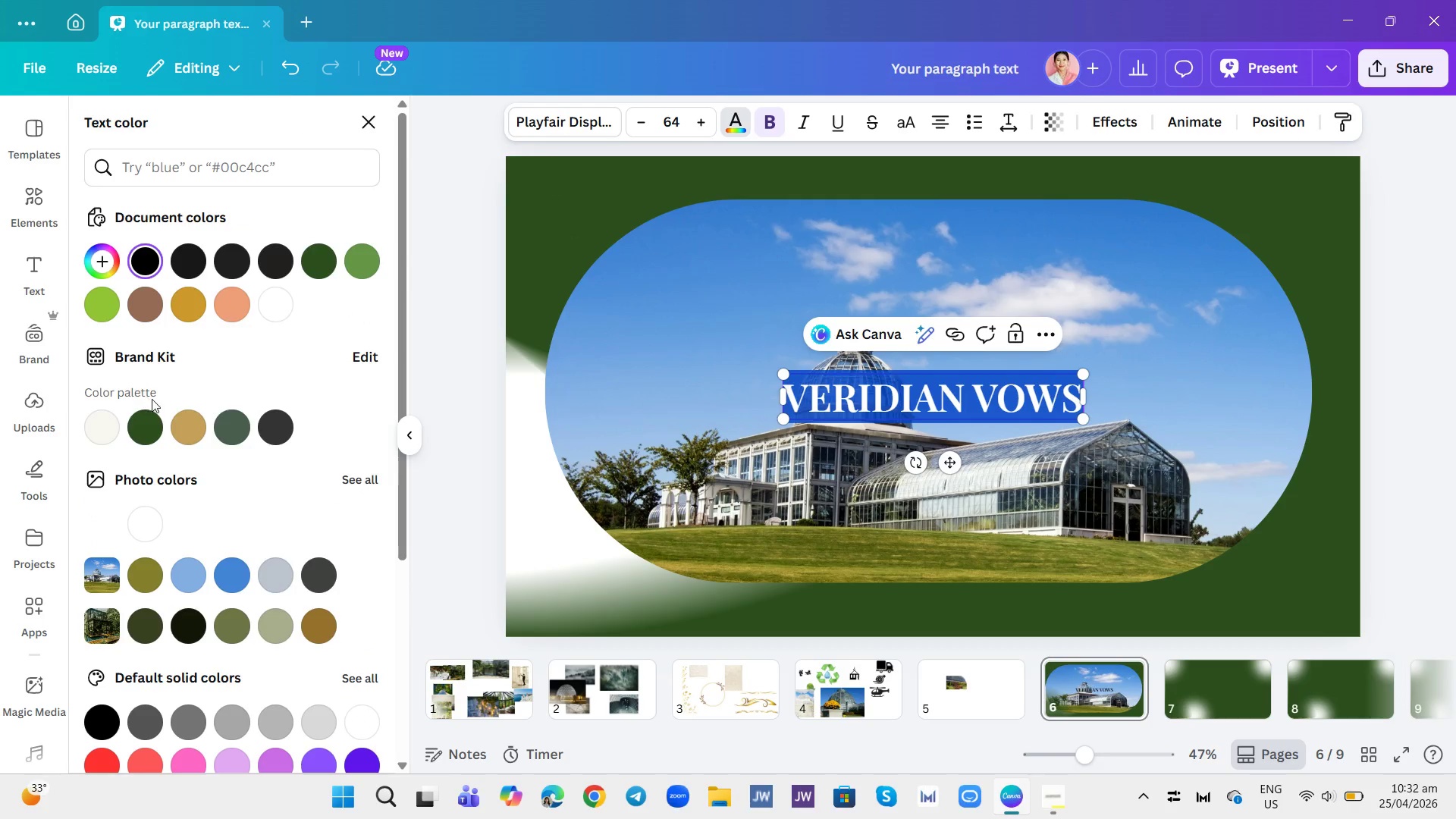 
left_click([183, 422])
 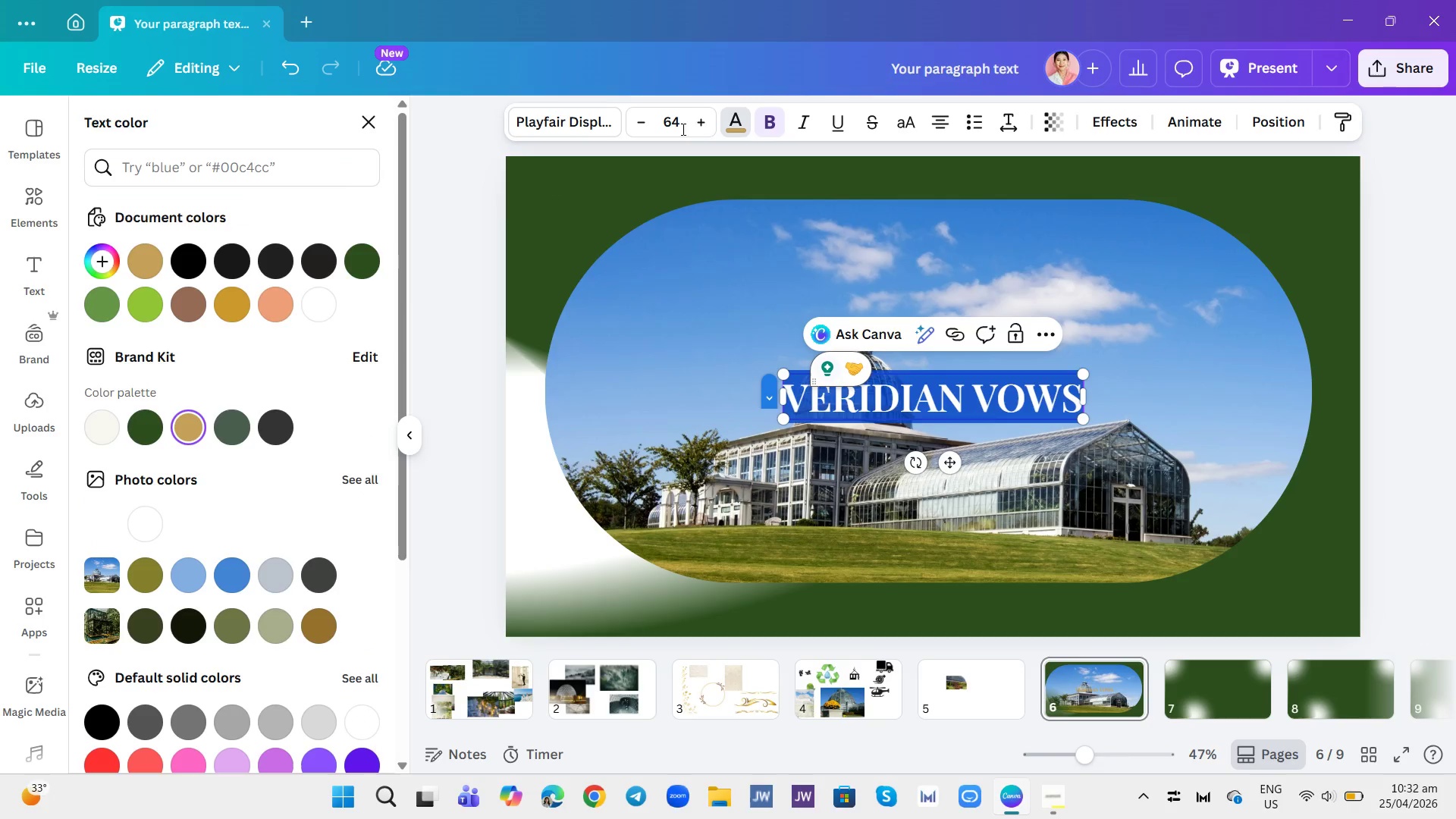 
left_click([680, 115])
 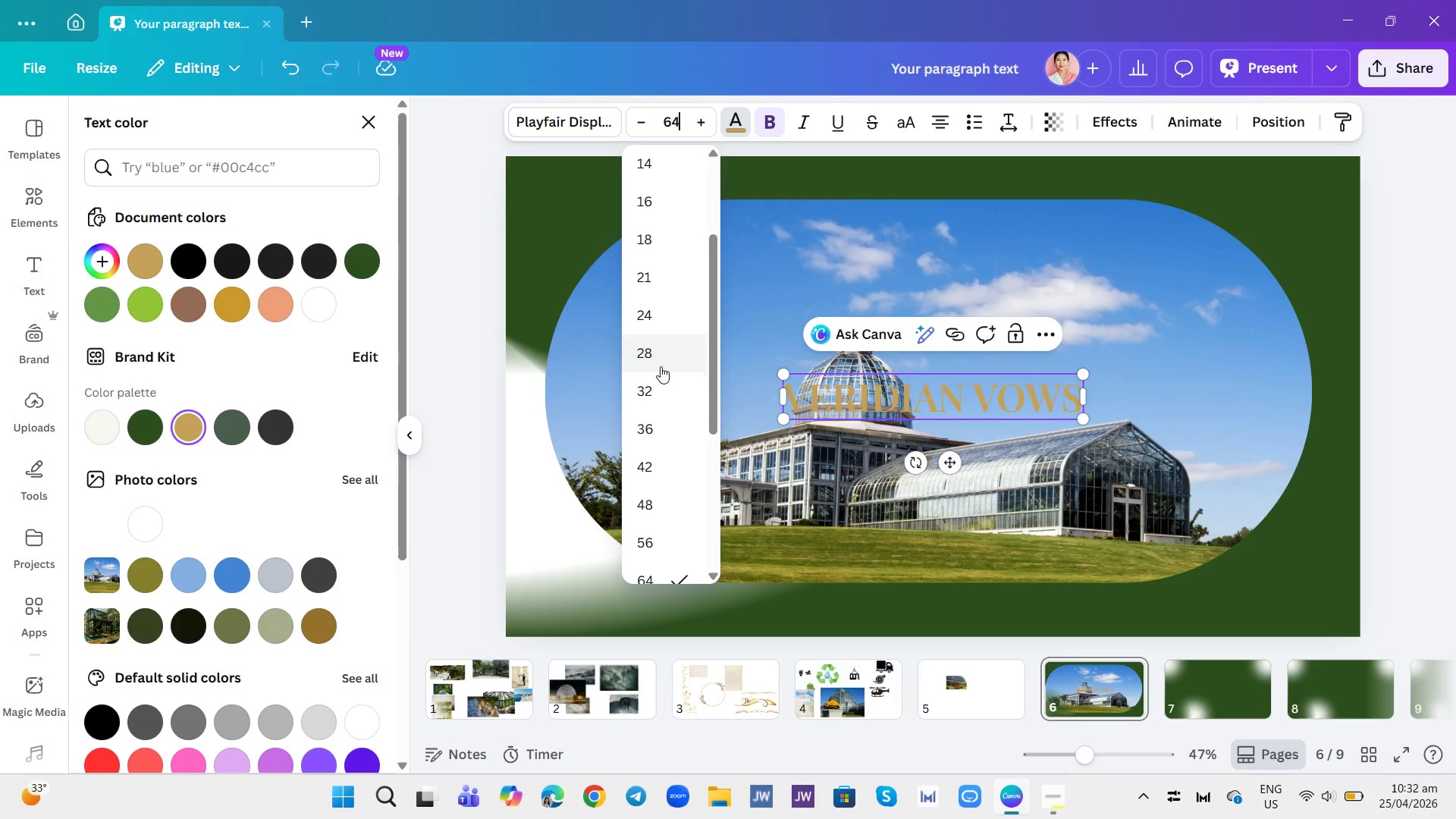 
scroll: coordinate [656, 385], scroll_direction: down, amount: 4.0
 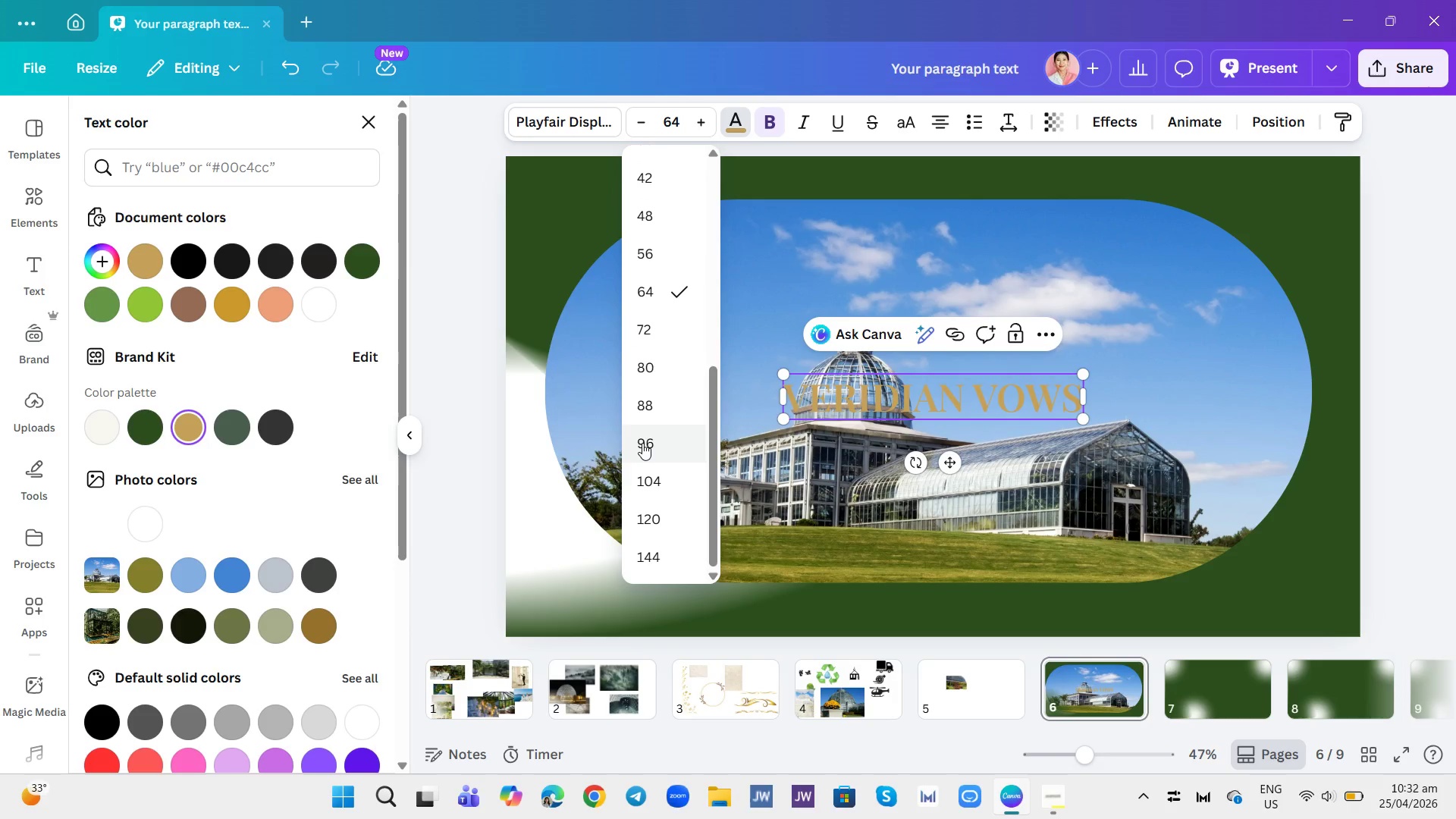 
left_click([642, 443])
 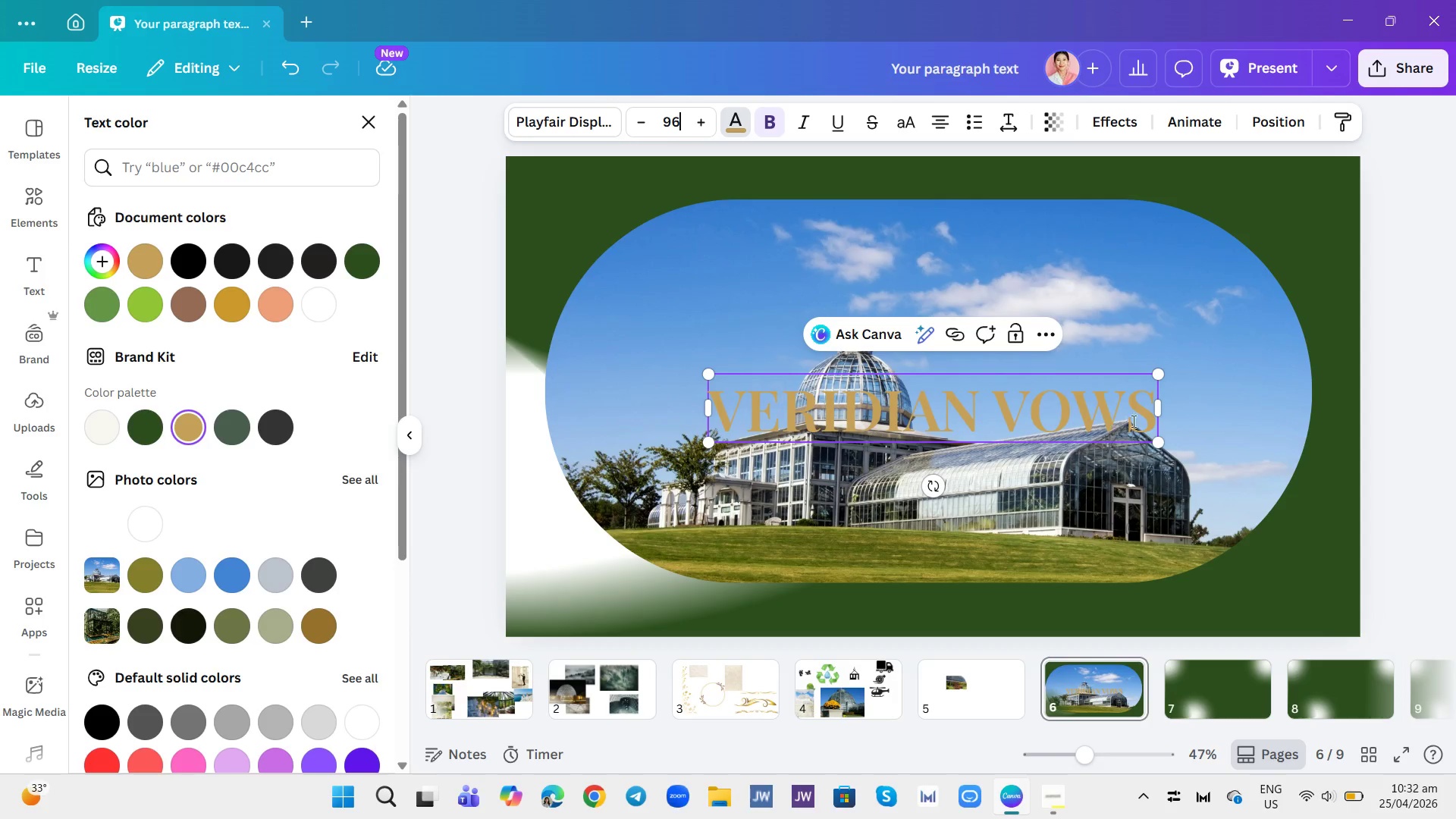 
left_click([1228, 316])
 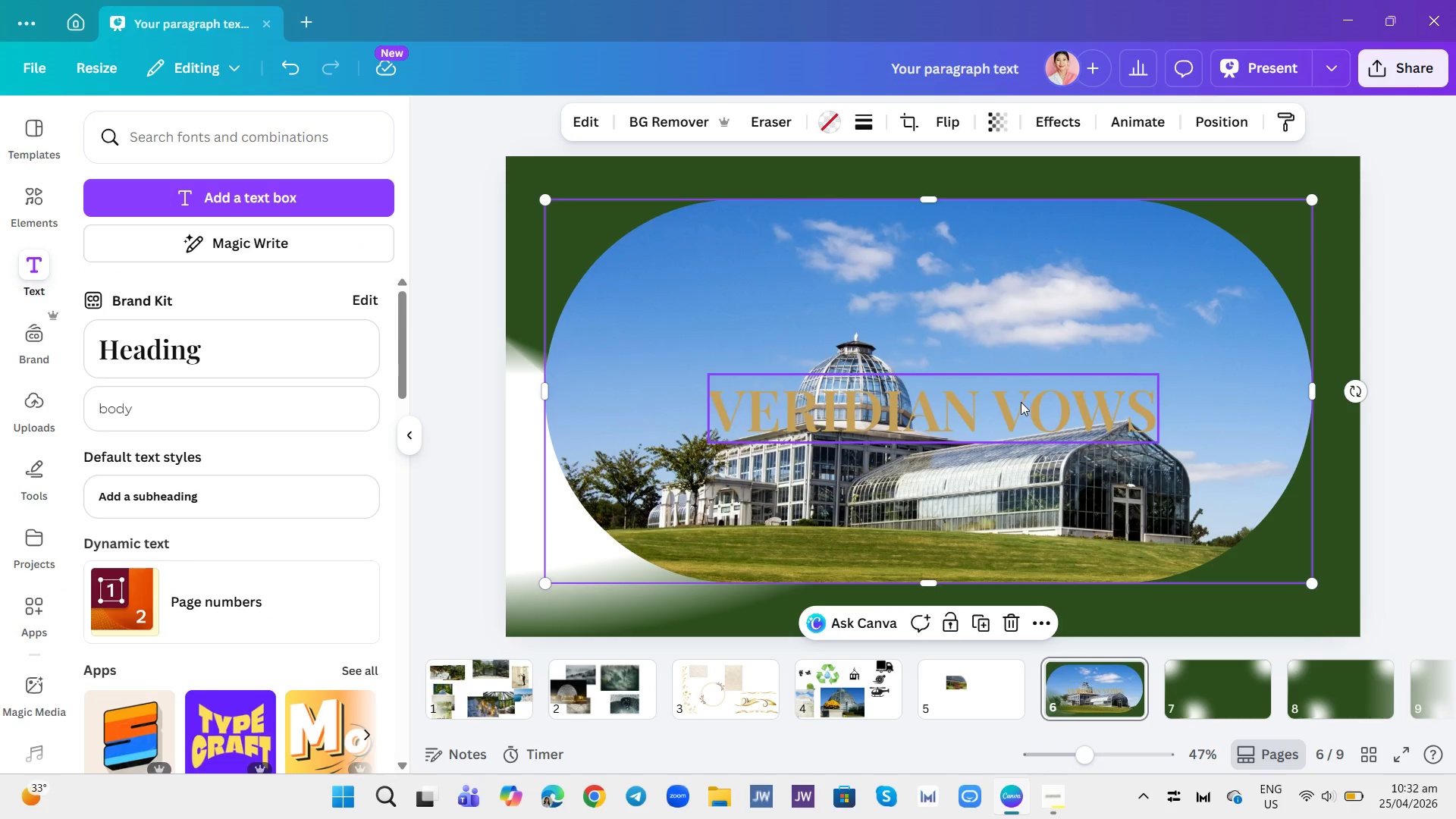 
left_click_drag(start_coordinate=[1021, 402], to_coordinate=[1025, 257])
 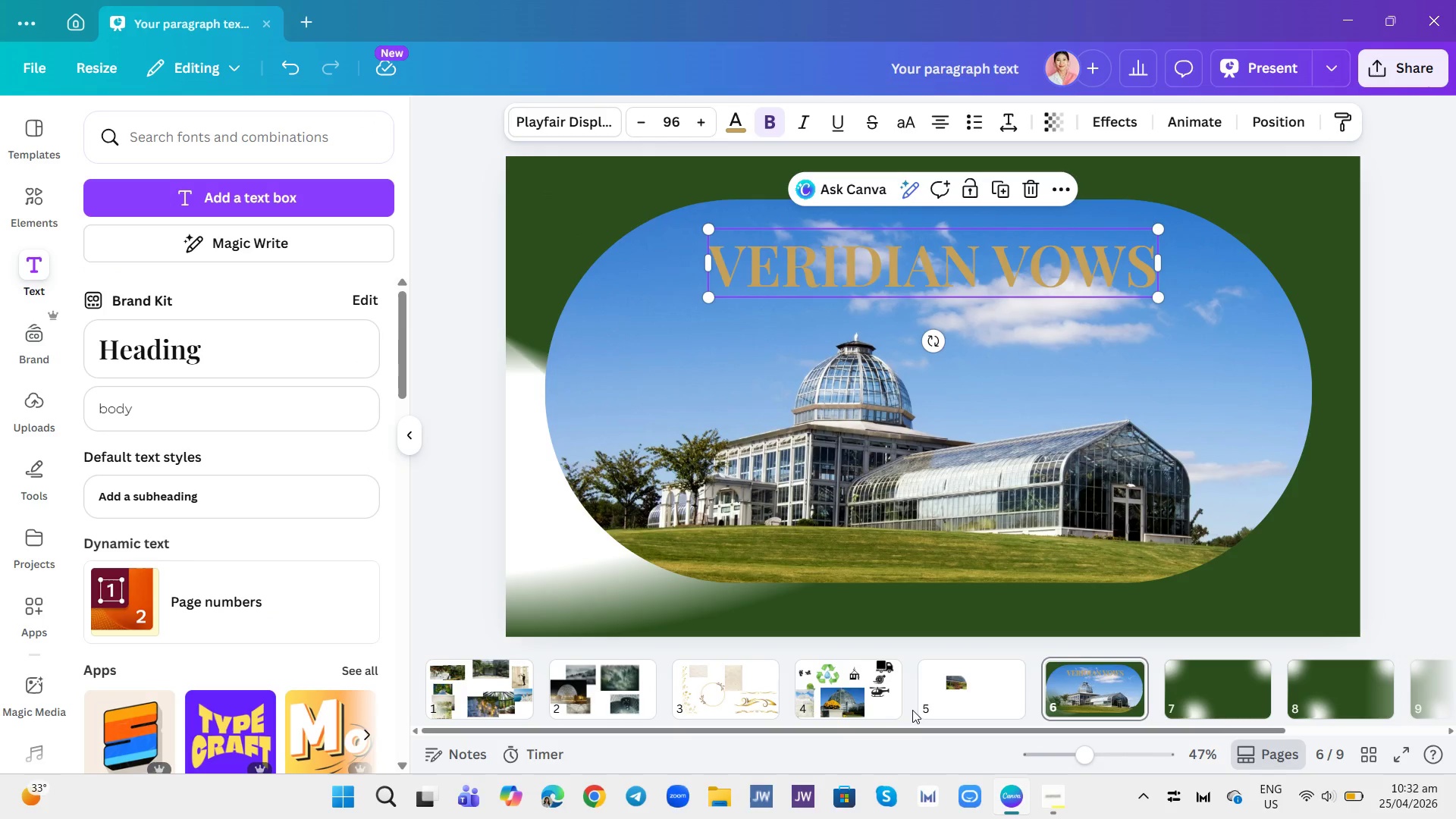 
left_click([886, 697])
 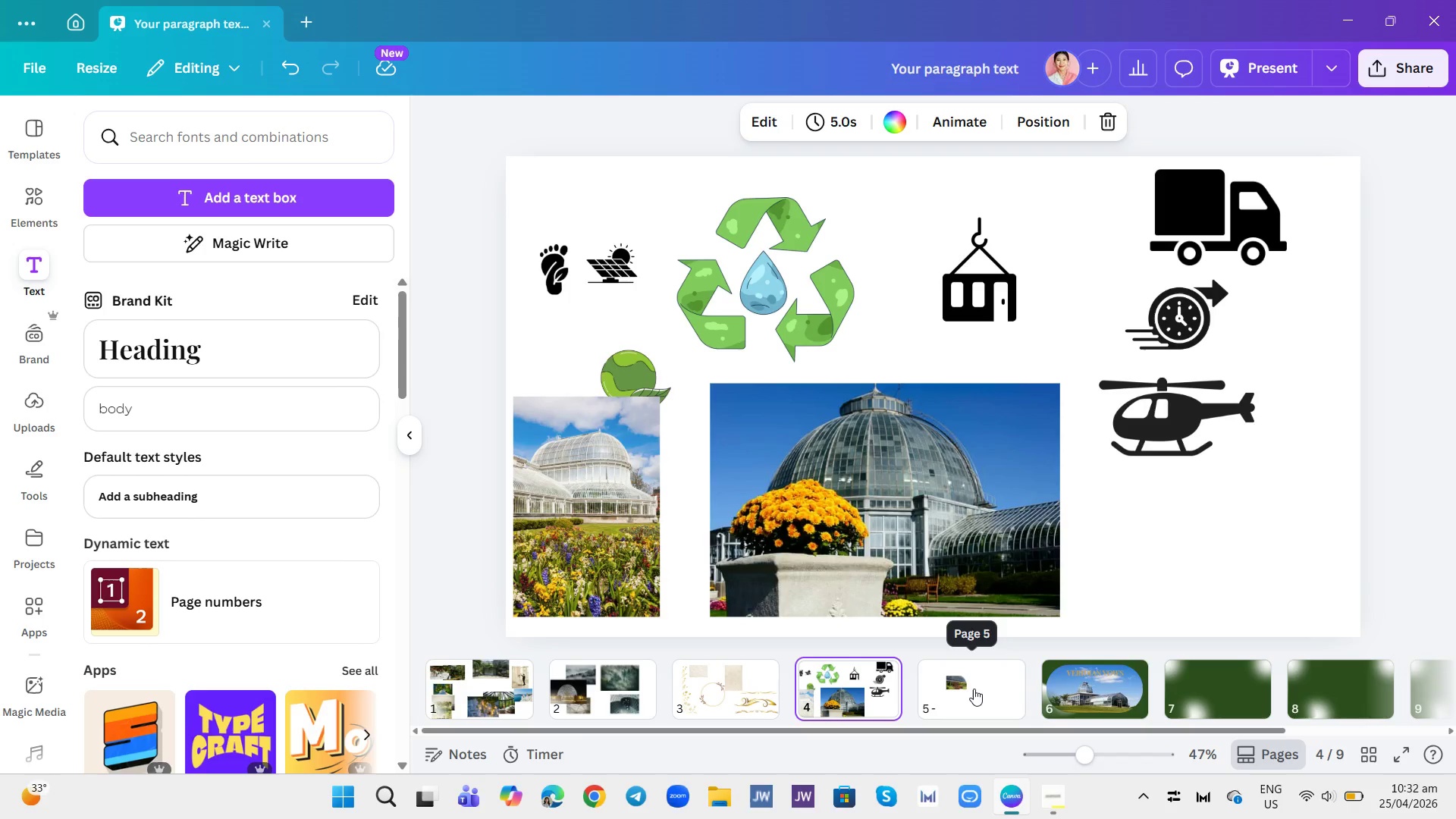 
left_click([974, 689])
 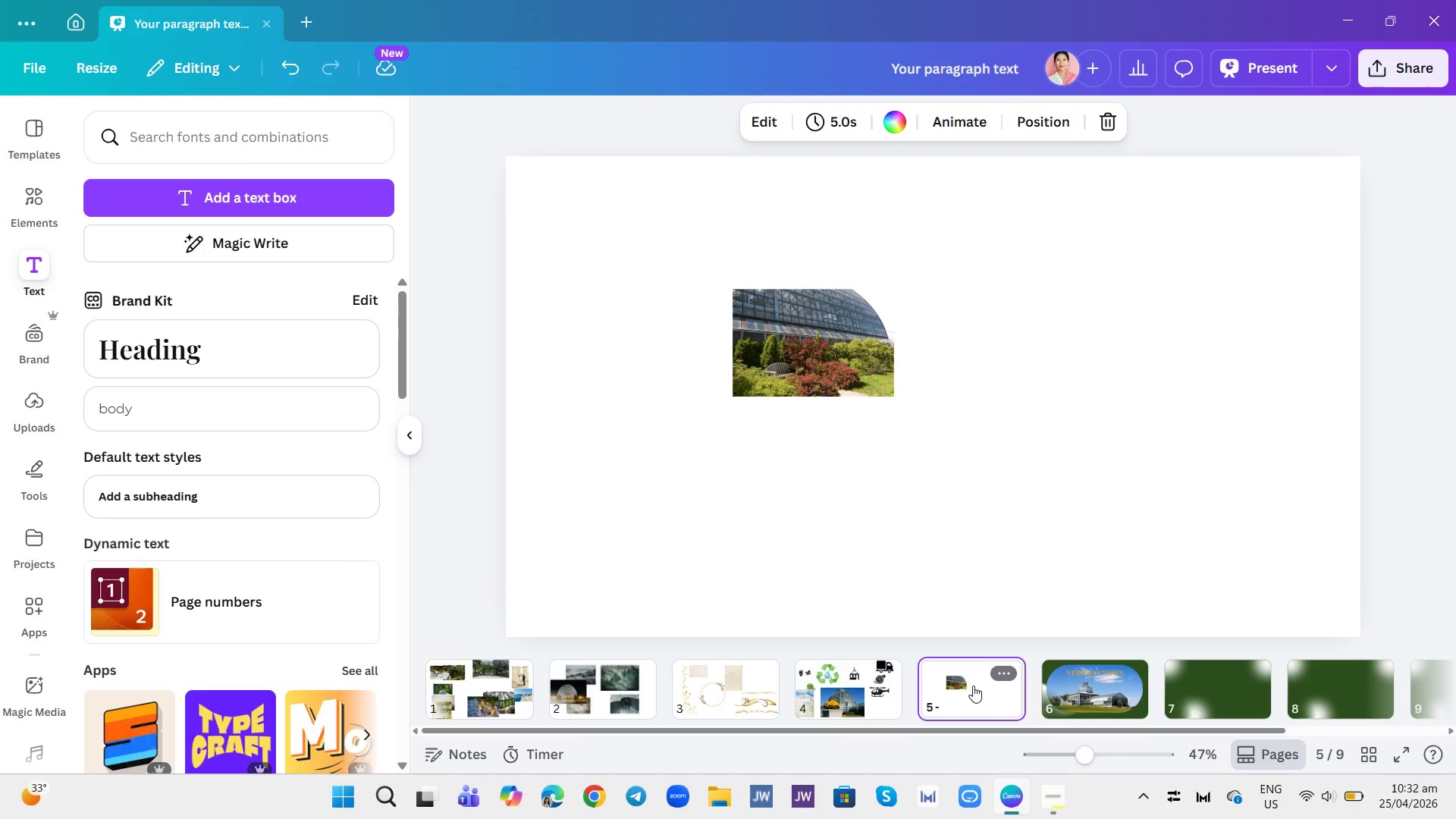 
left_click([855, 347])
 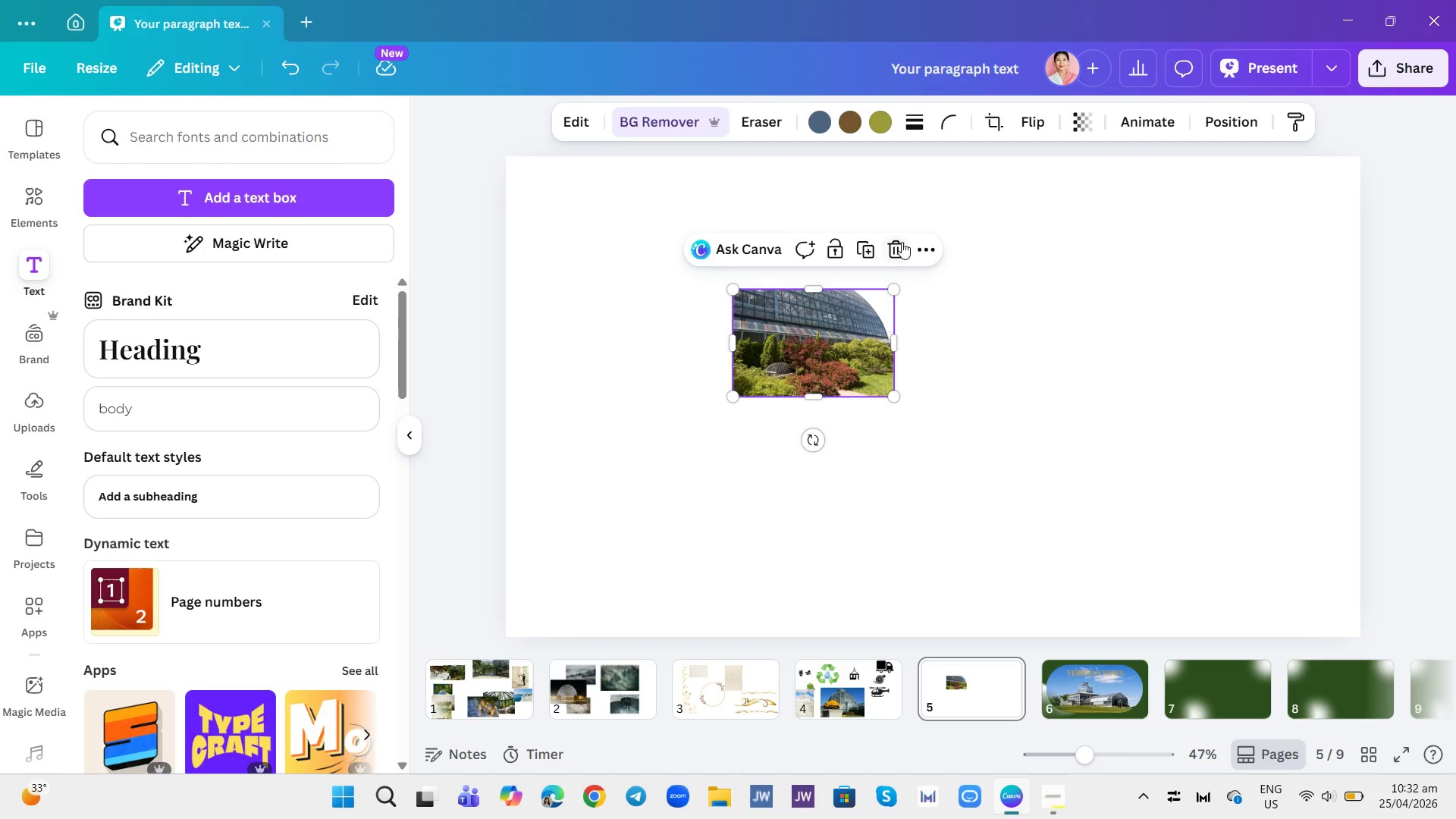 
left_click([898, 247])
 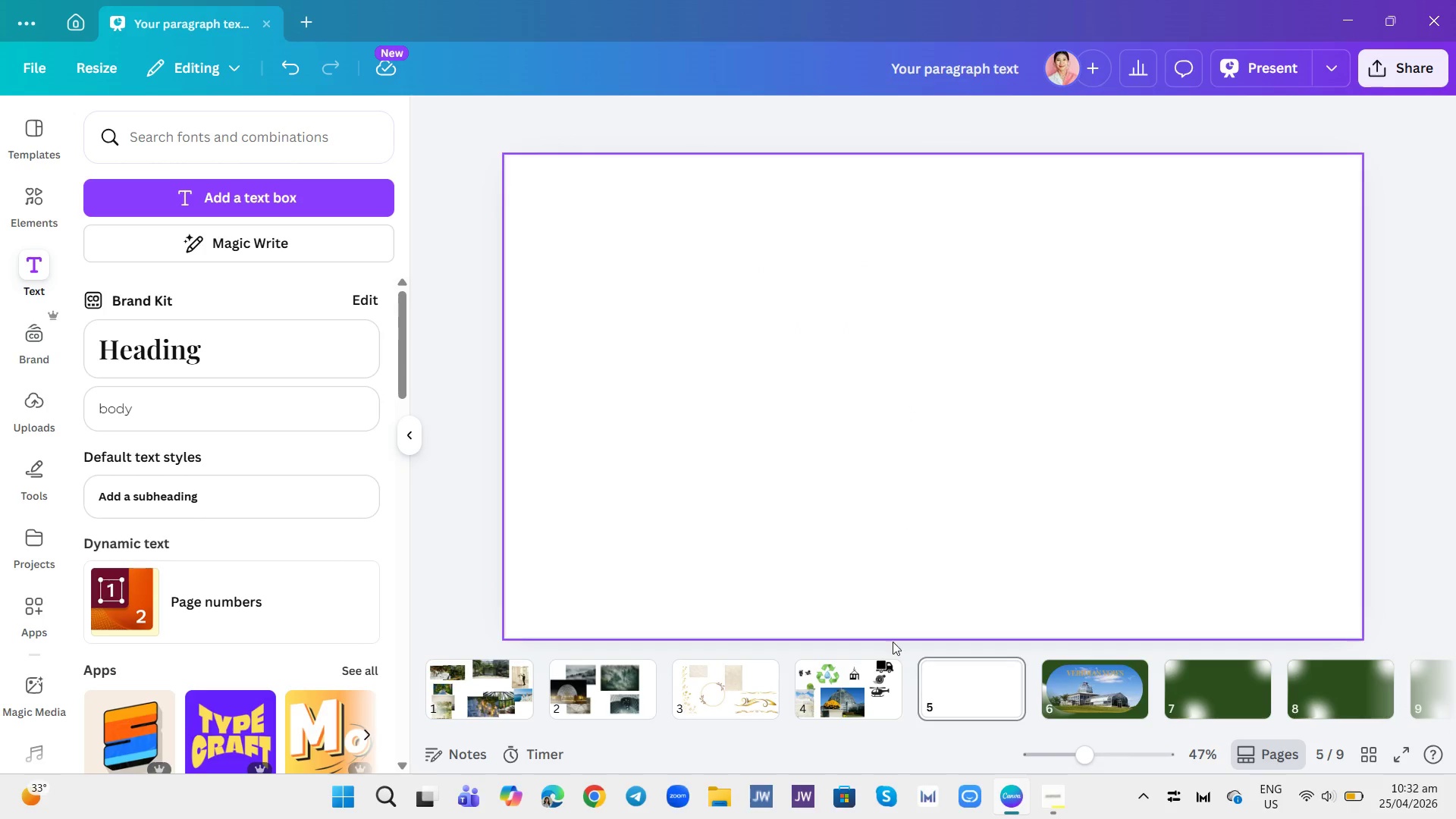 
left_click([854, 693])
 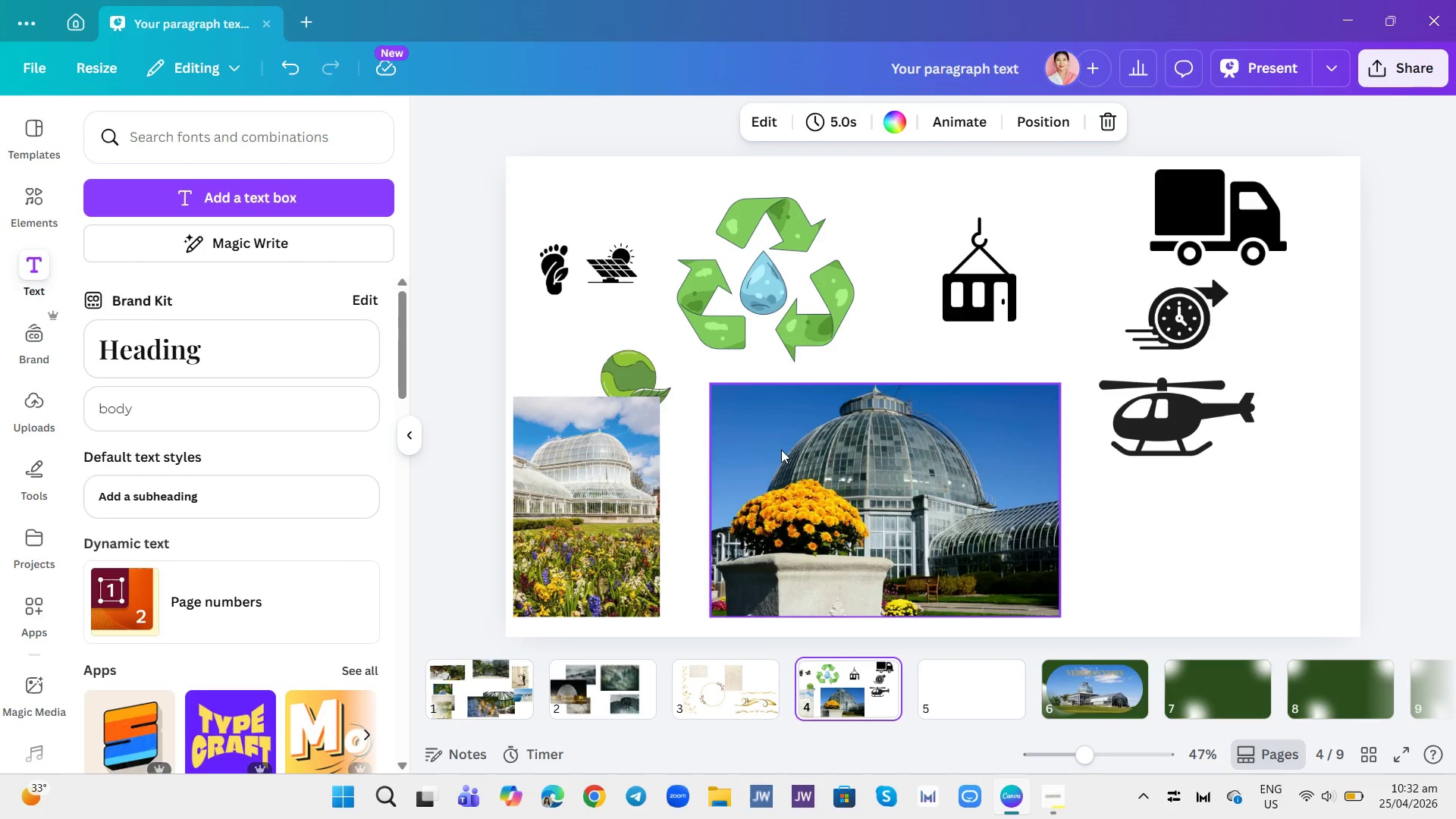 
left_click([936, 469])
 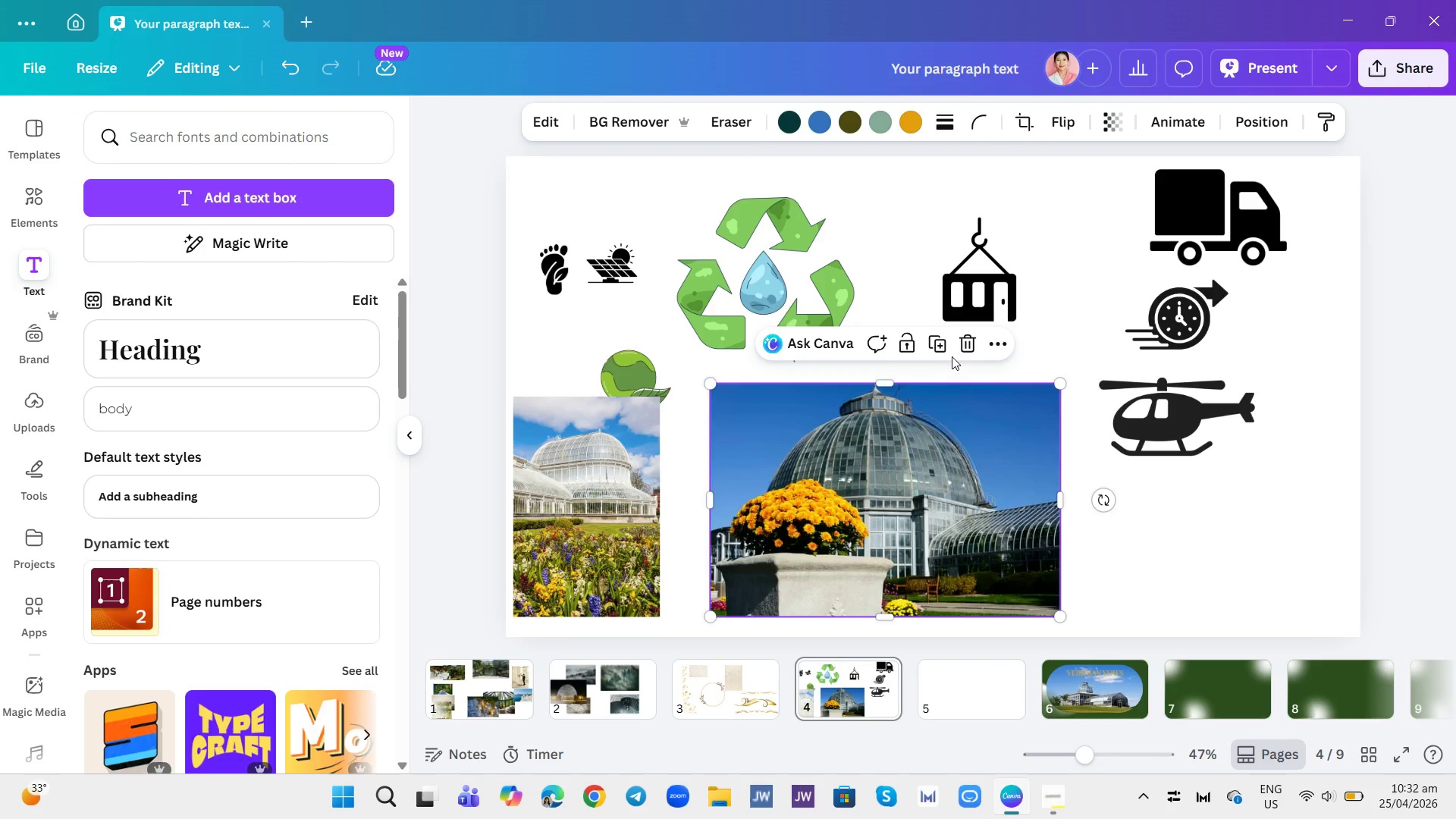 
left_click([971, 341])
 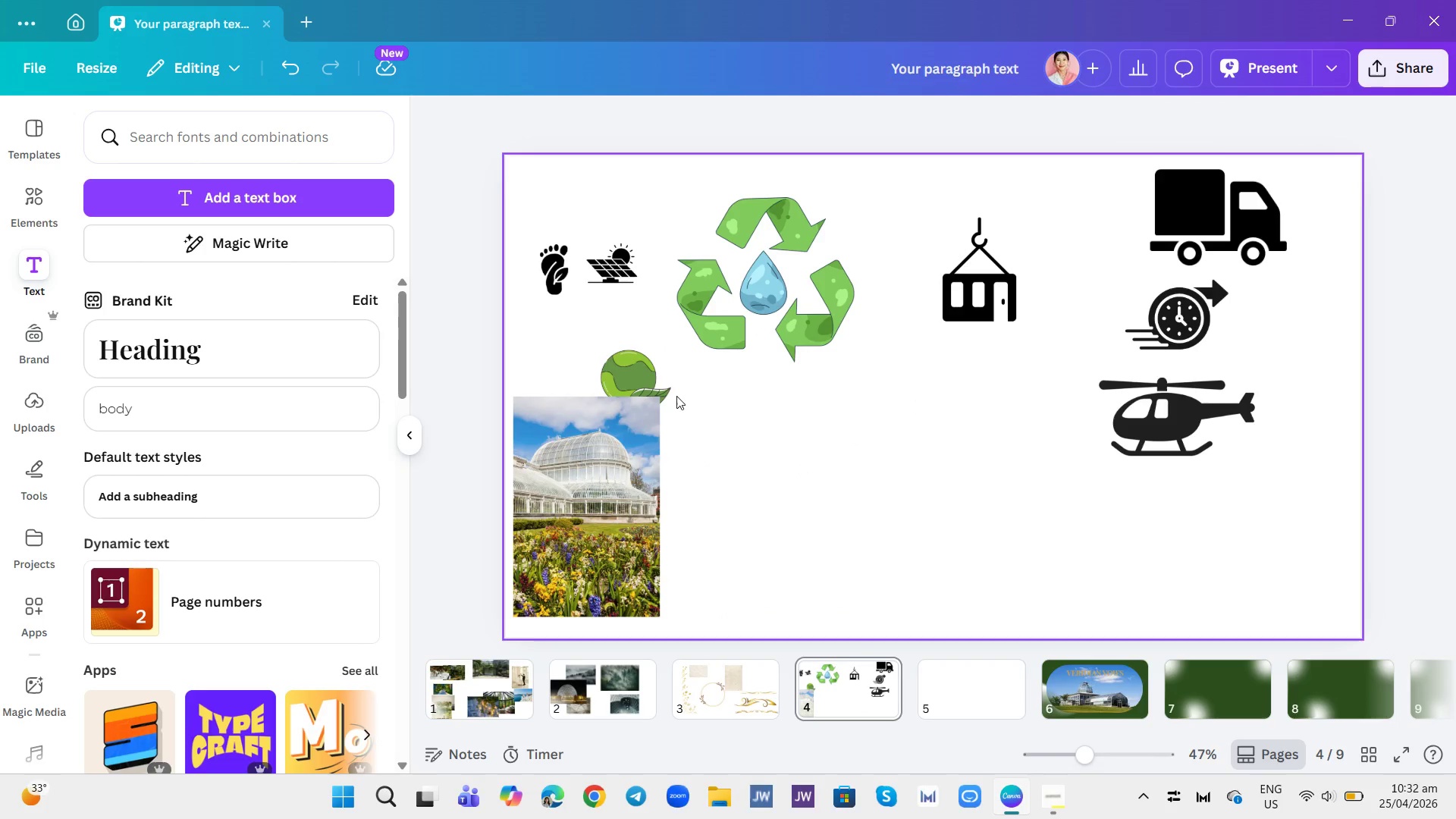 
left_click([625, 486])
 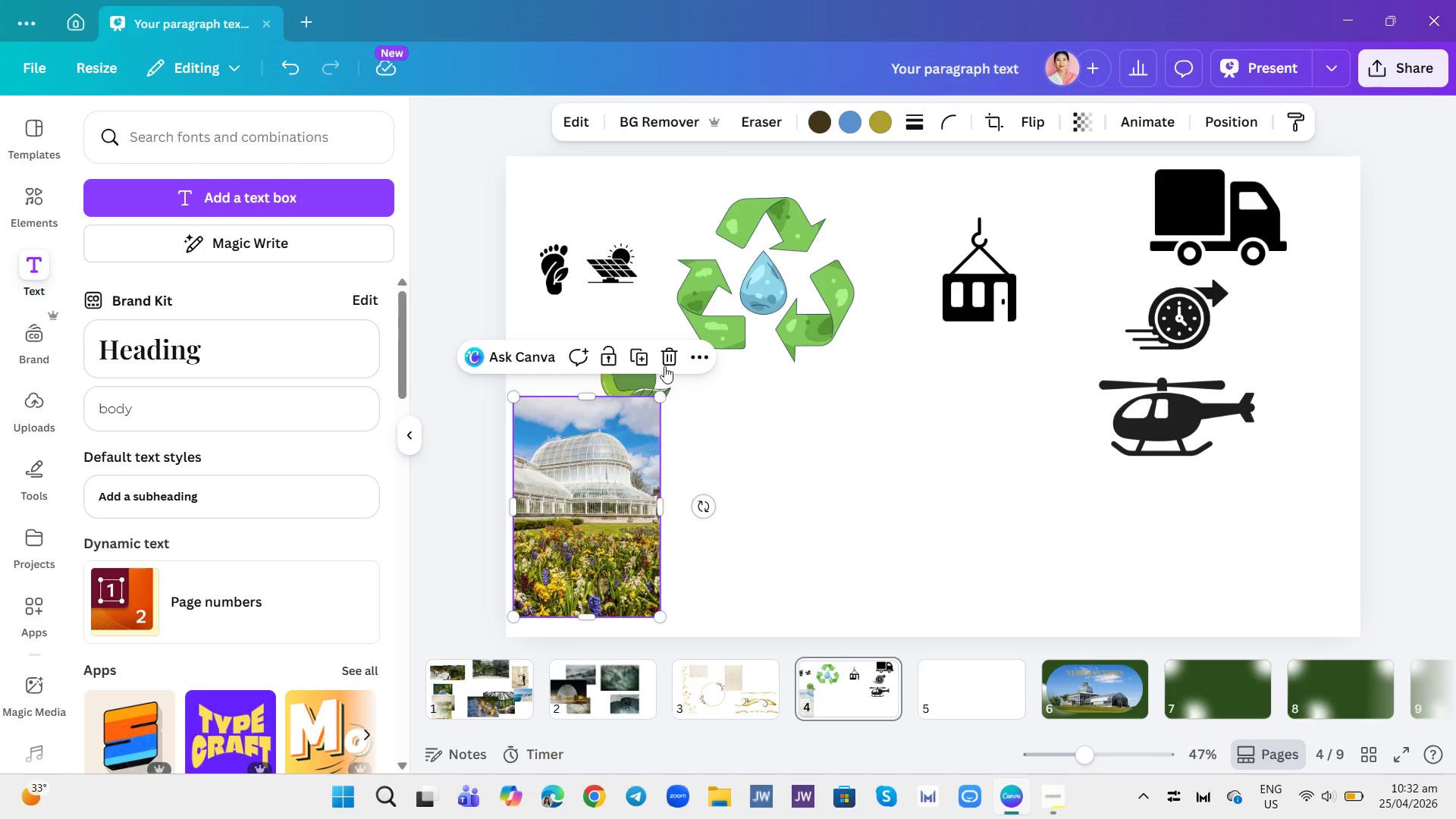 
left_click([664, 353])
 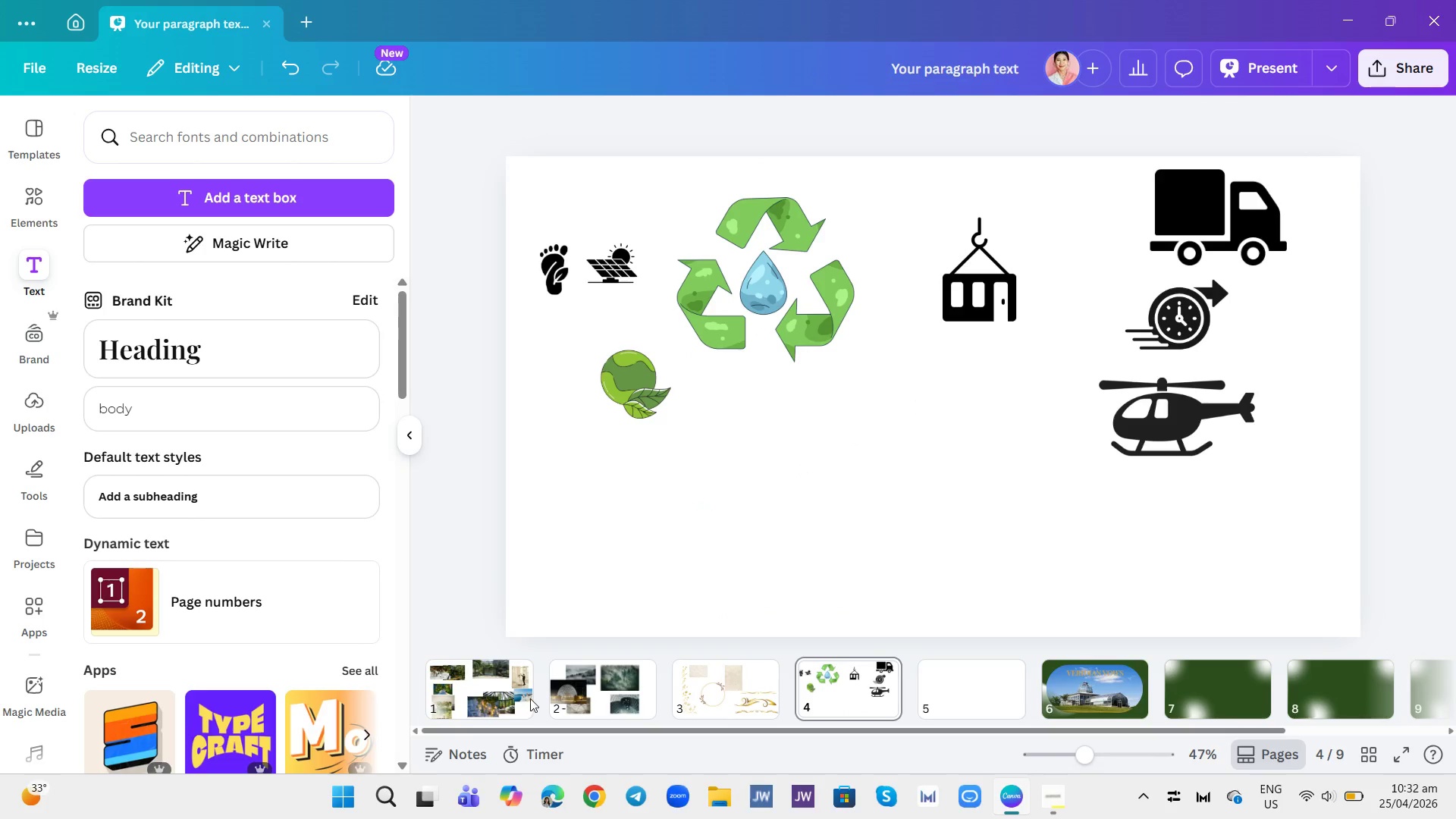 
left_click([494, 695])
 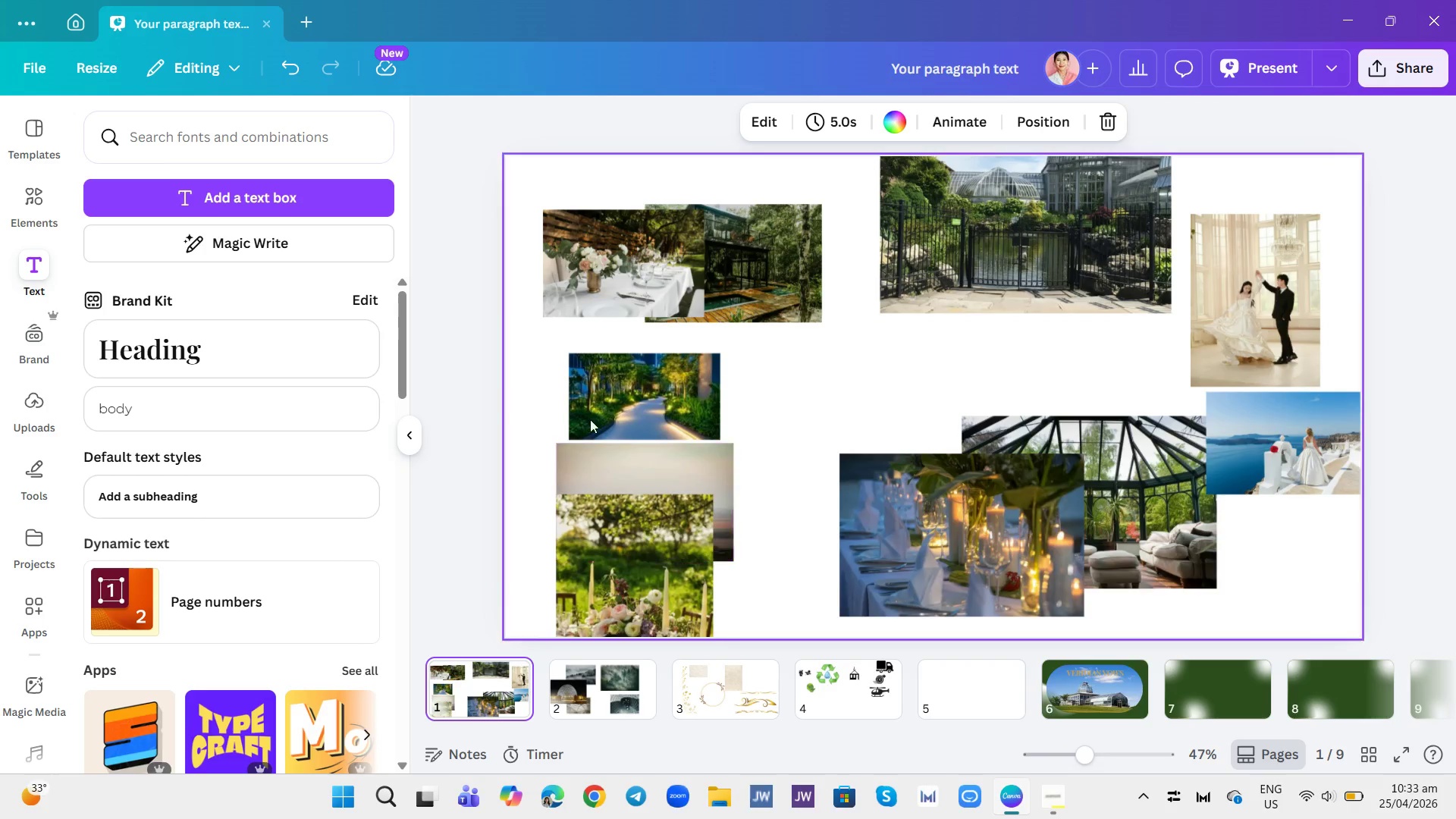 
wait(6.88)
 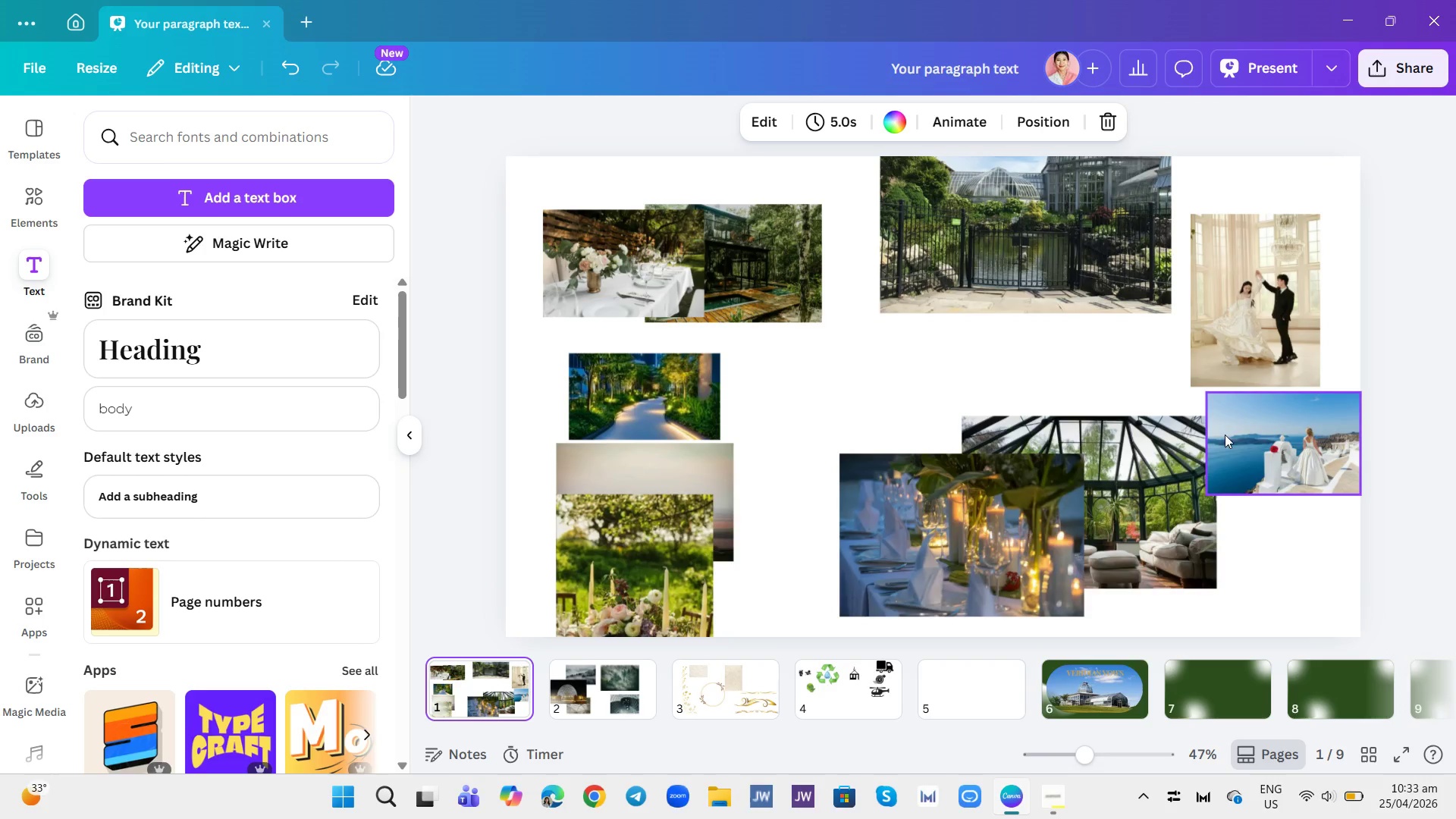 
left_click([31, 200])
 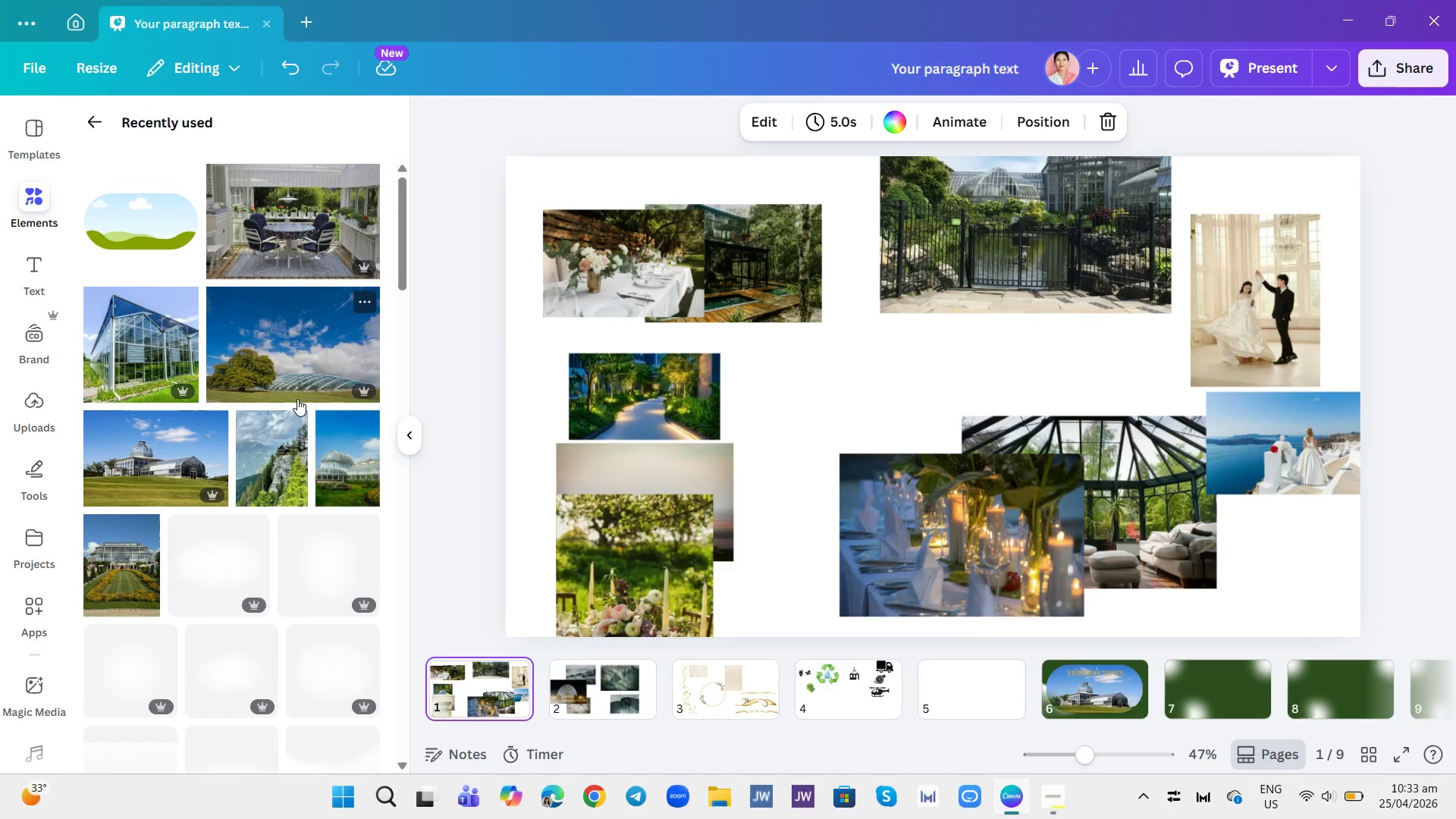 
scroll: coordinate [303, 403], scroll_direction: down, amount: 3.0
 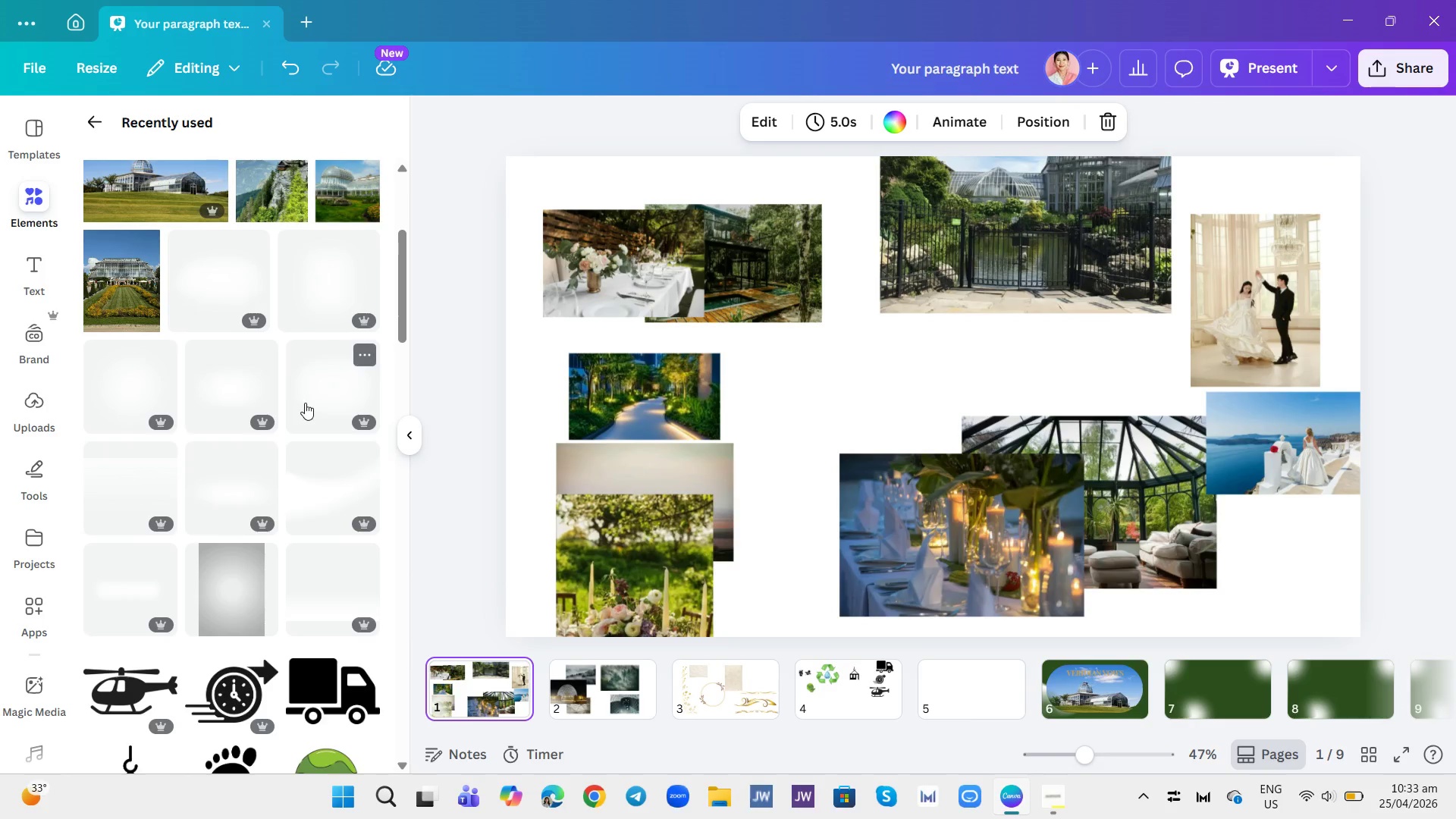 
scroll: coordinate [309, 401], scroll_direction: up, amount: 6.0
 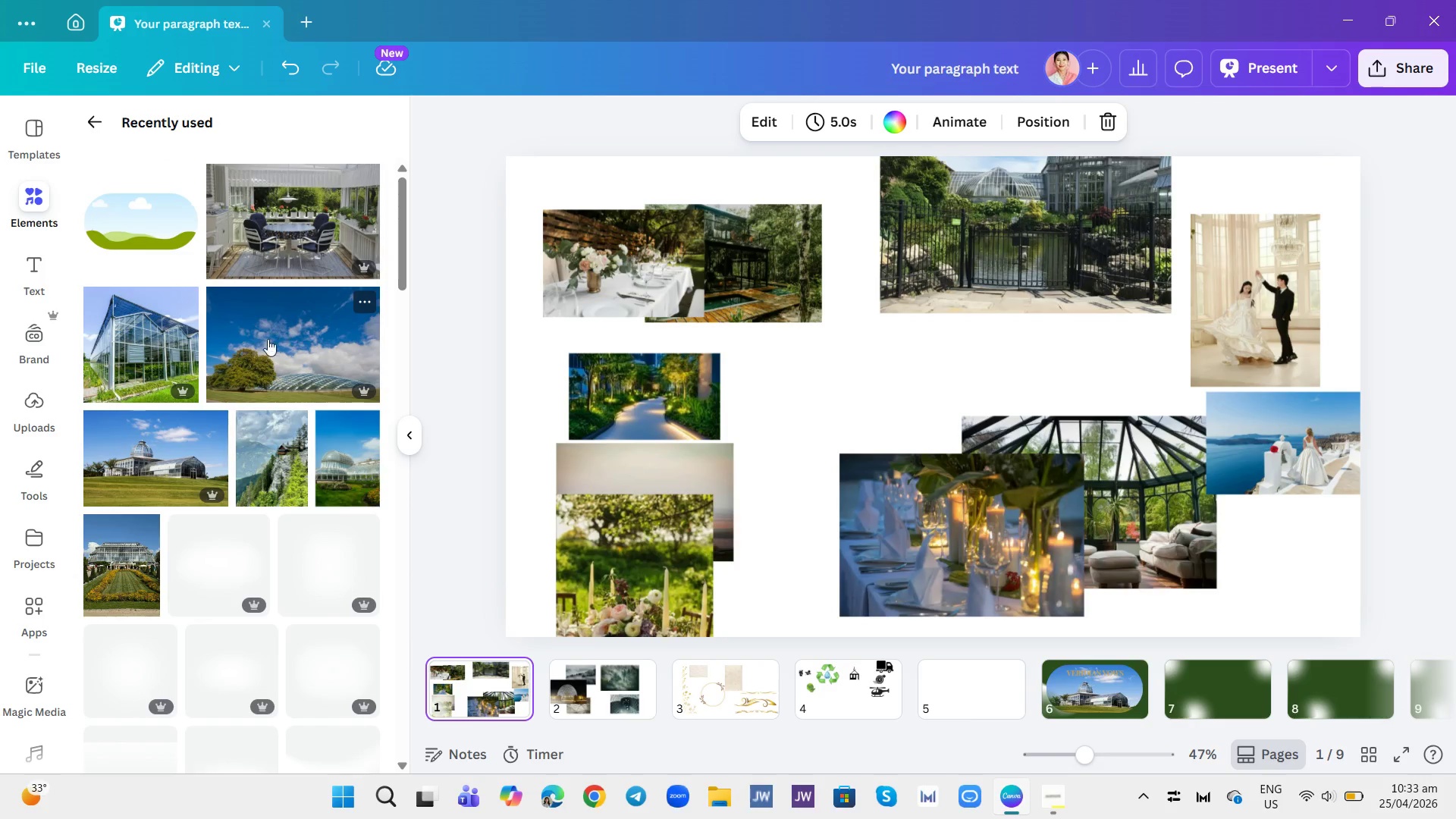 
right_click([250, 354])
 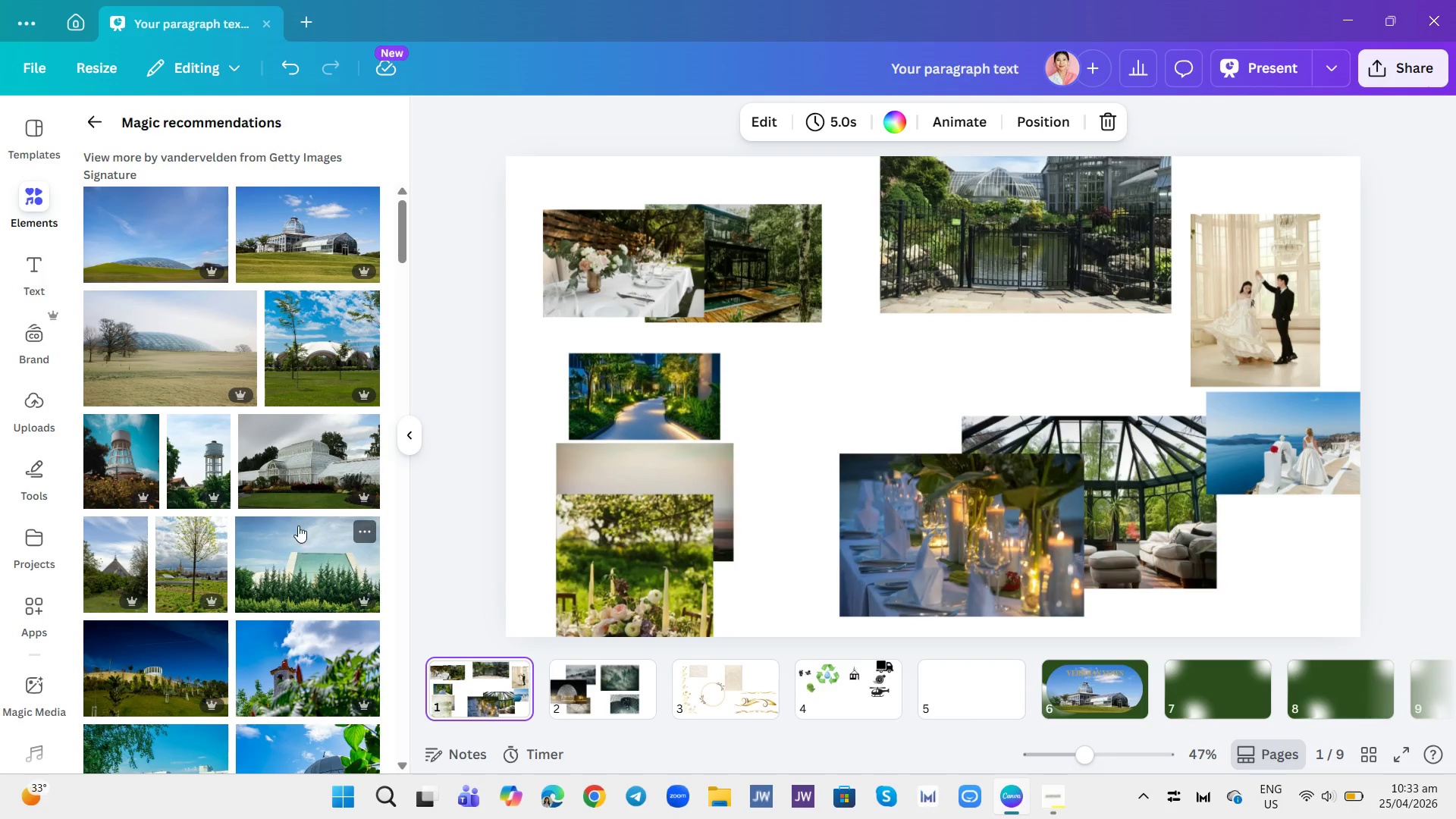 
wait(7.41)
 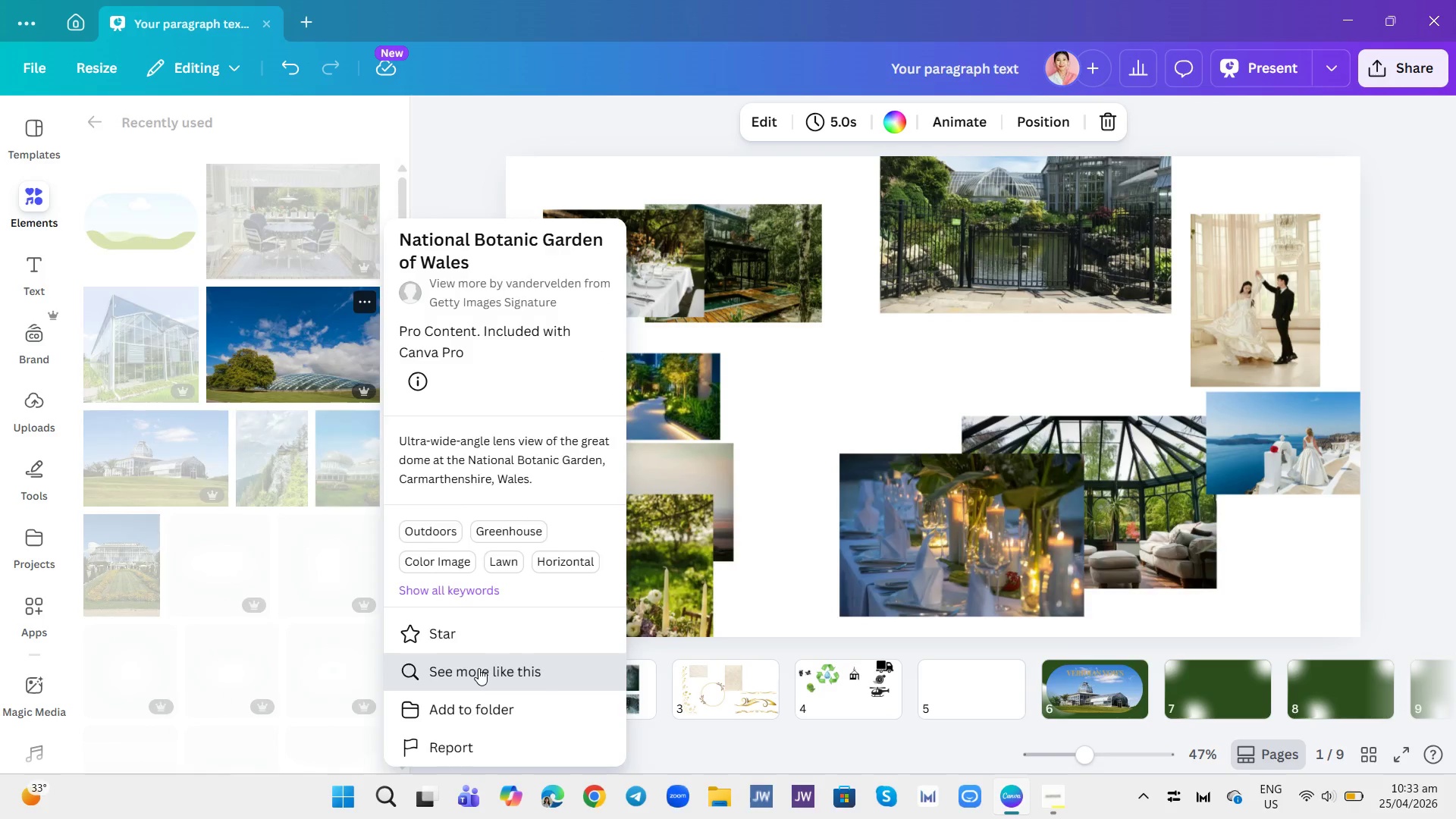 
left_click([301, 554])
 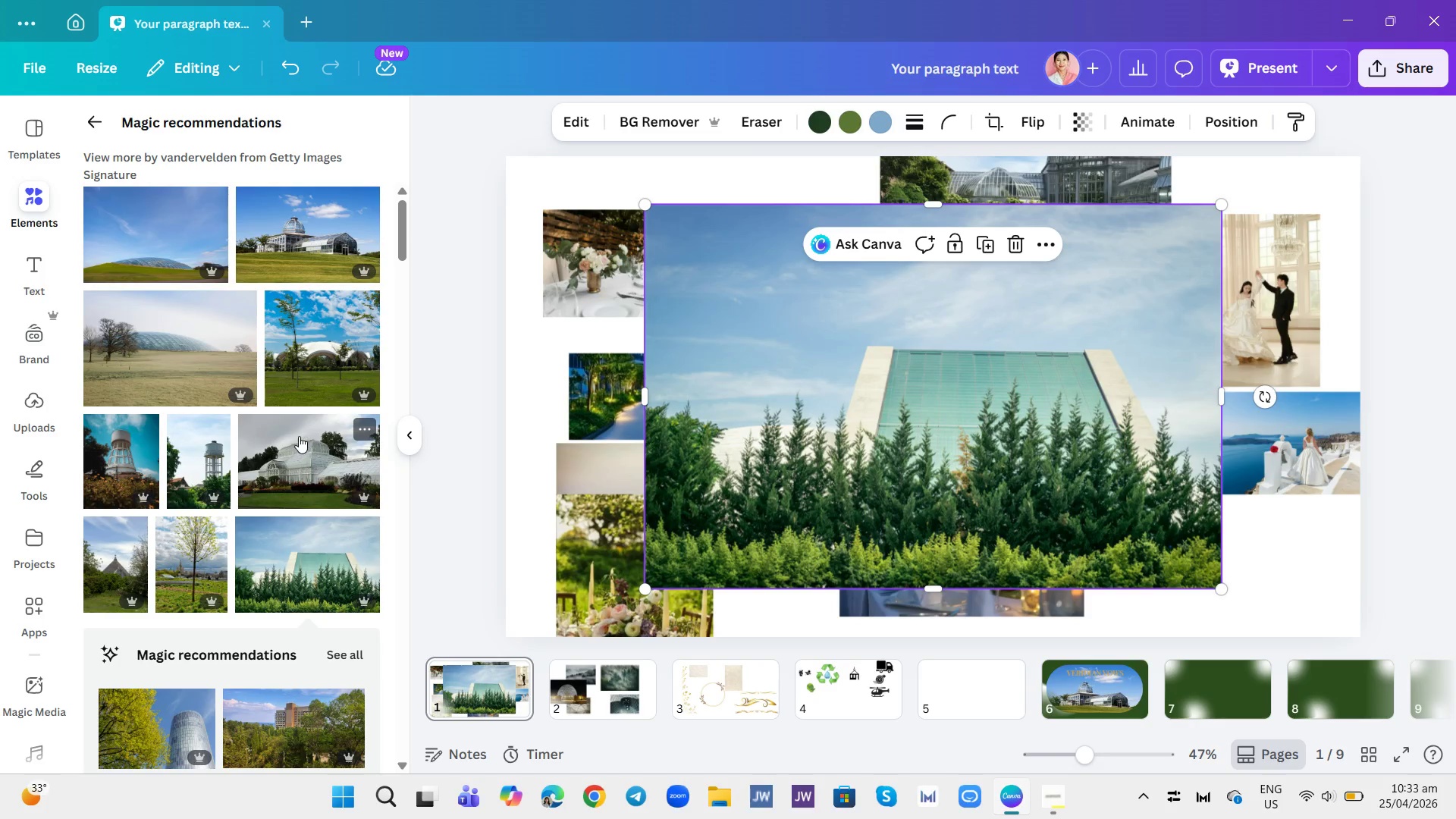 
scroll: coordinate [296, 494], scroll_direction: down, amount: 6.0
 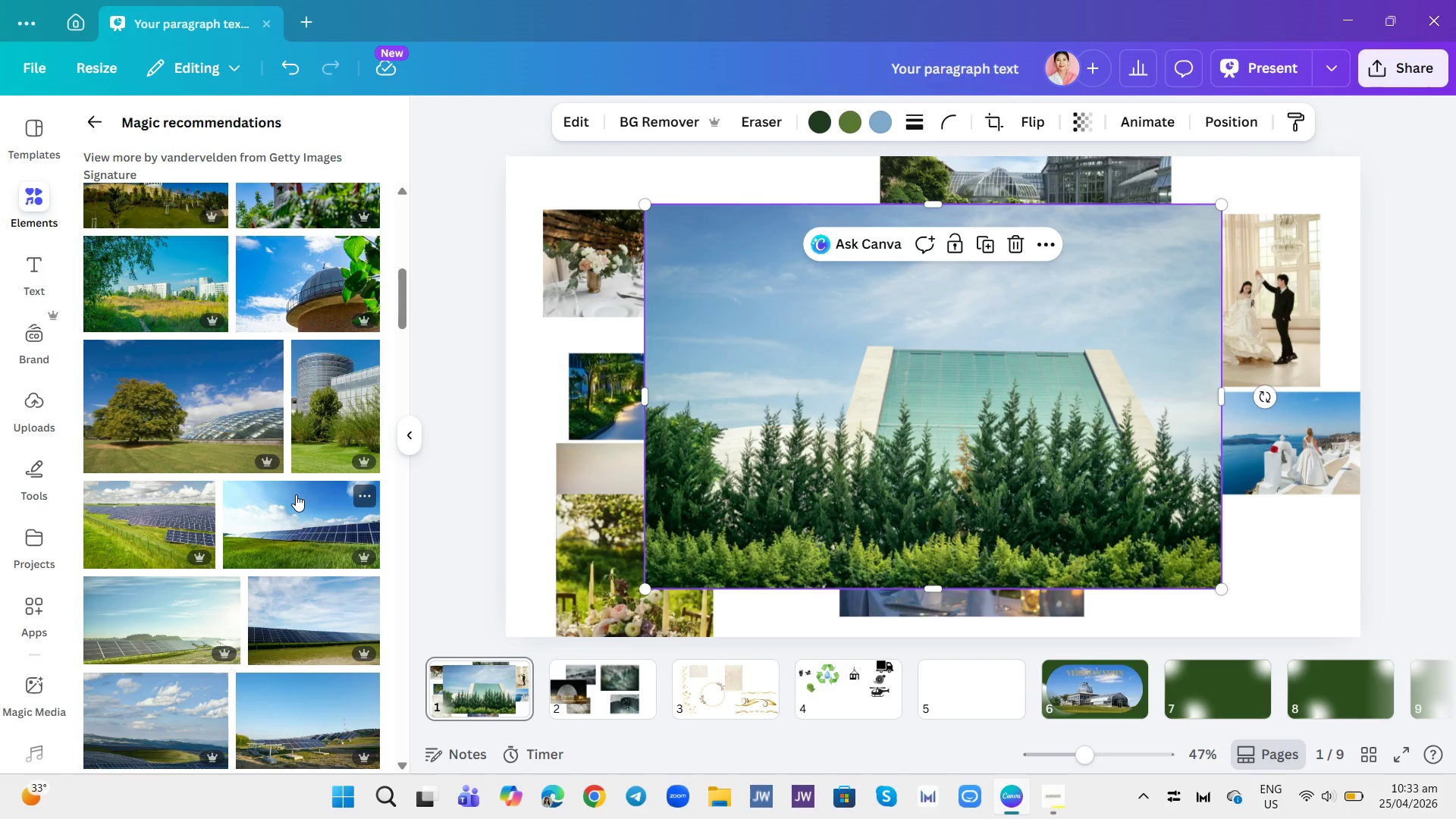 
scroll: coordinate [296, 494], scroll_direction: none, amount: 0.0
 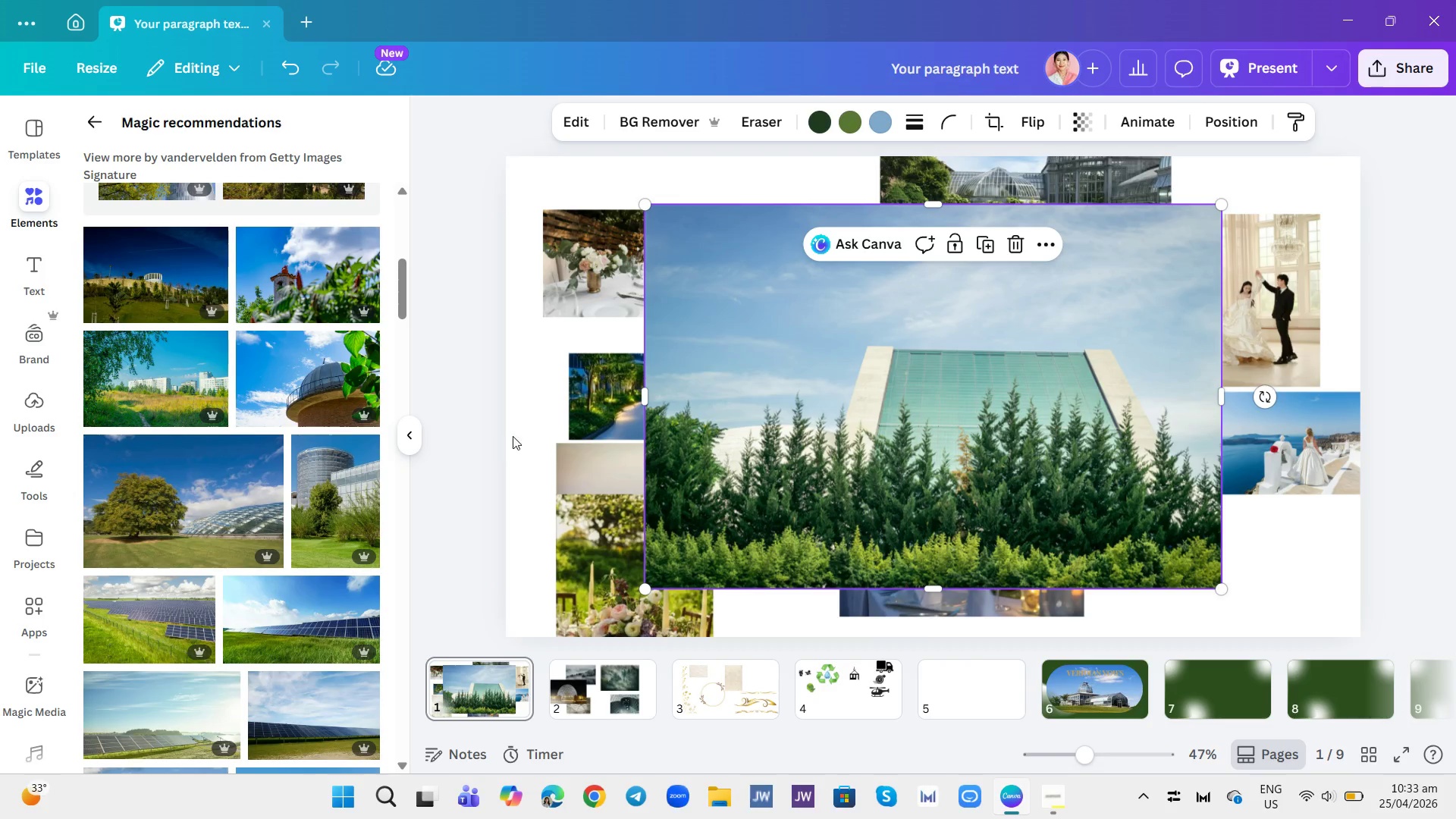 
wait(5.77)
 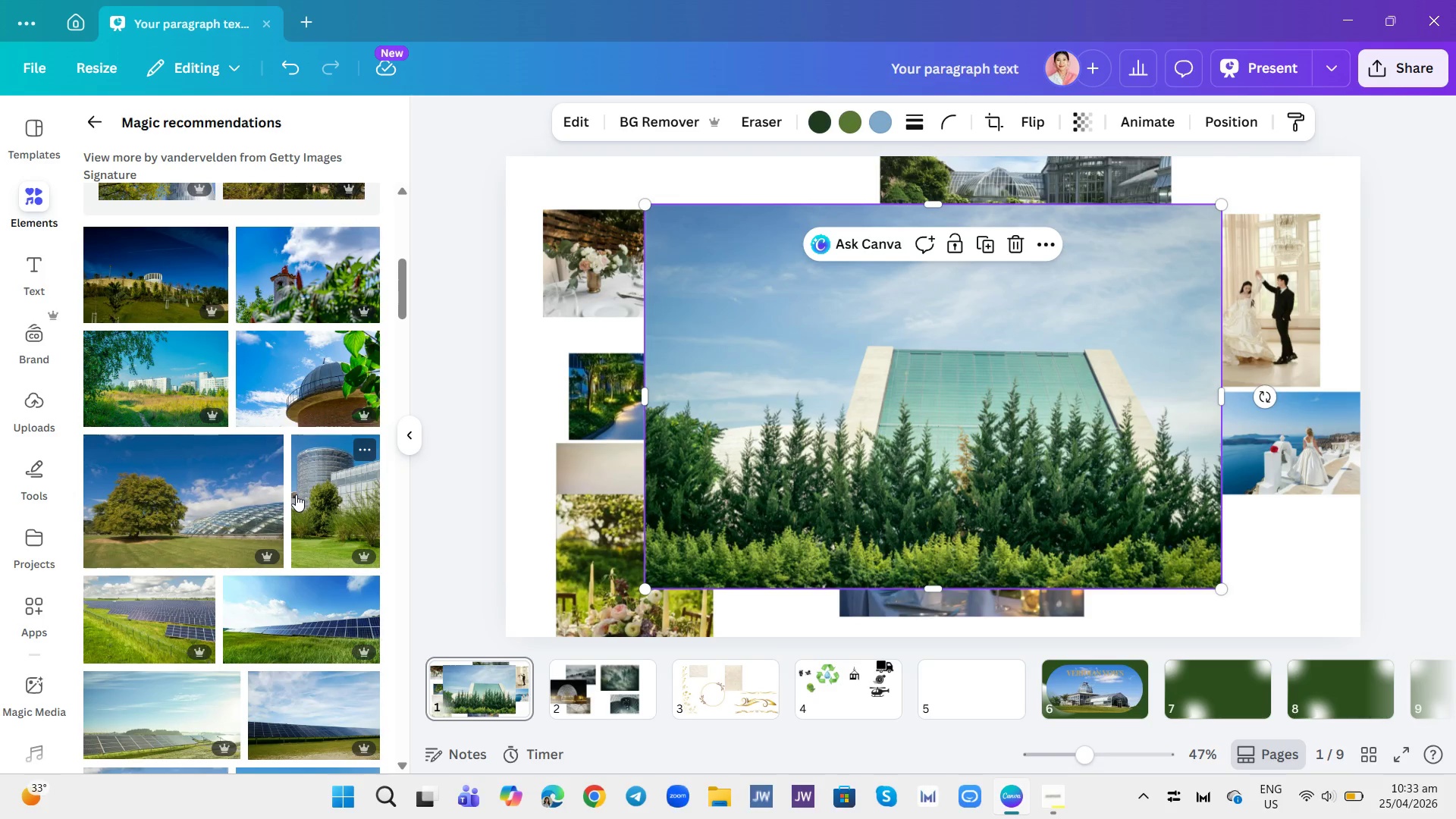 
left_click([1092, 682])
 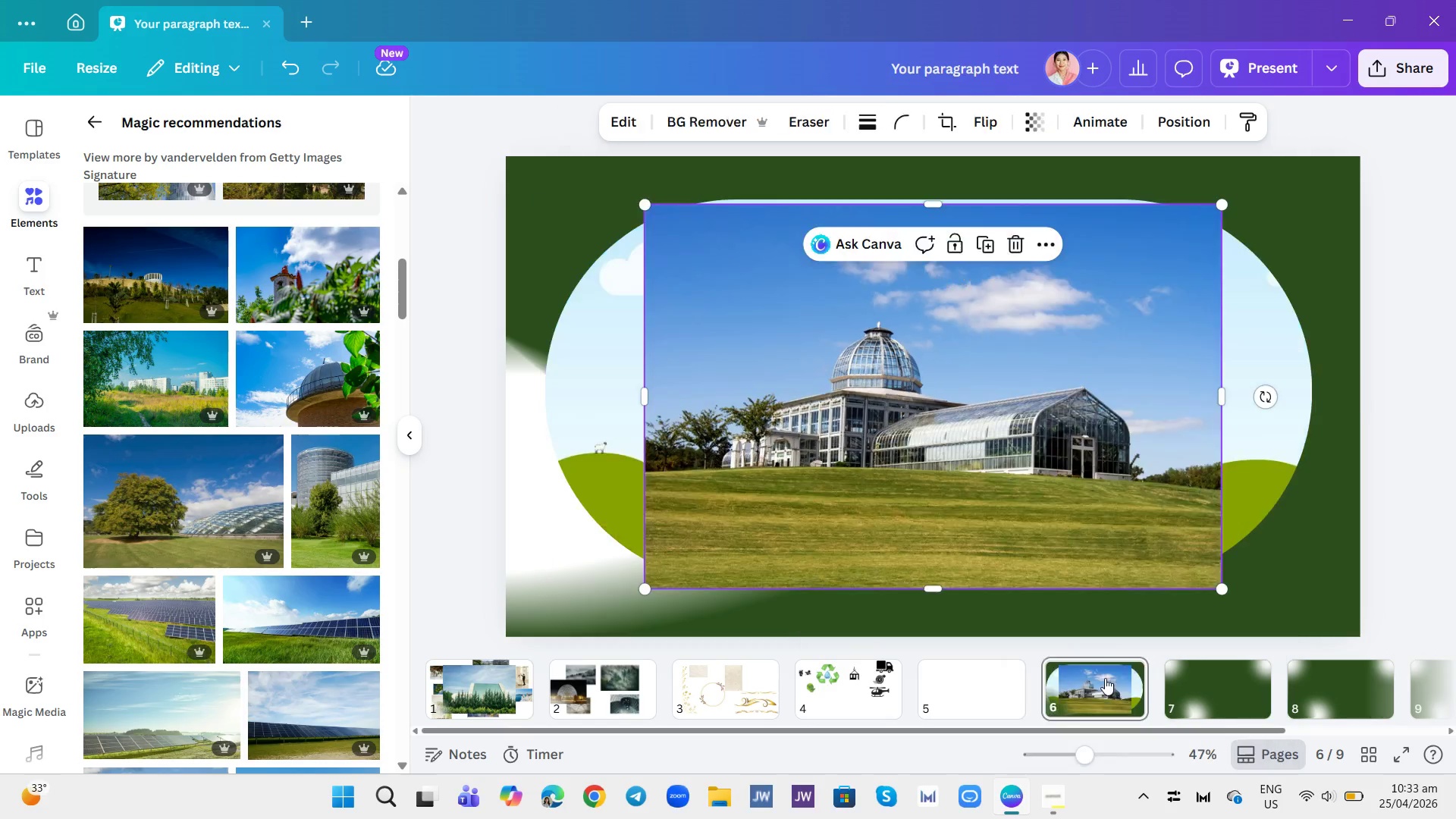 
left_click_drag(start_coordinate=[1040, 460], to_coordinate=[500, 689])
 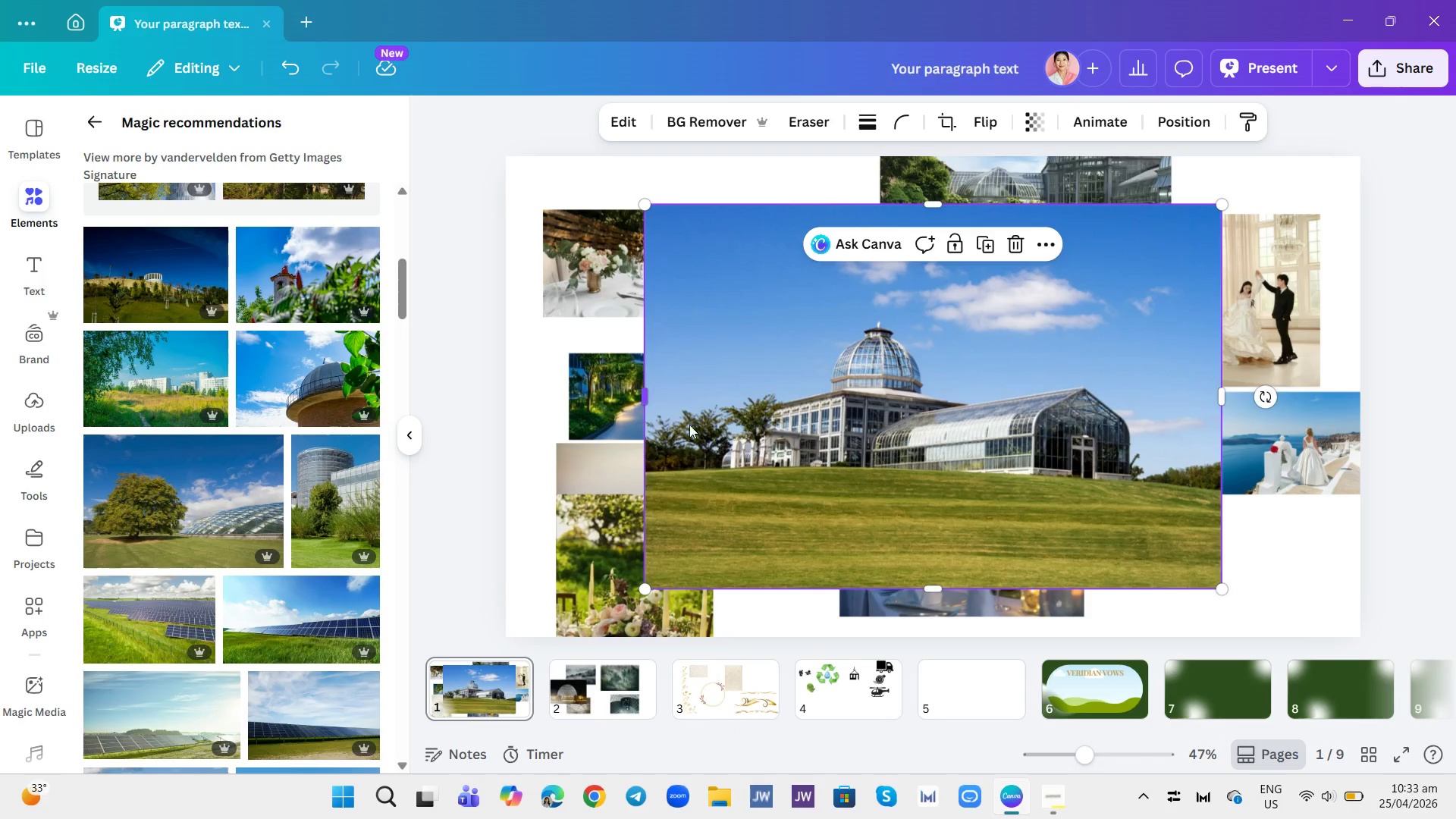 
left_click_drag(start_coordinate=[802, 402], to_coordinate=[835, 528])
 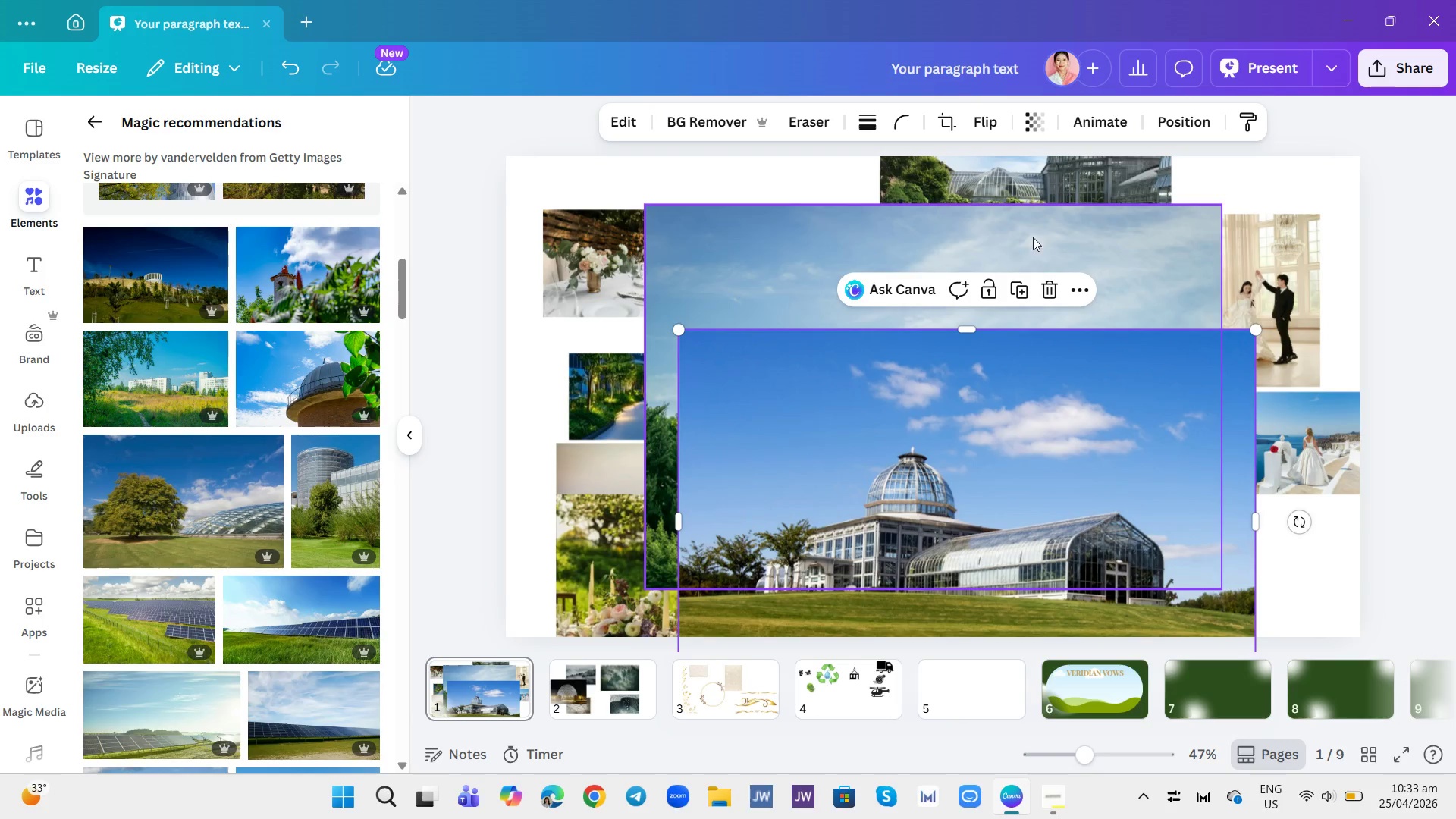 
left_click_drag(start_coordinate=[1046, 224], to_coordinate=[1130, 676])
 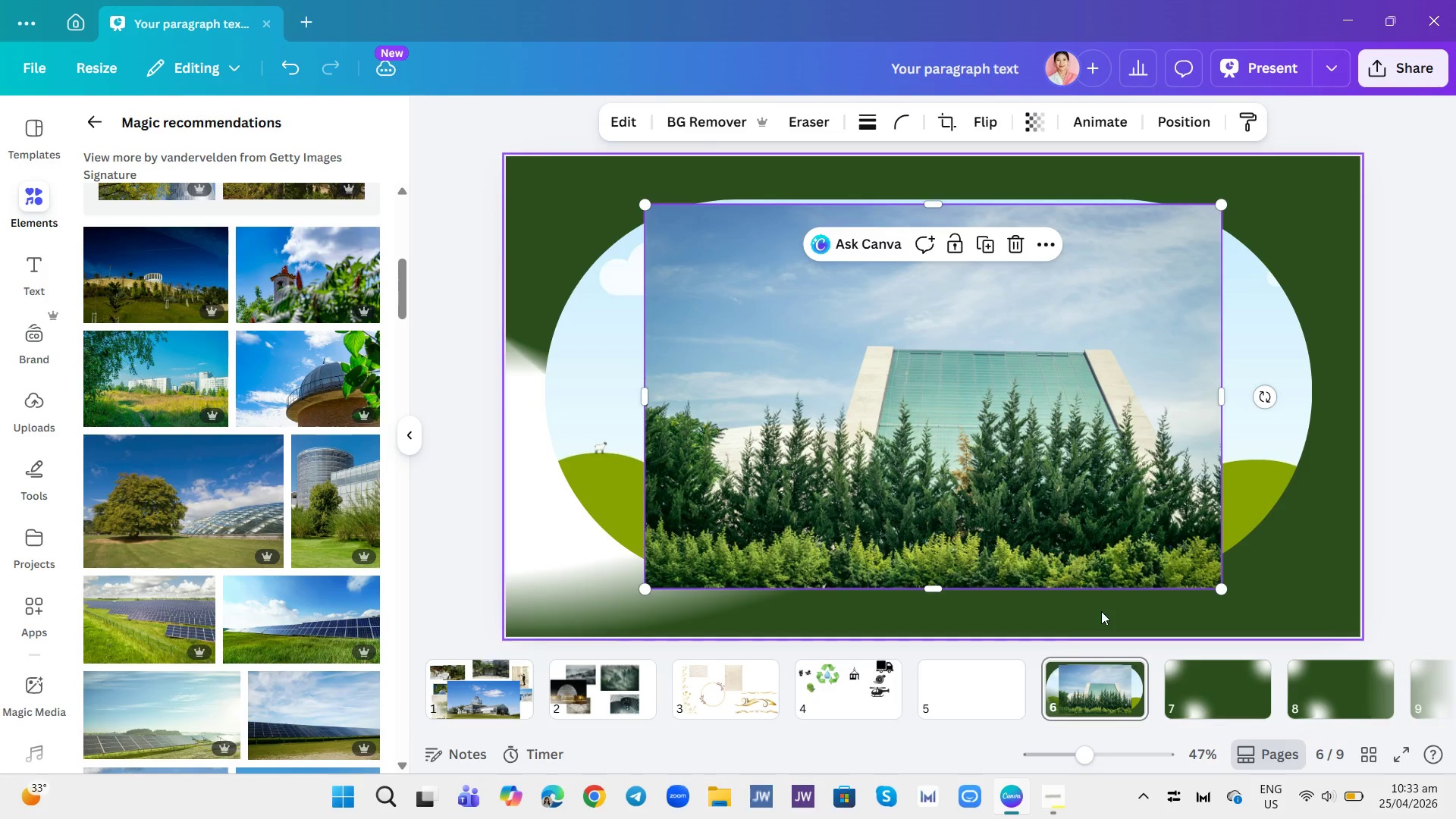 
left_click_drag(start_coordinate=[1053, 475], to_coordinate=[1078, 489])
 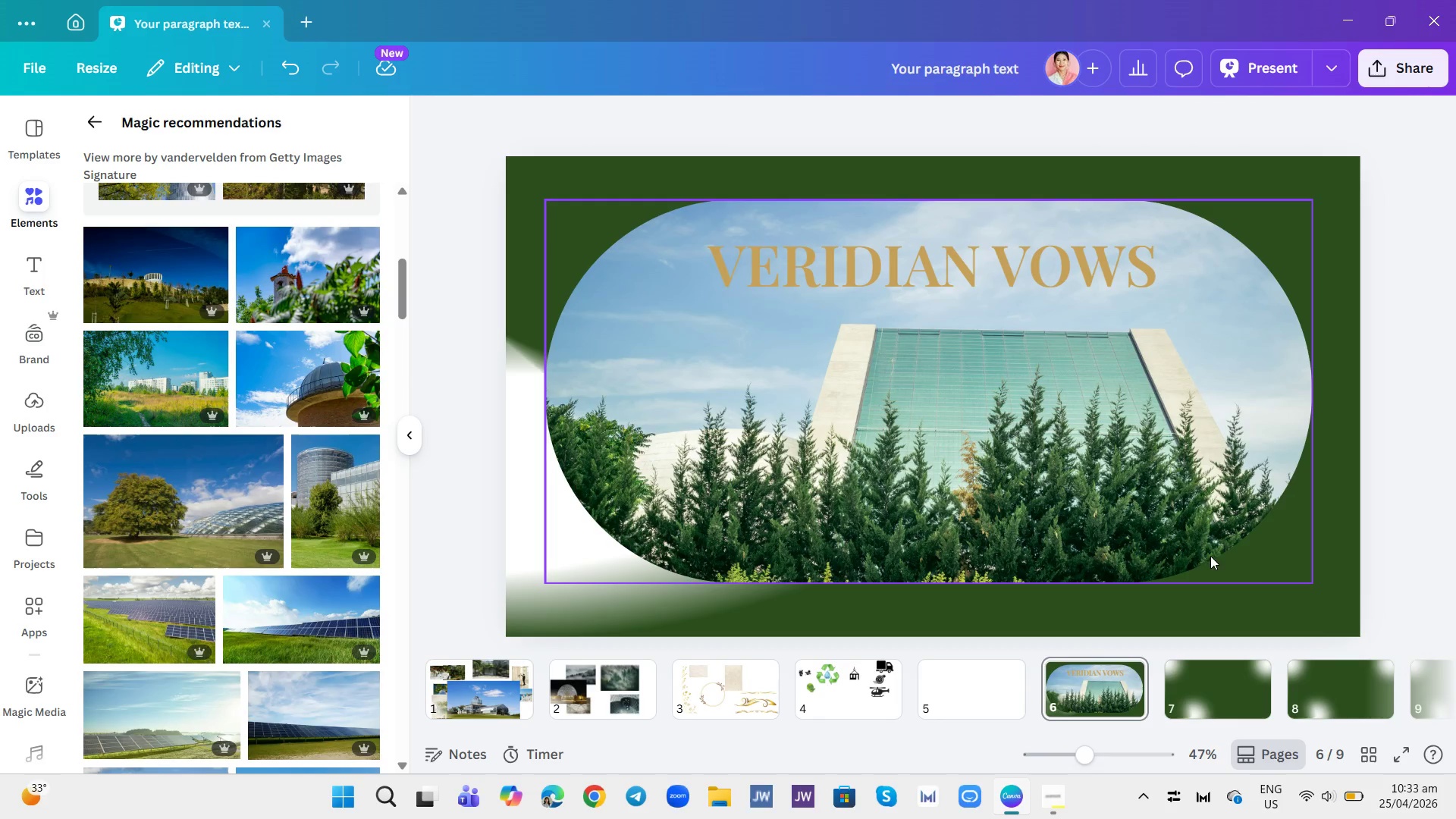 
left_click([1316, 582])
 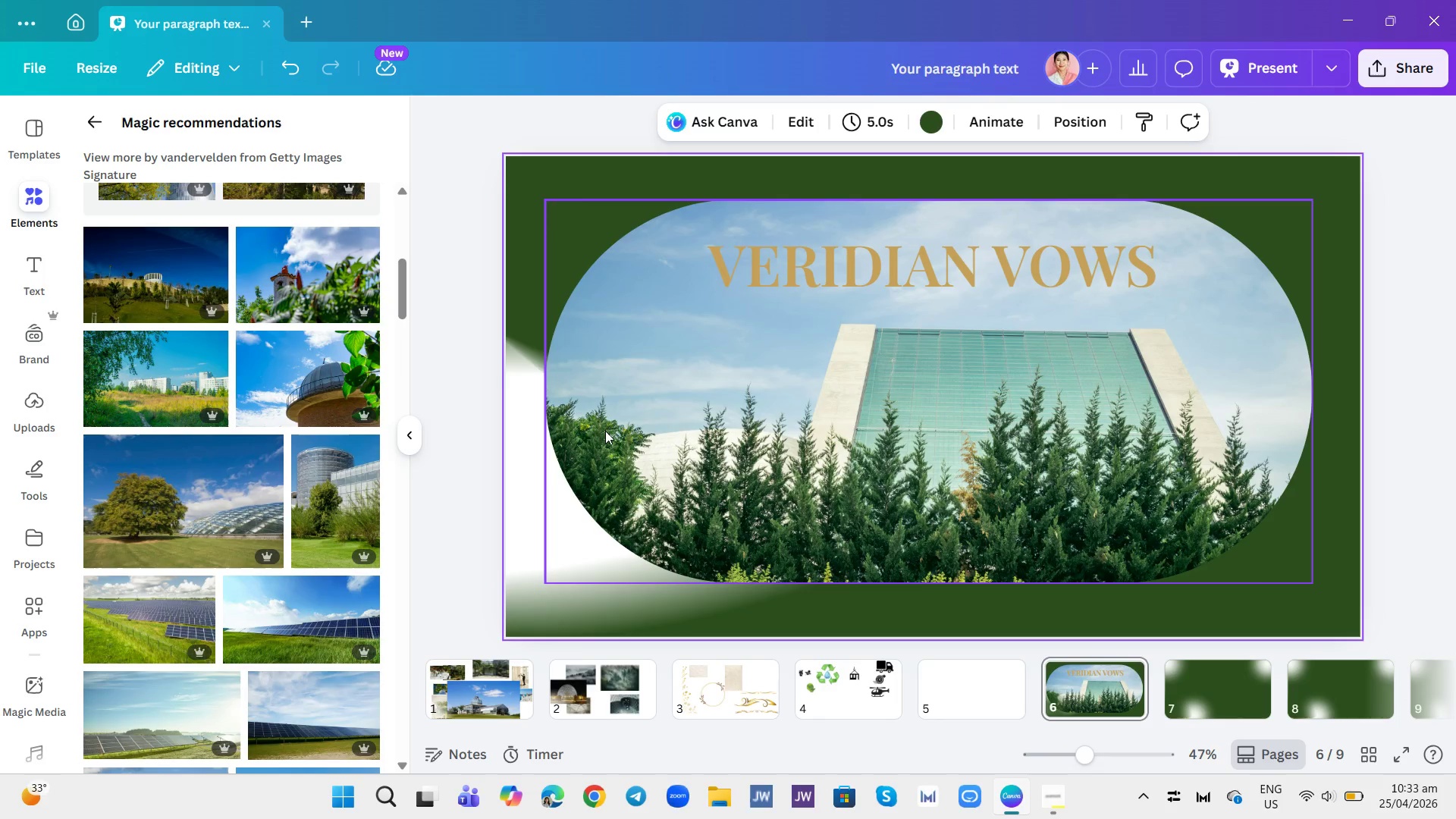 
scroll: coordinate [268, 472], scroll_direction: down, amount: 8.0
 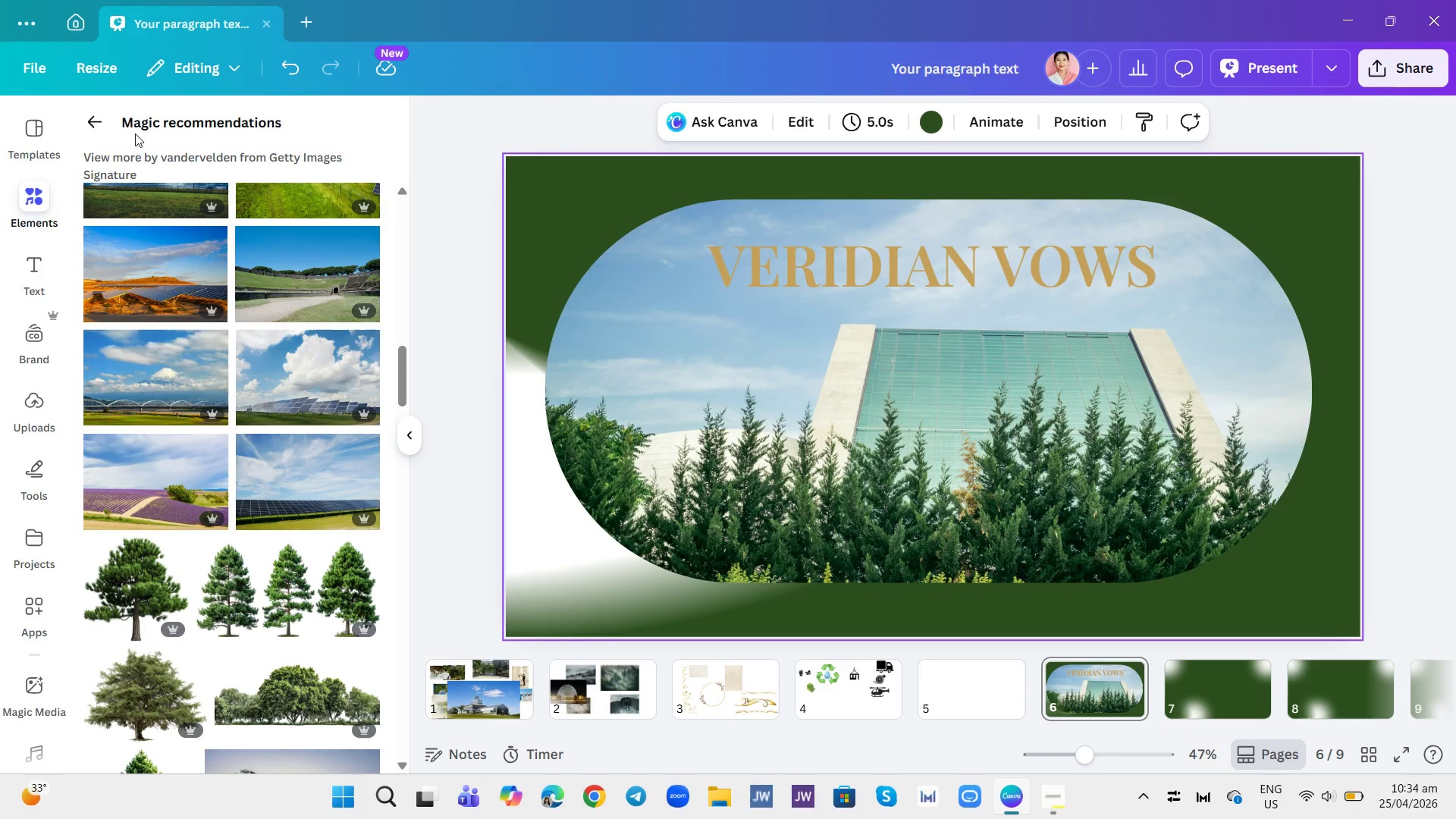 
left_click([89, 112])
 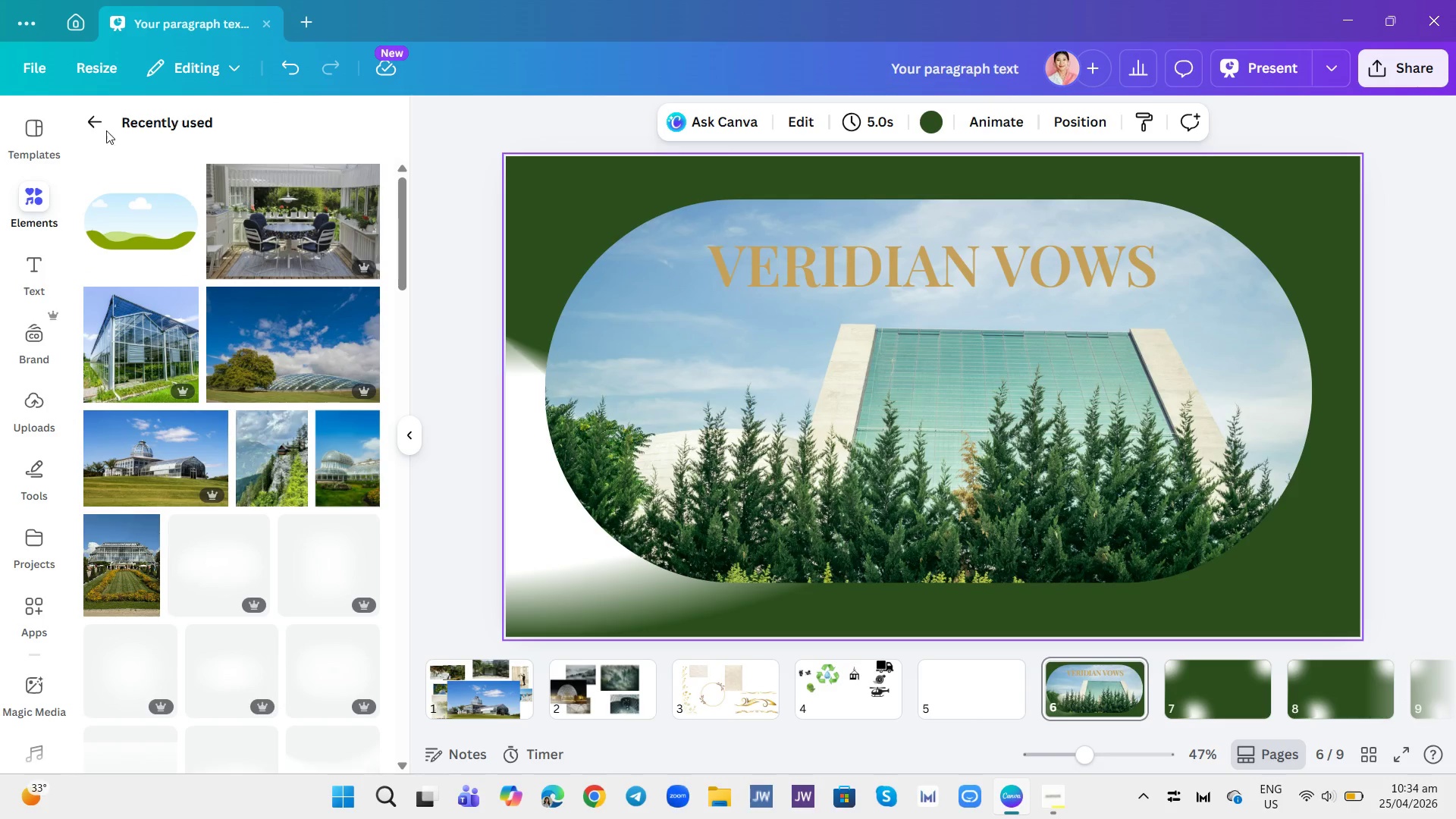 
left_click([96, 124])
 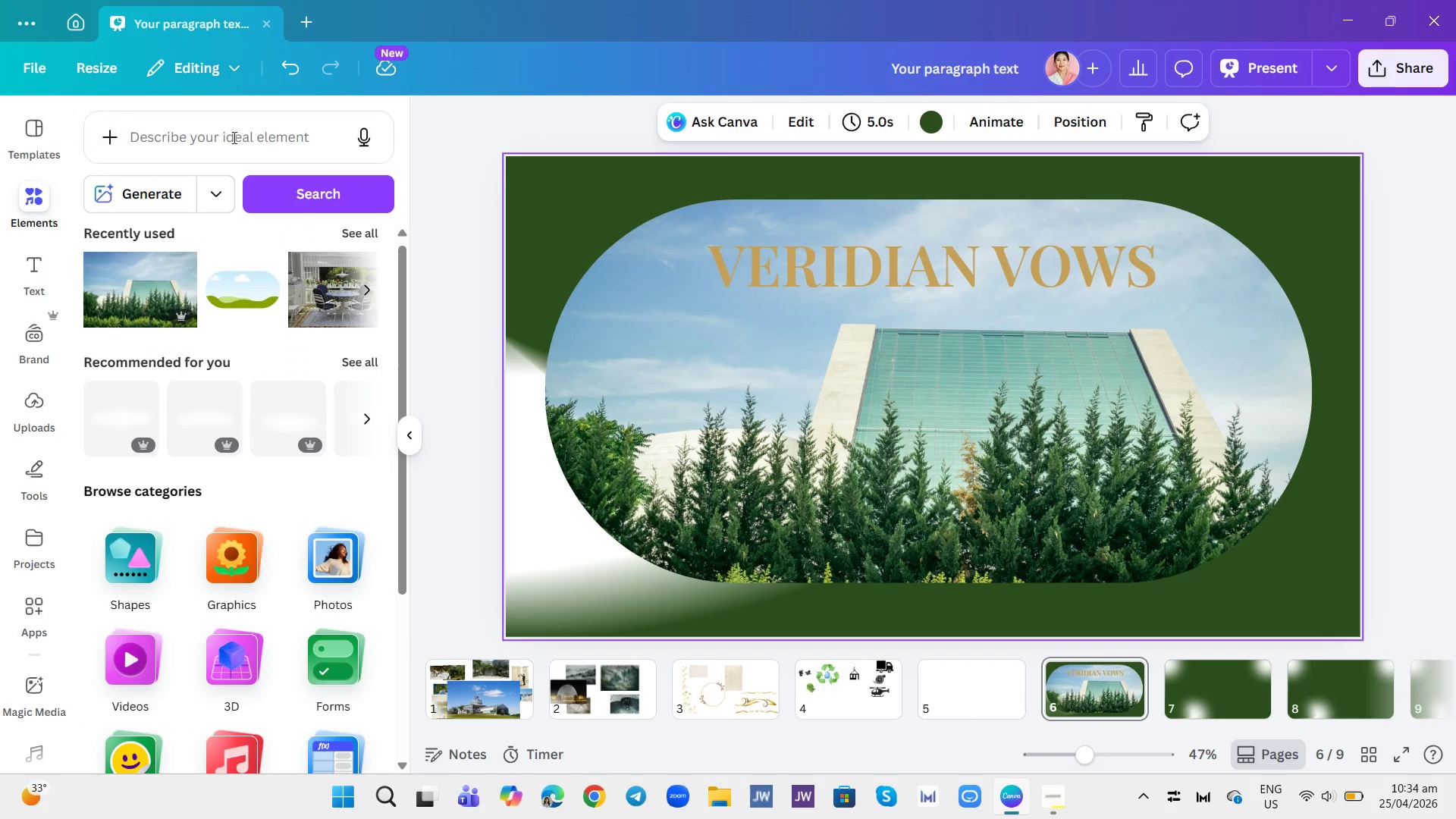 
left_click([234, 137])
 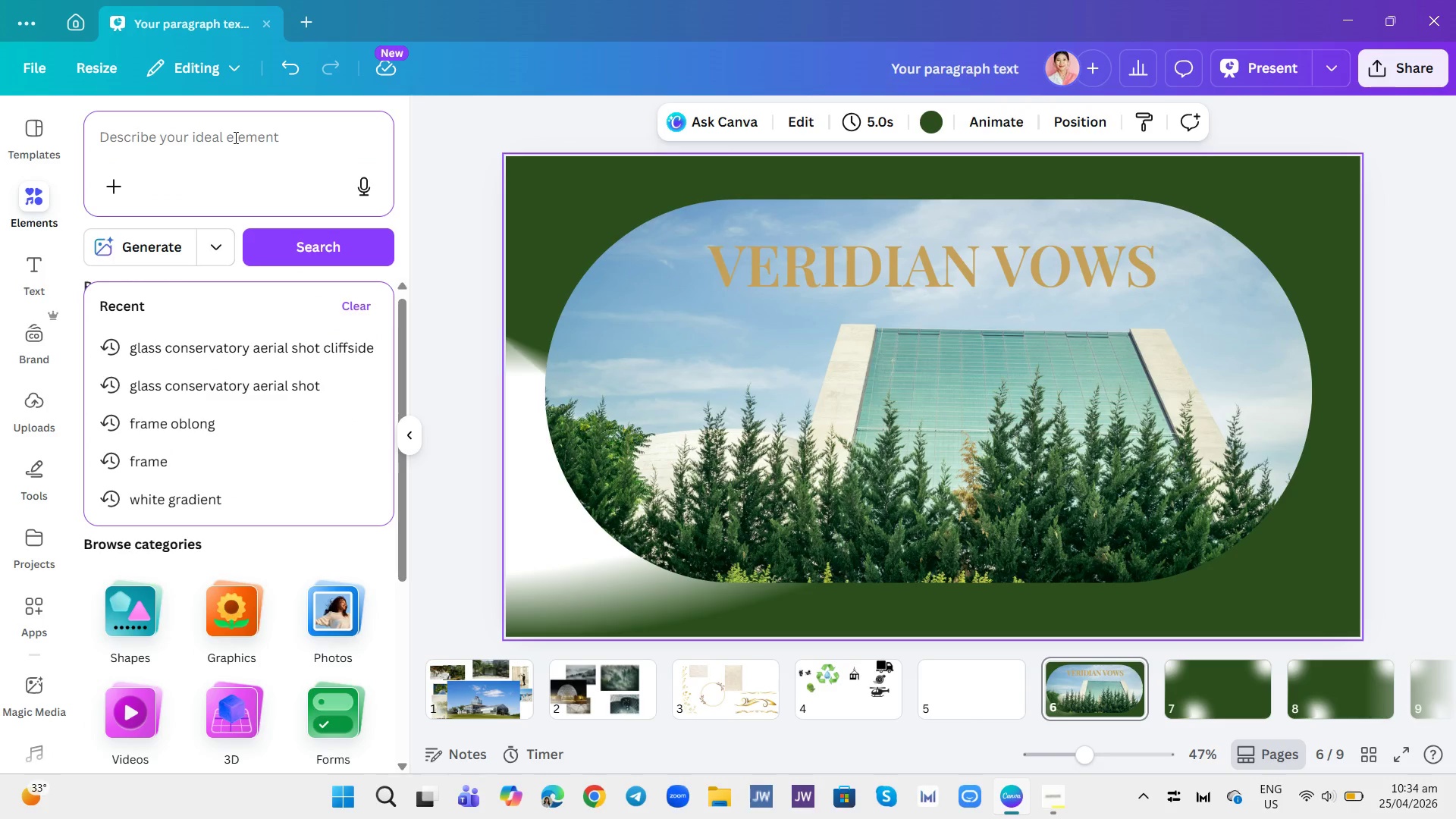 
type(VERIDIAN )
 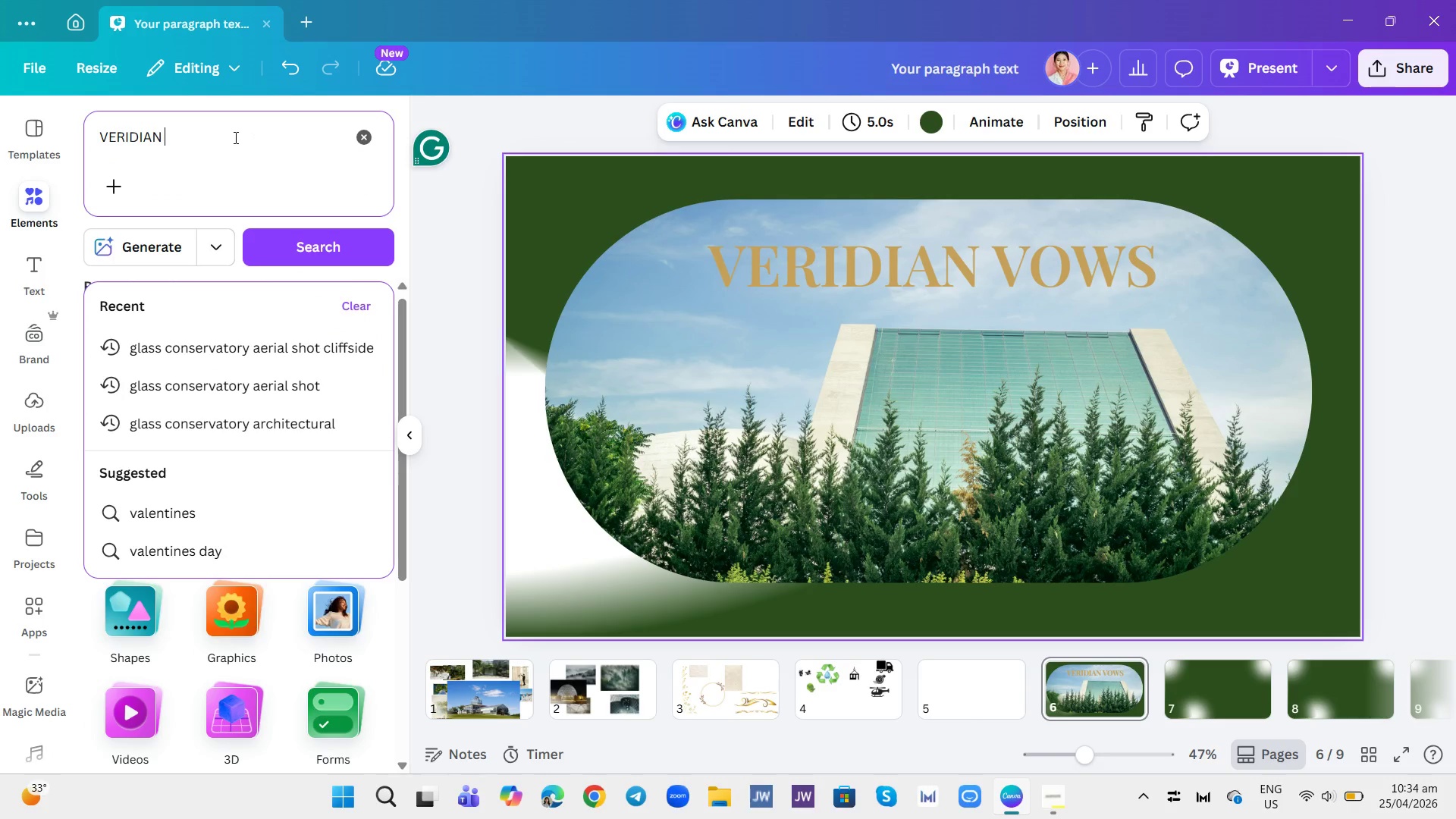 
key(Enter)
 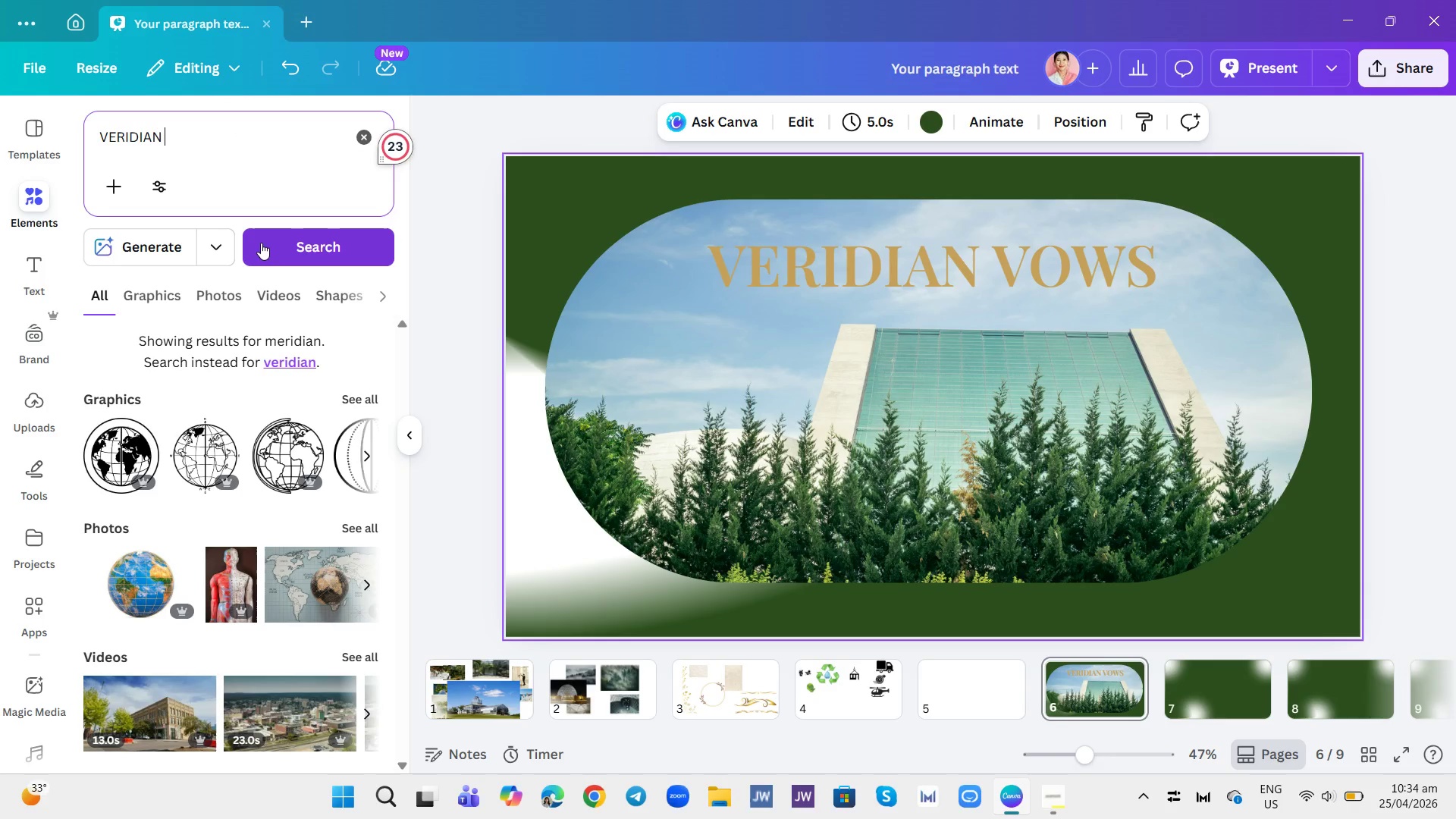 
scroll: coordinate [259, 412], scroll_direction: down, amount: 17.0
 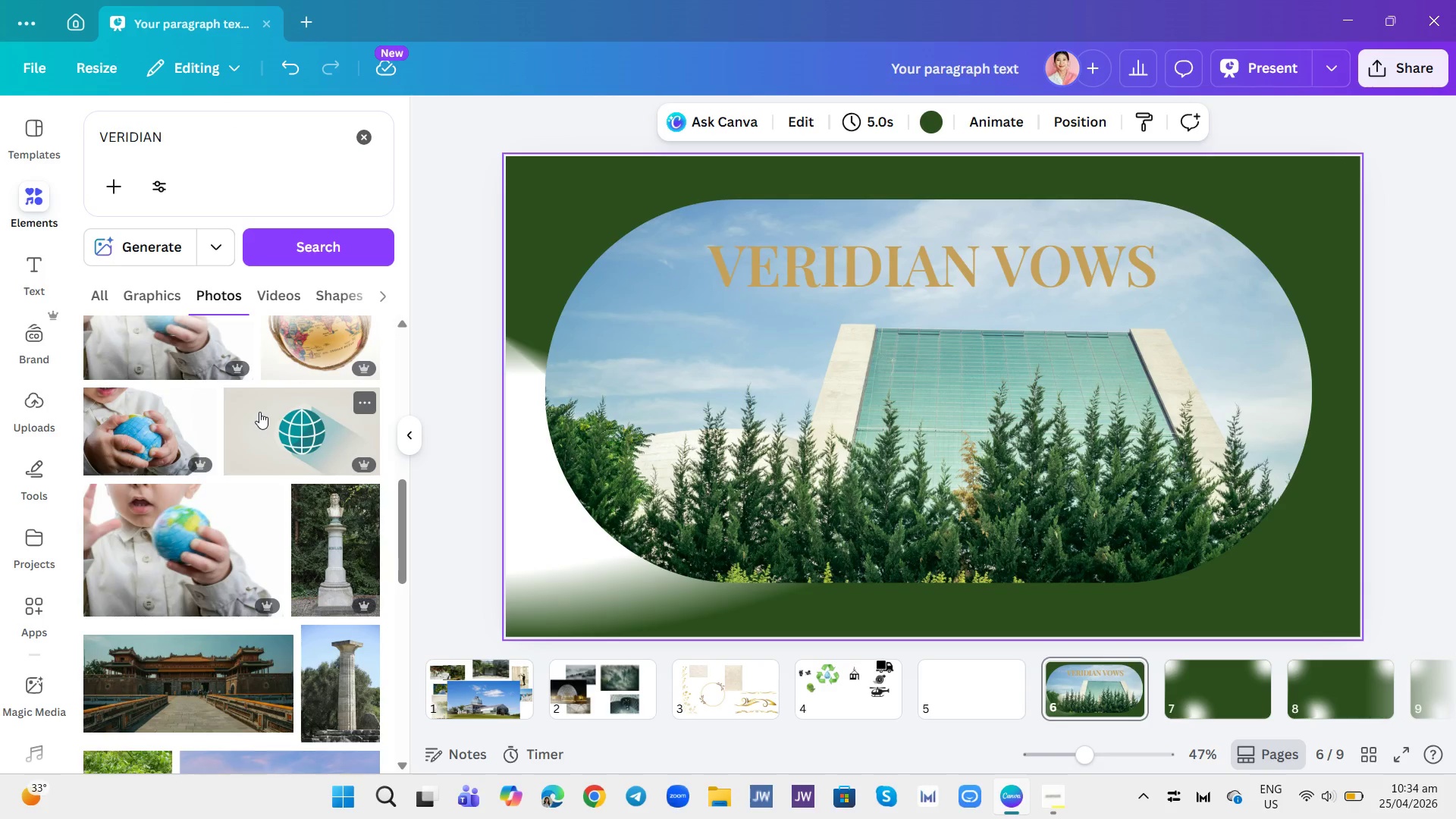 
scroll: coordinate [260, 410], scroll_direction: down, amount: 3.0
 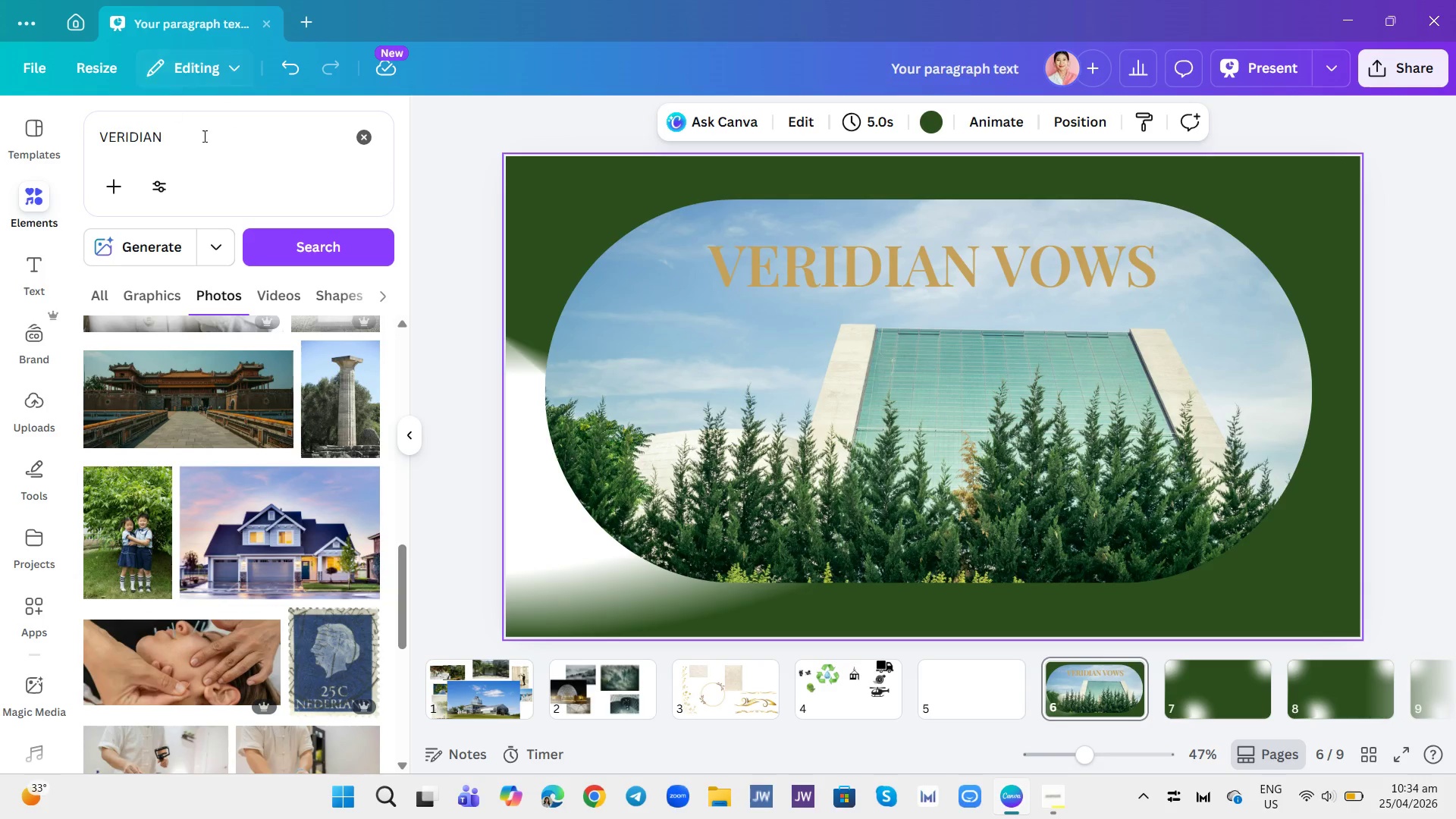 
left_click([360, 139])
 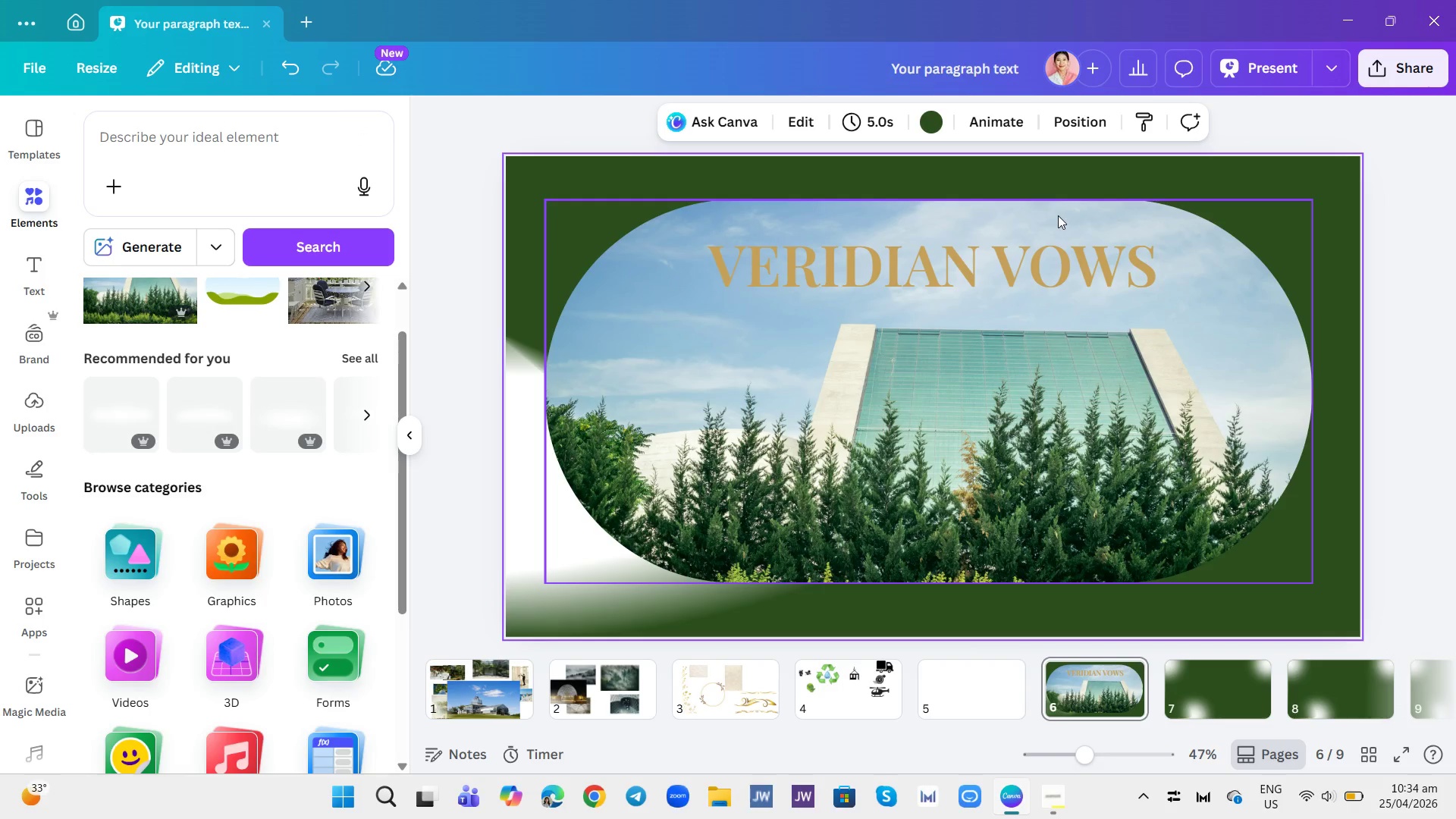 
left_click([921, 268])
 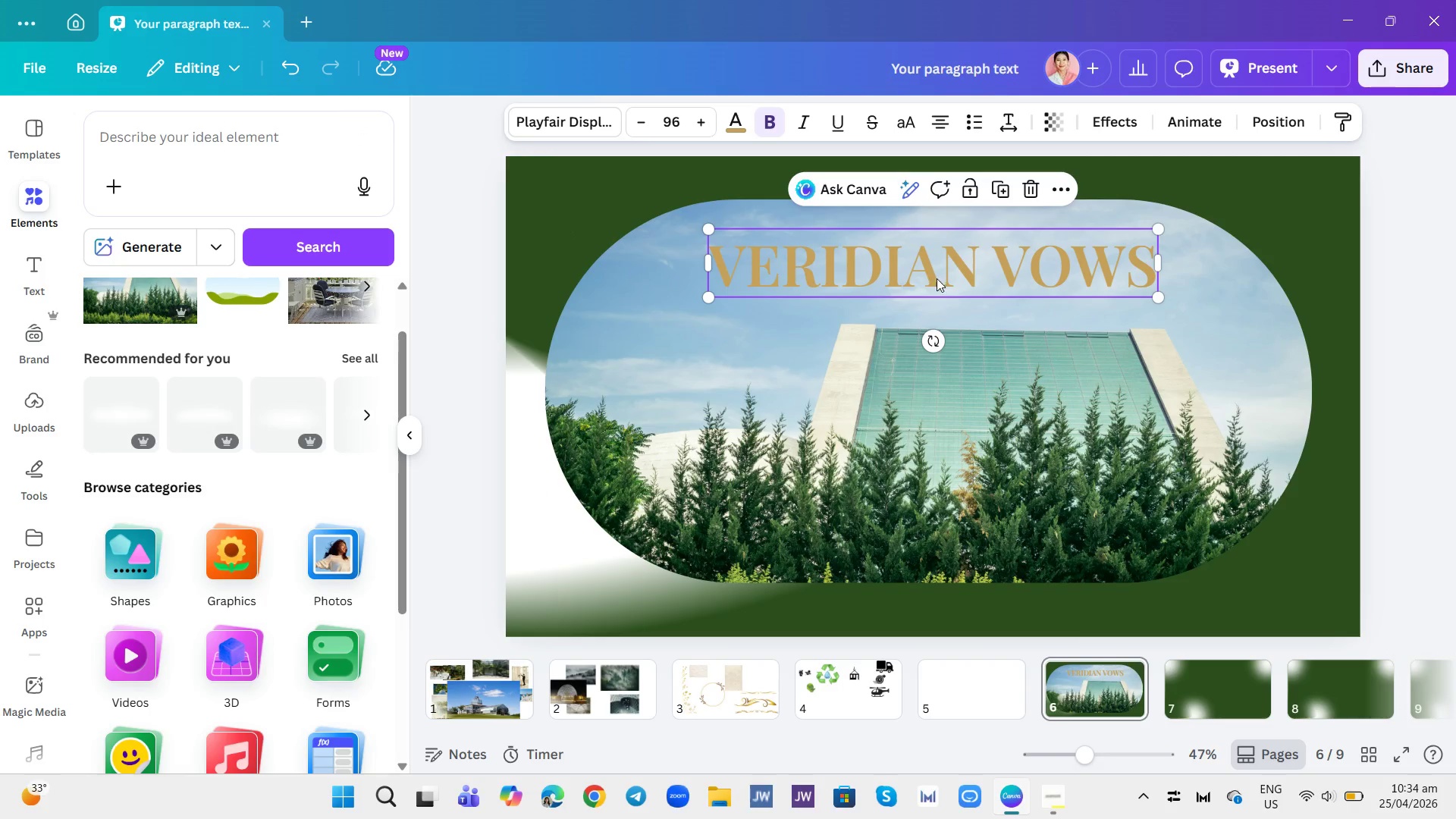 
left_click([974, 309])
 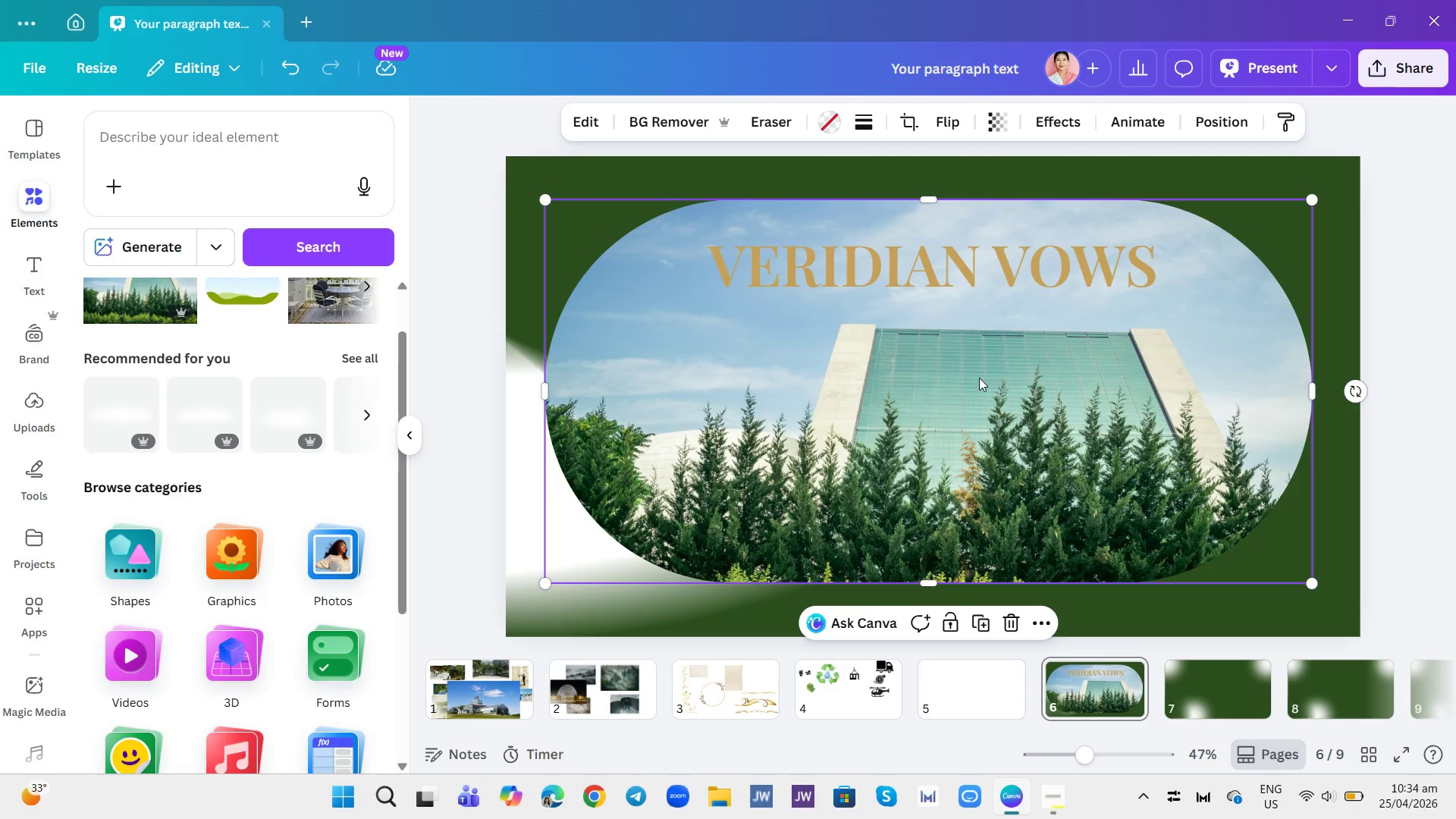 
left_click([981, 384])
 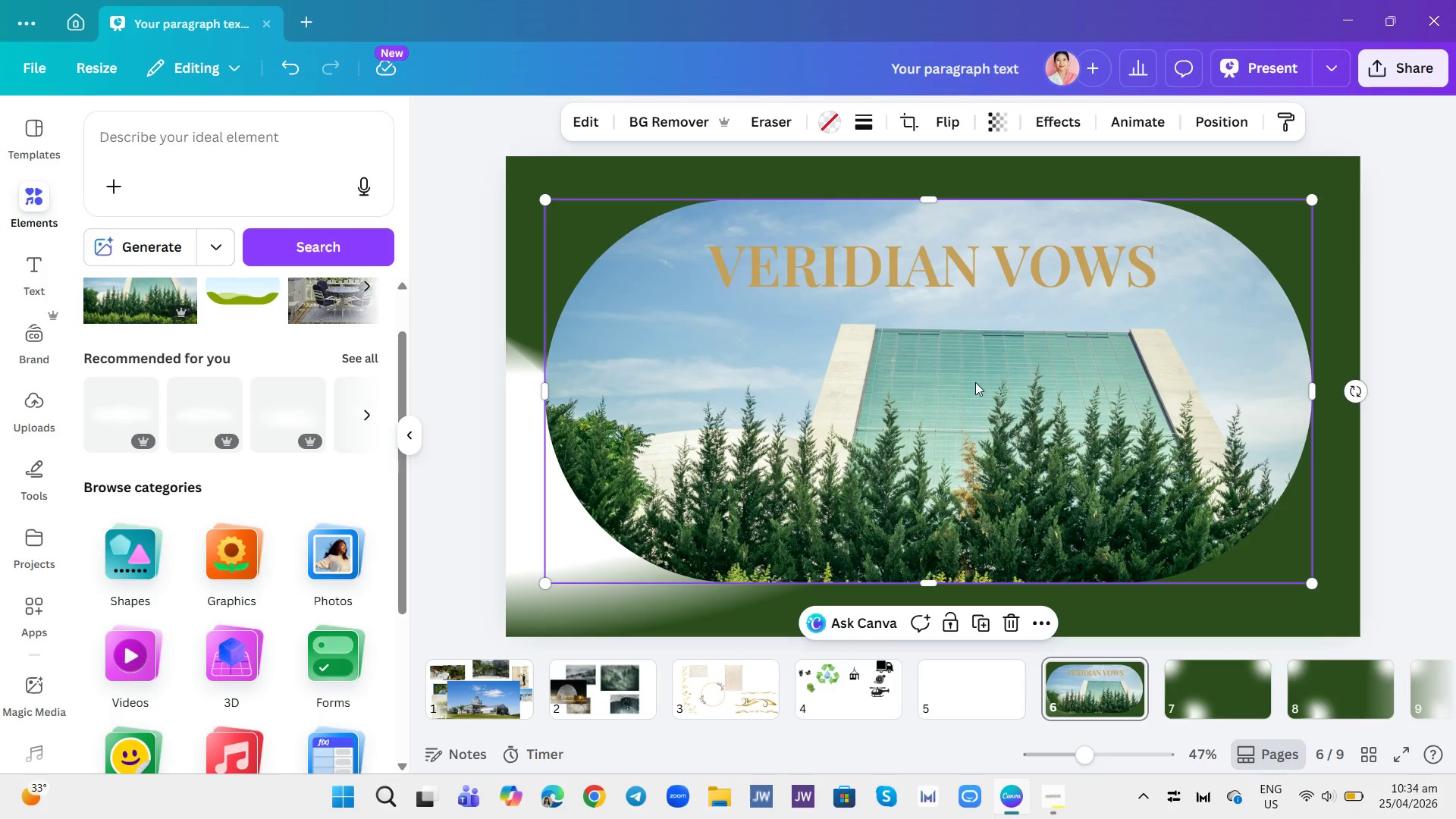 
wait(5.23)
 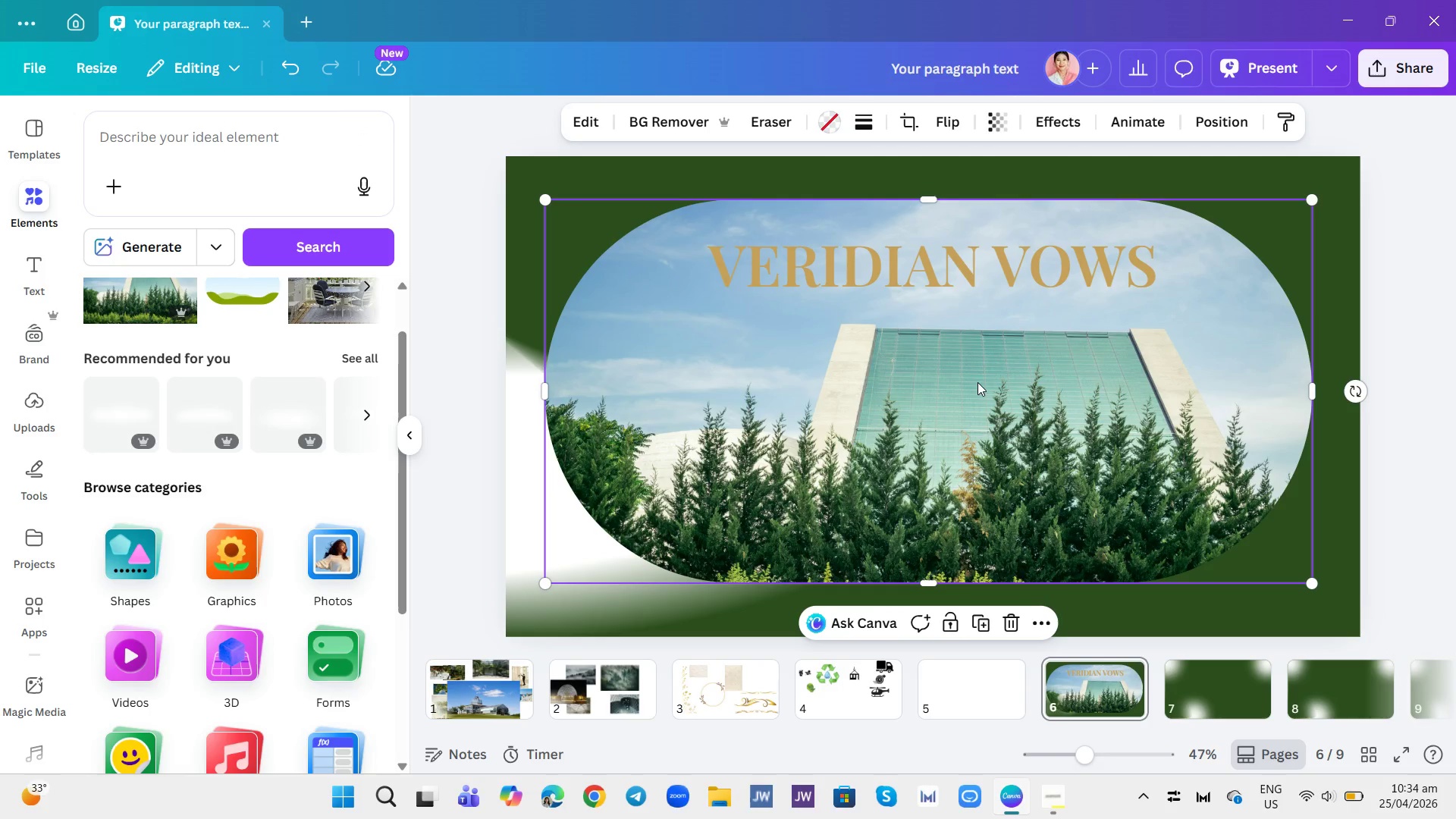 
left_click([572, 128])
 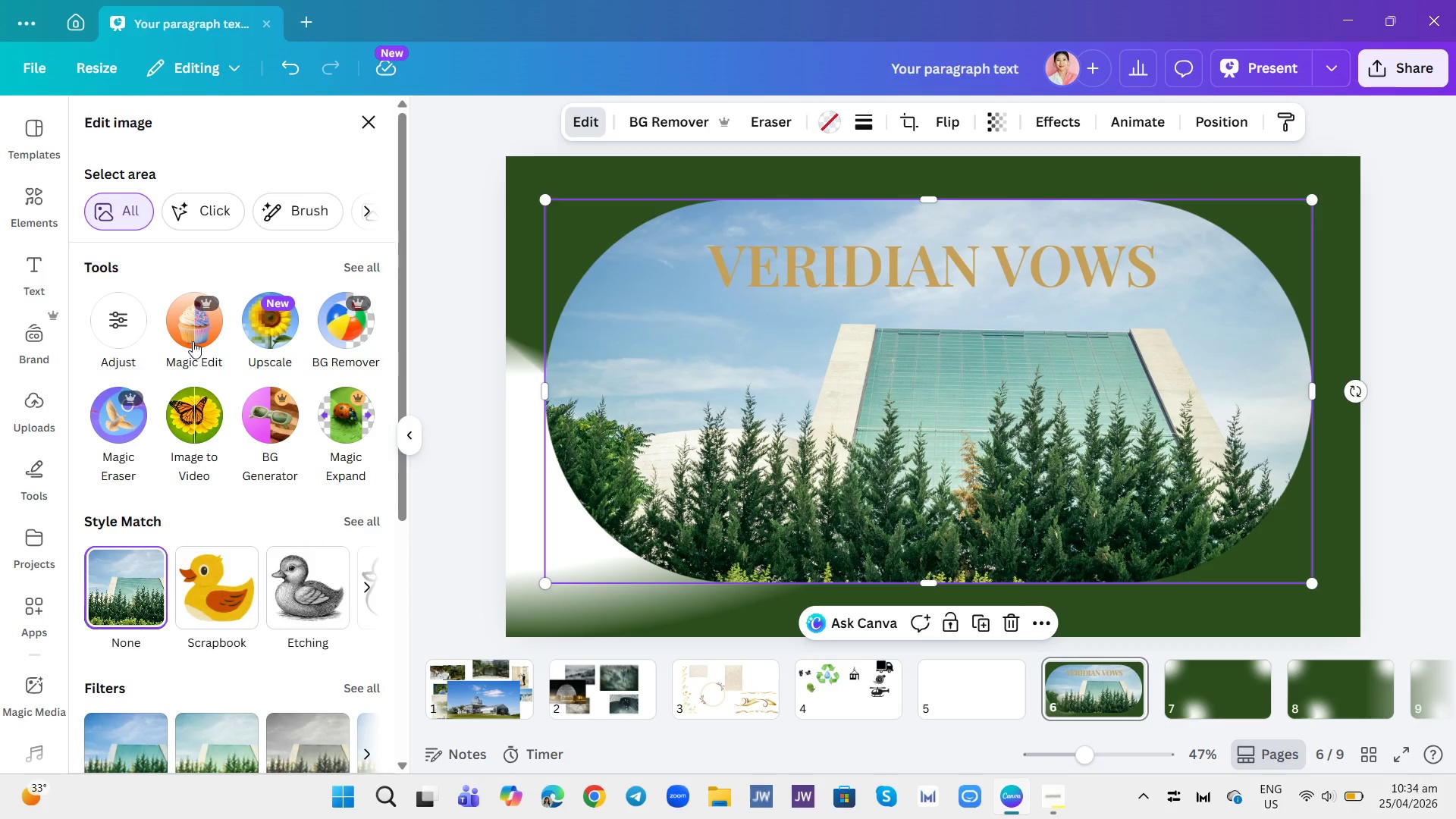 
left_click([123, 321])
 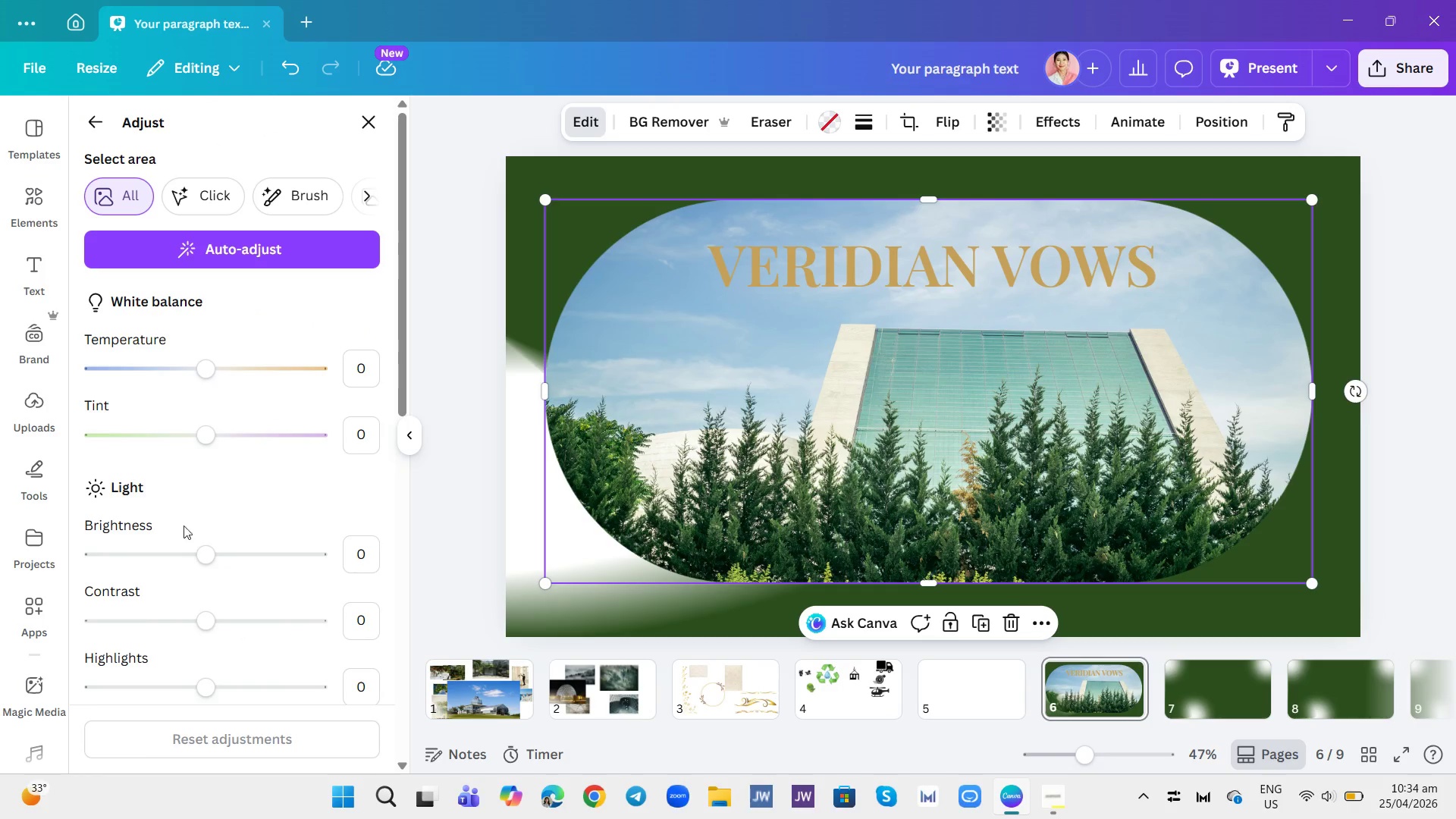 
left_click_drag(start_coordinate=[200, 553], to_coordinate=[243, 558])
 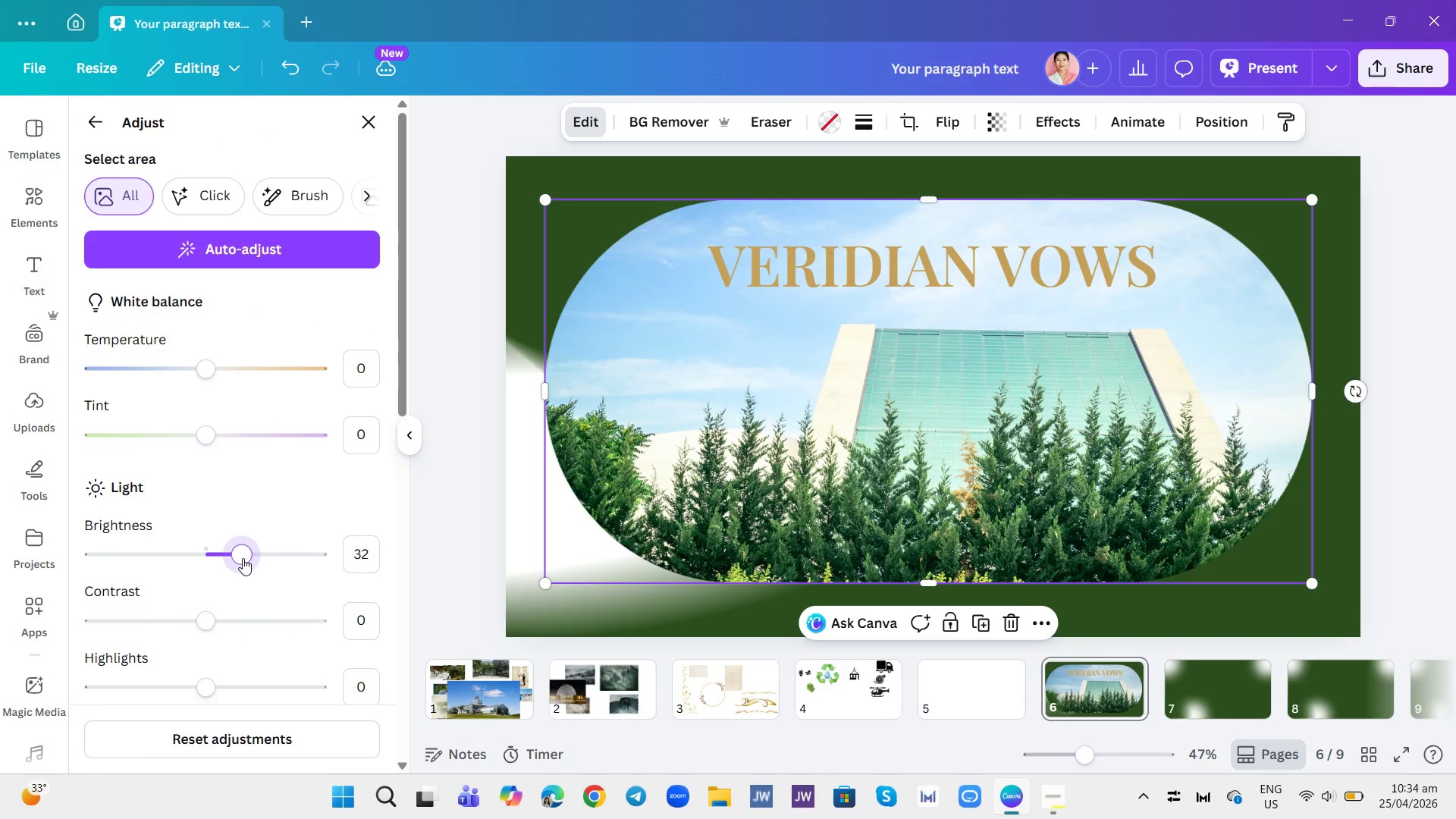 
left_click([243, 558])
 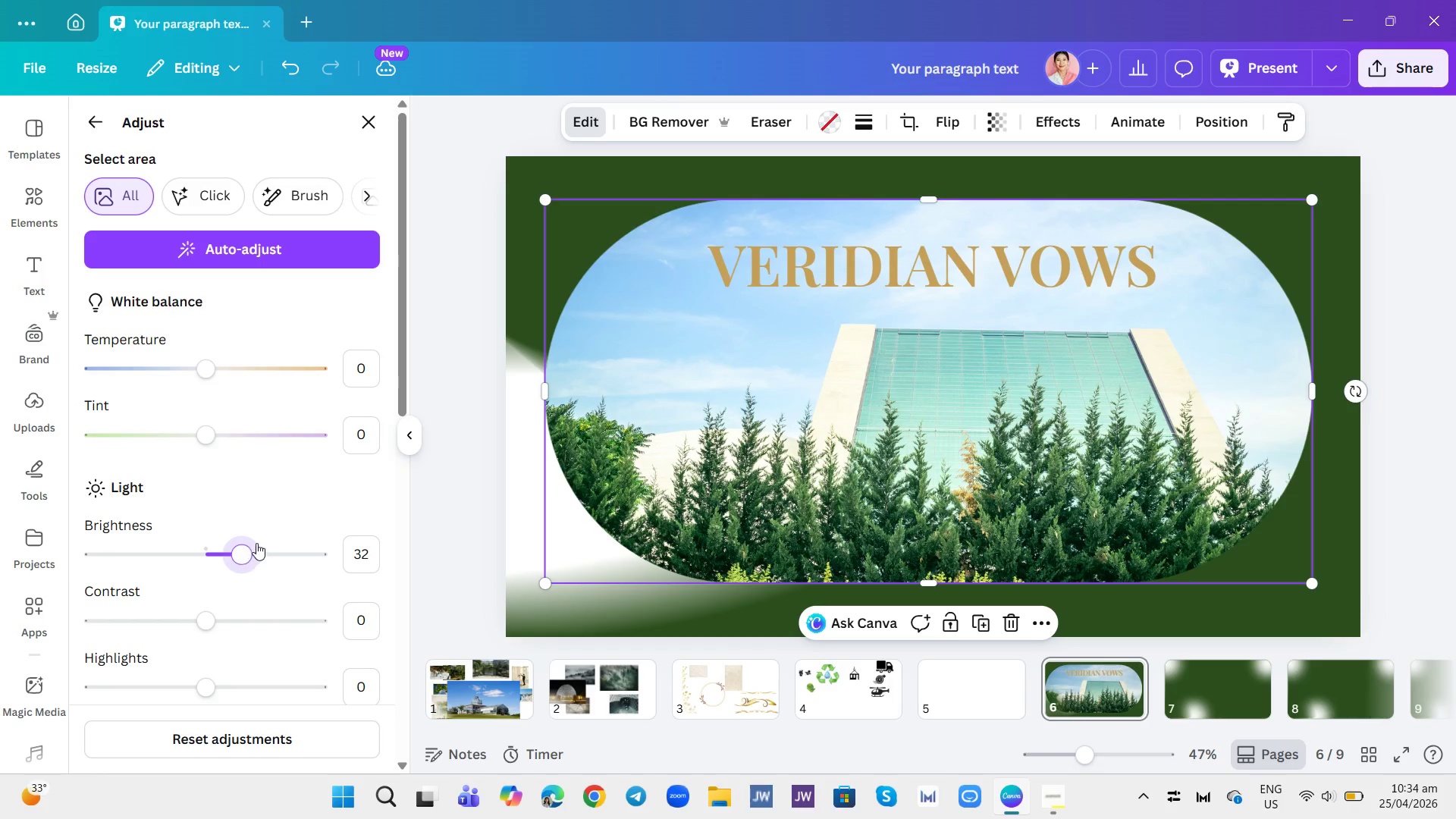 
scroll: coordinate [270, 528], scroll_direction: down, amount: 2.0
 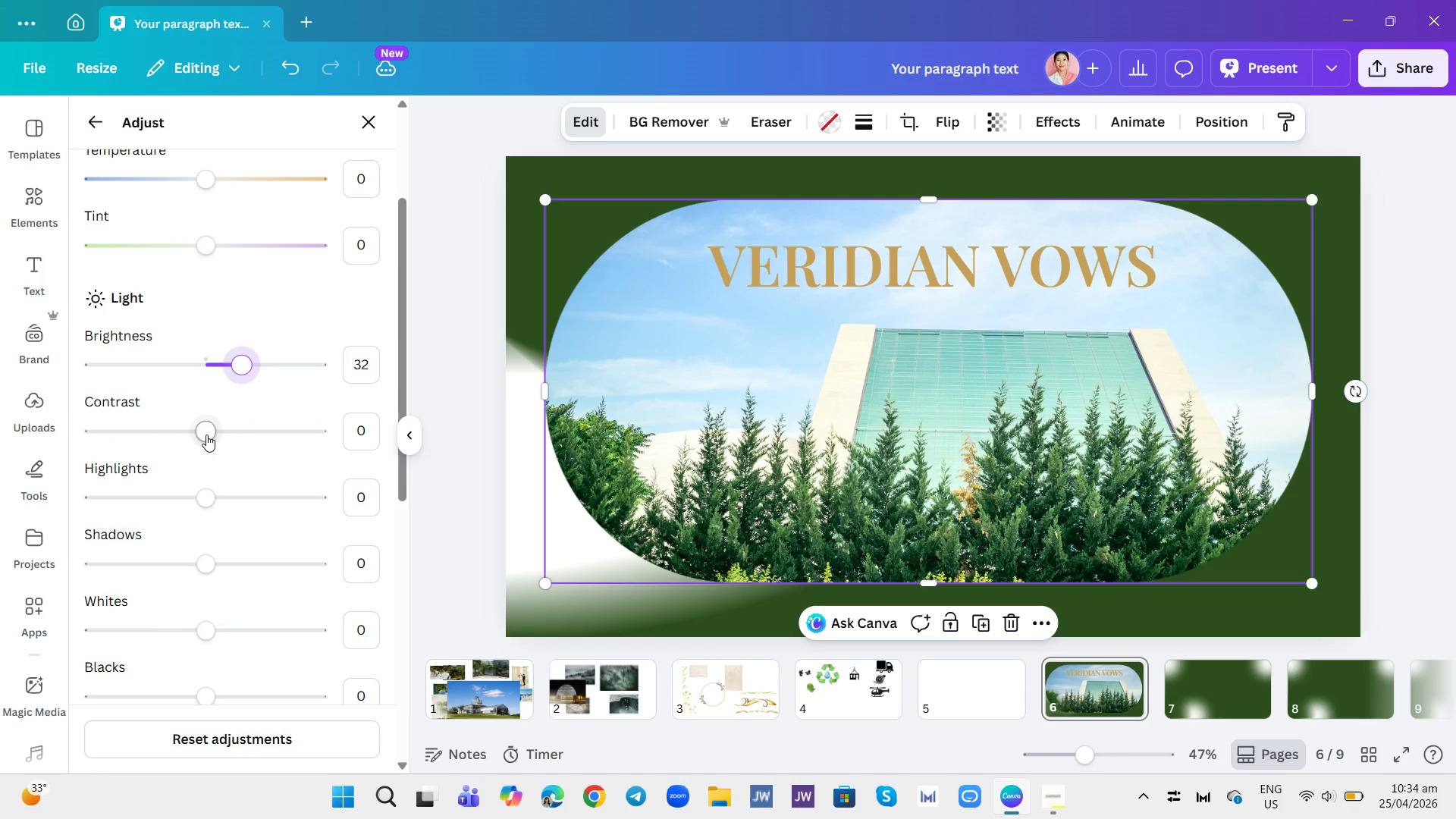 
left_click_drag(start_coordinate=[206, 435], to_coordinate=[171, 460])
 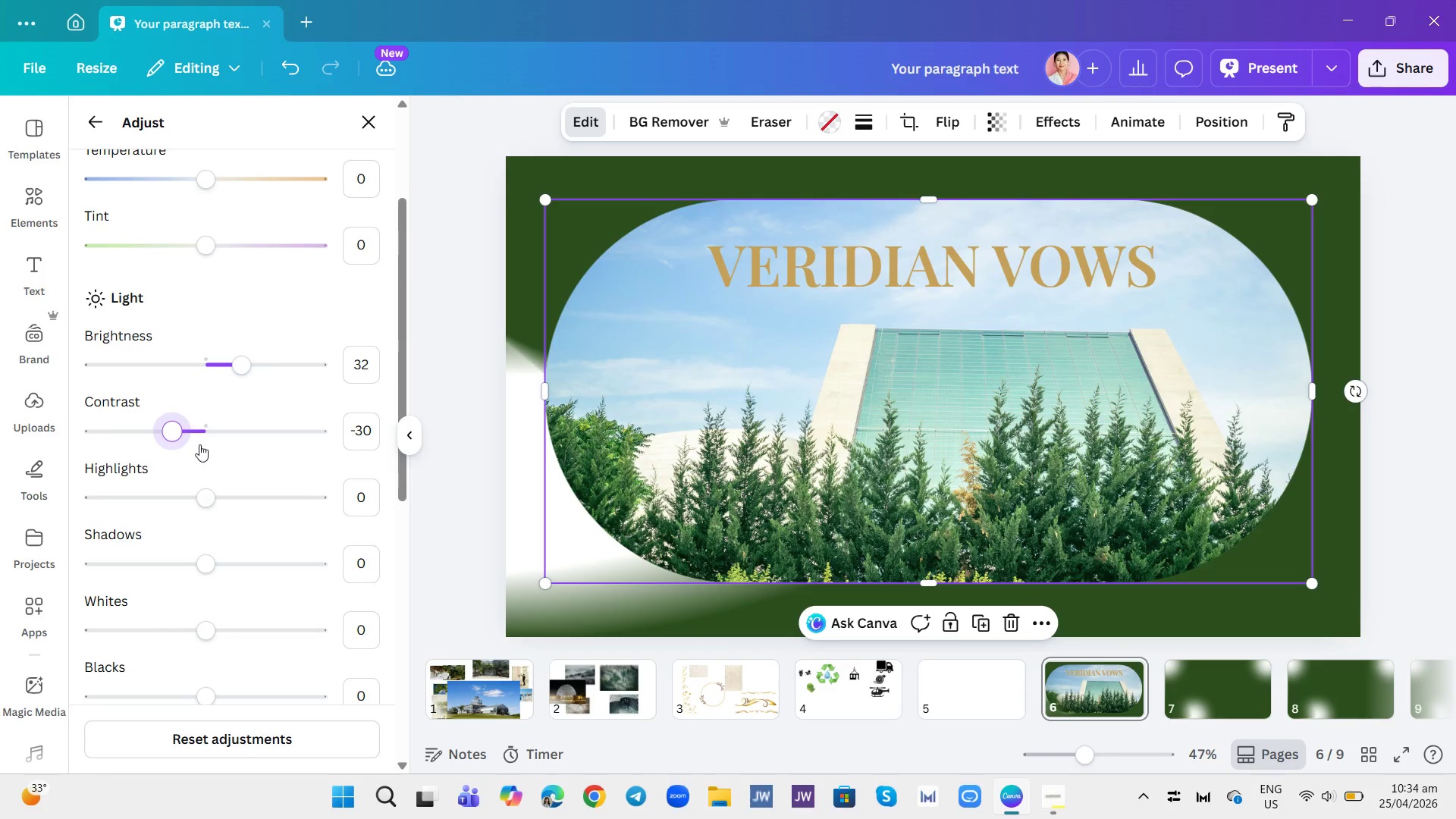 
scroll: coordinate [202, 529], scroll_direction: down, amount: 11.0
 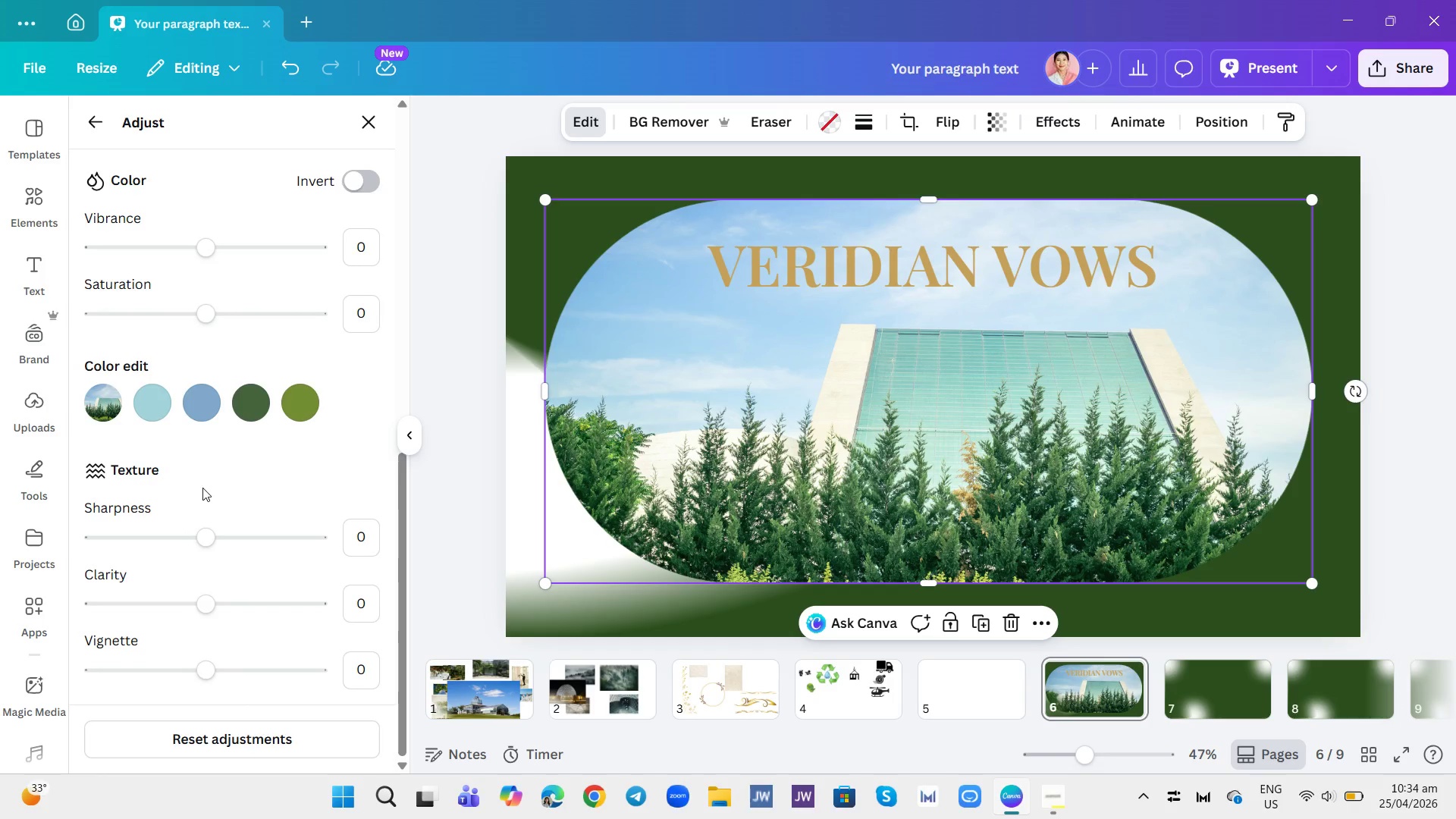 
scroll: coordinate [215, 622], scroll_direction: none, amount: 0.0
 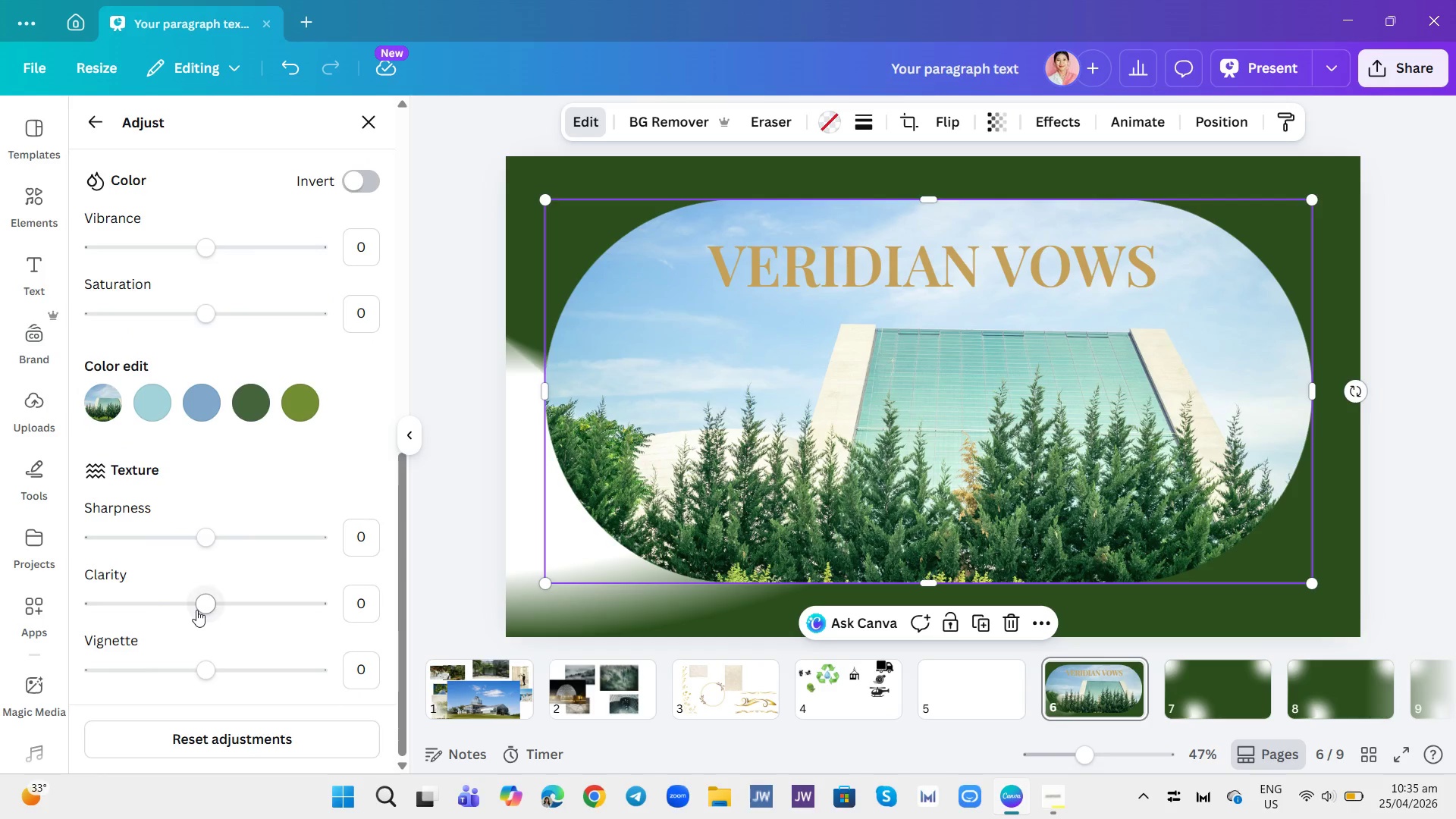 
left_click_drag(start_coordinate=[196, 610], to_coordinate=[275, 632])
 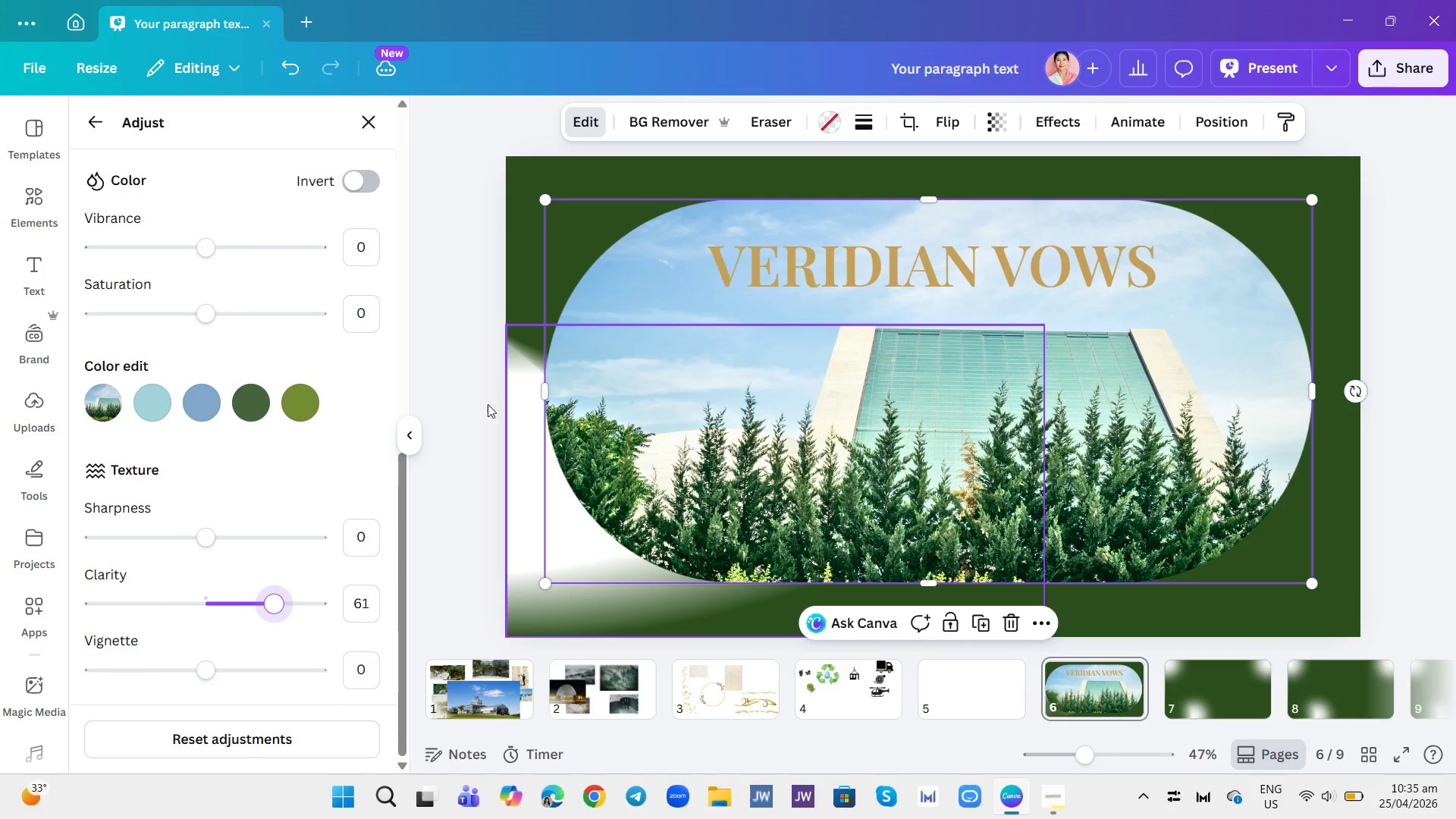 
left_click([474, 394])
 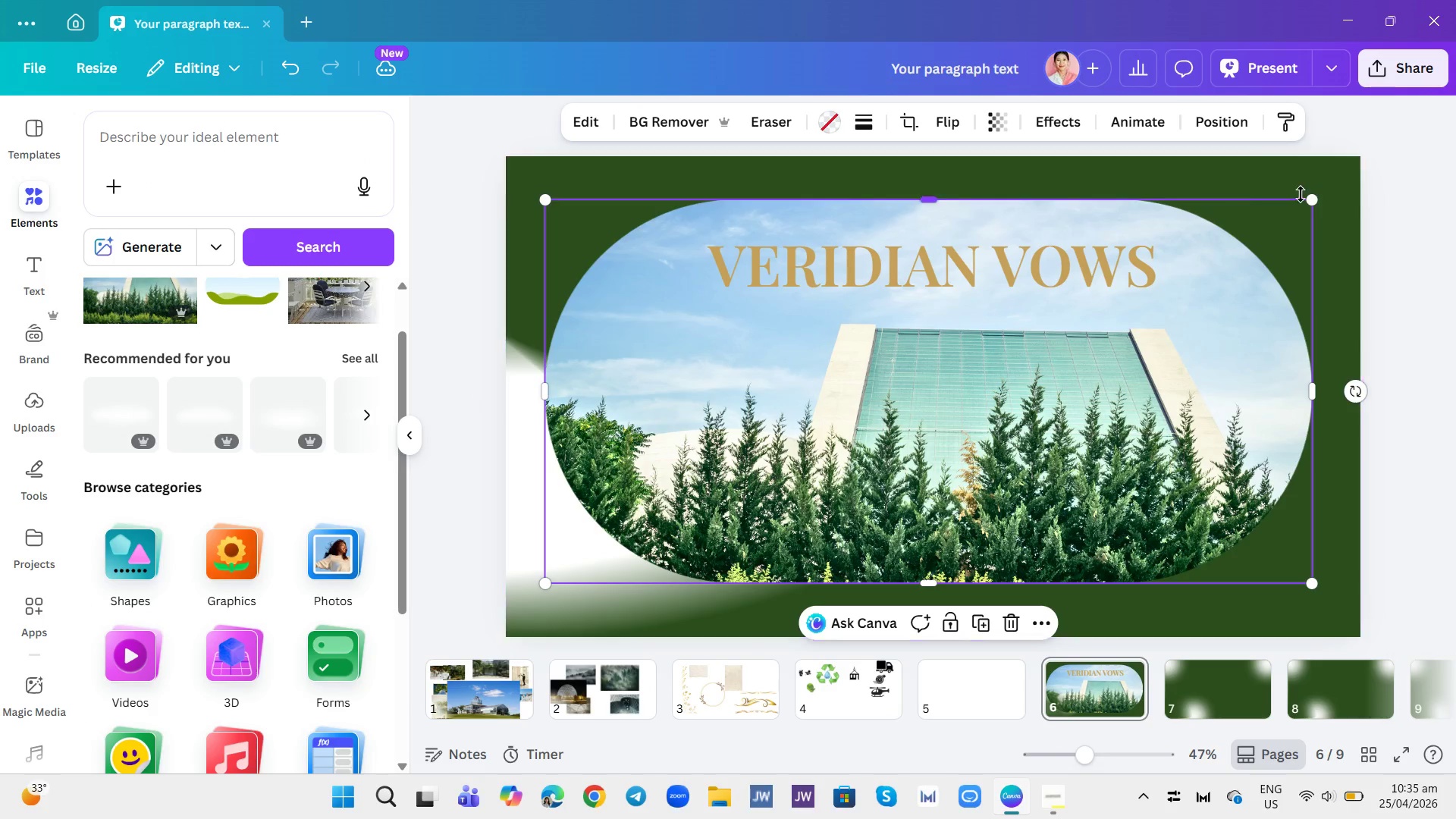 
left_click([1345, 197])
 